 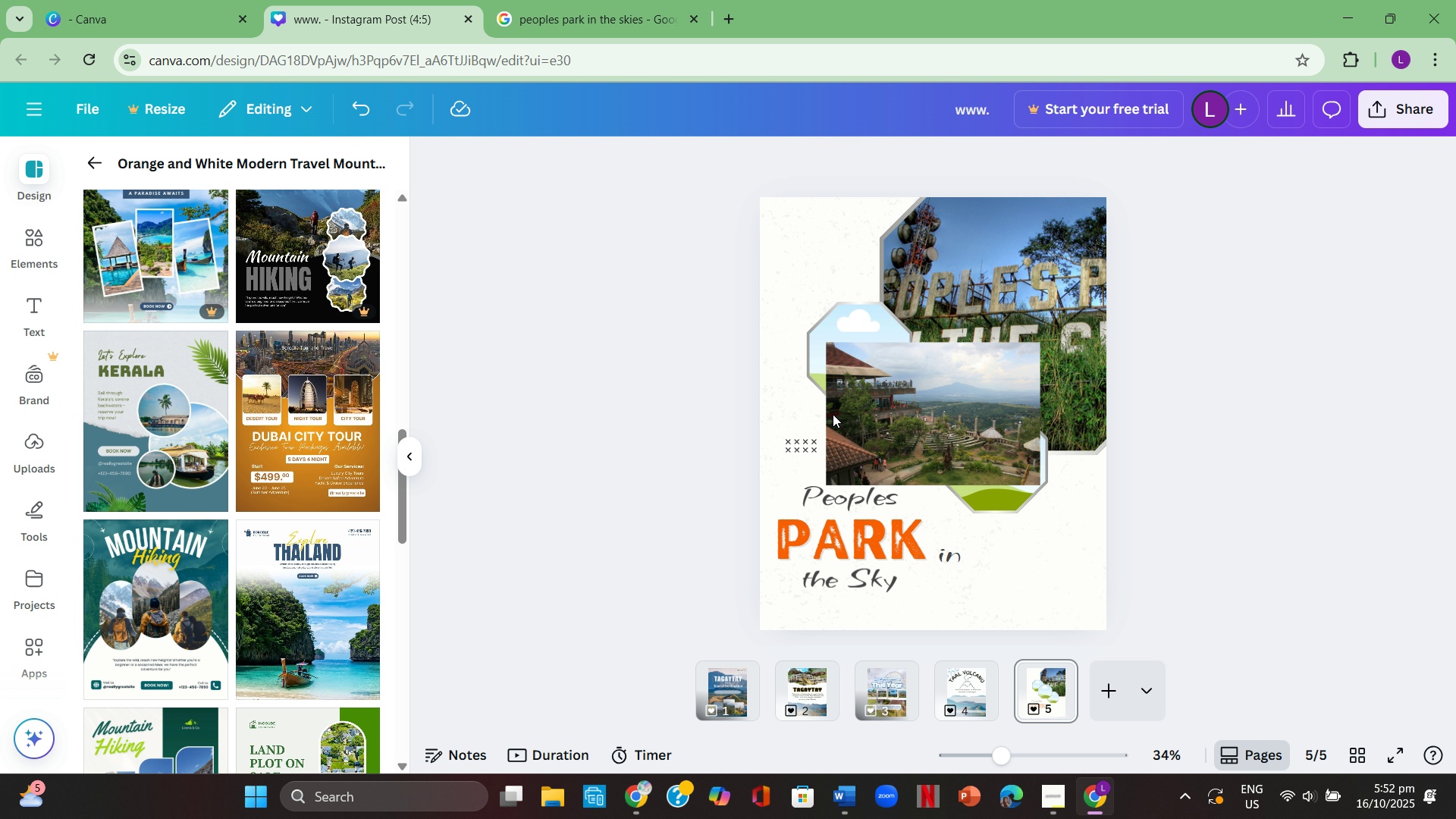 
triple_click([1242, 461])
 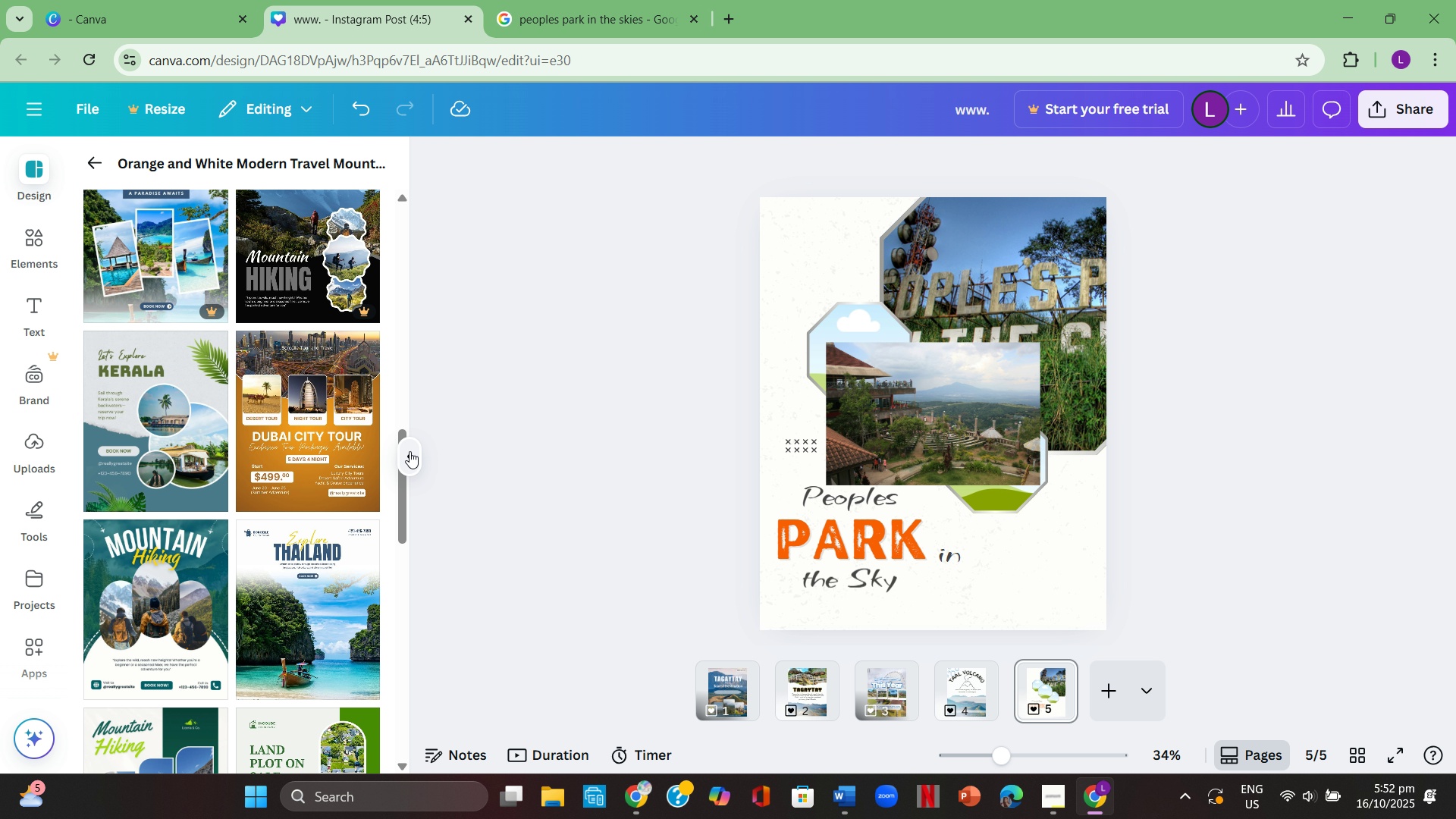 
left_click([410, 451])
 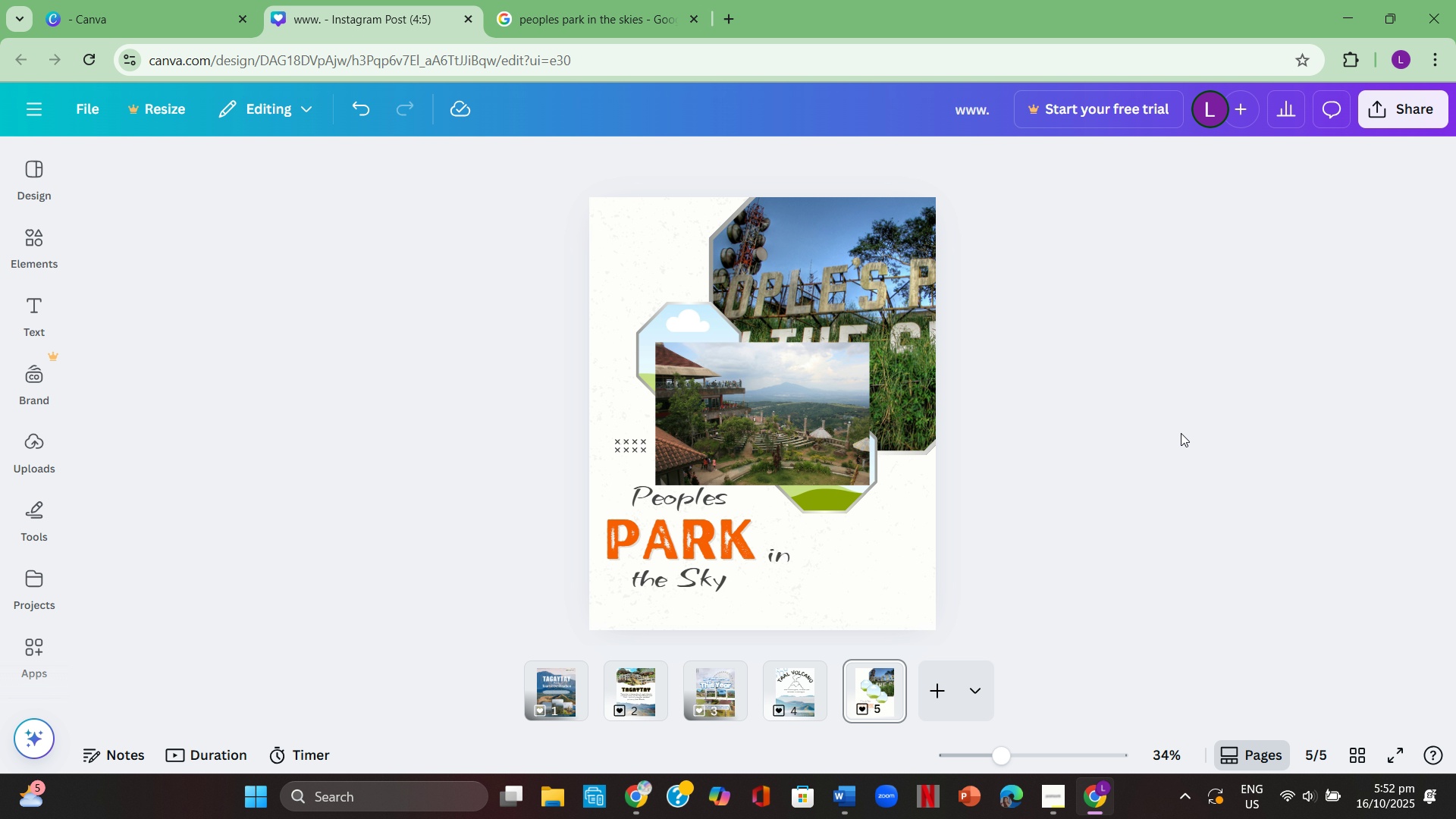 
left_click([1181, 433])
 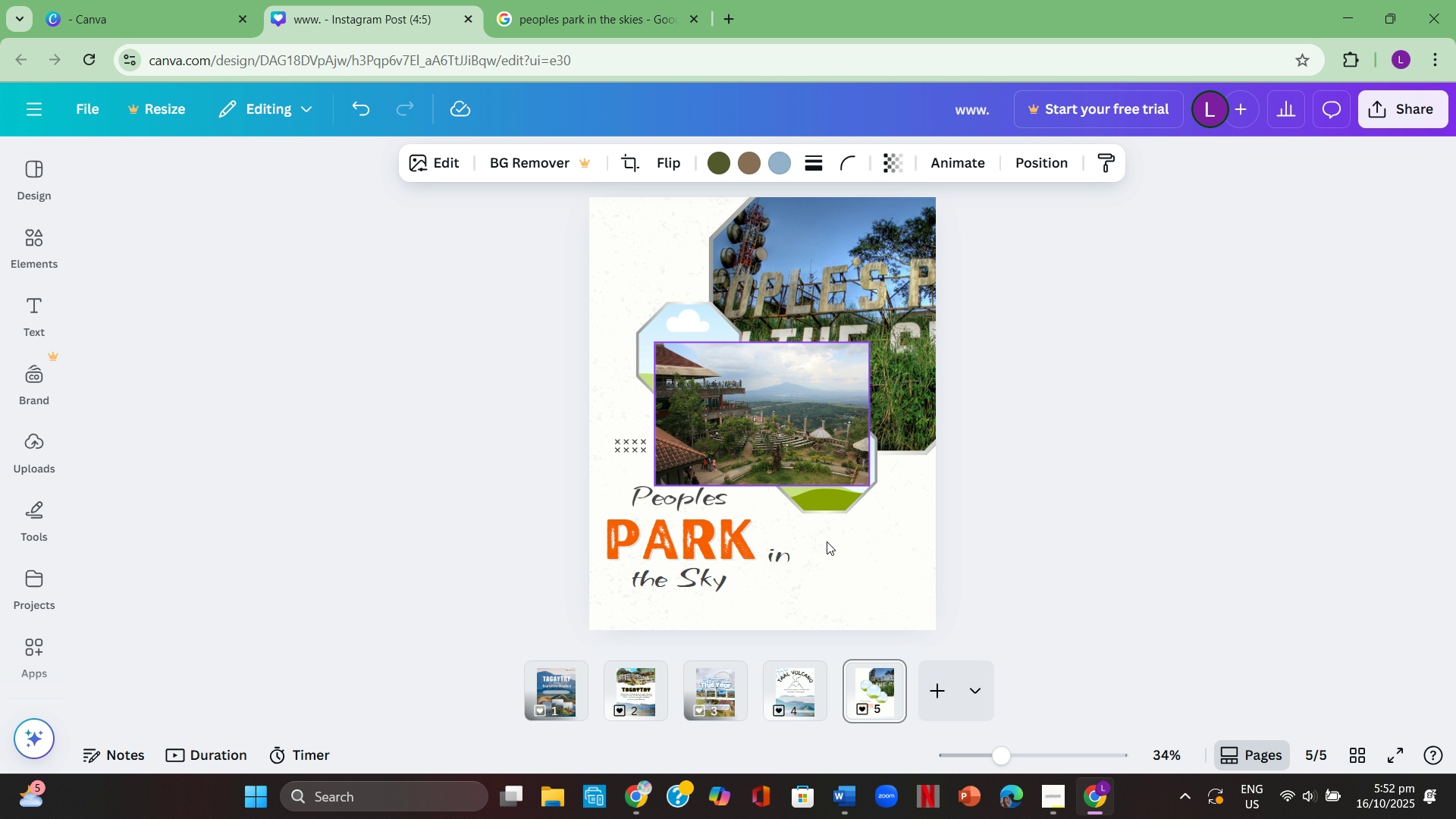 
left_click([808, 432])
 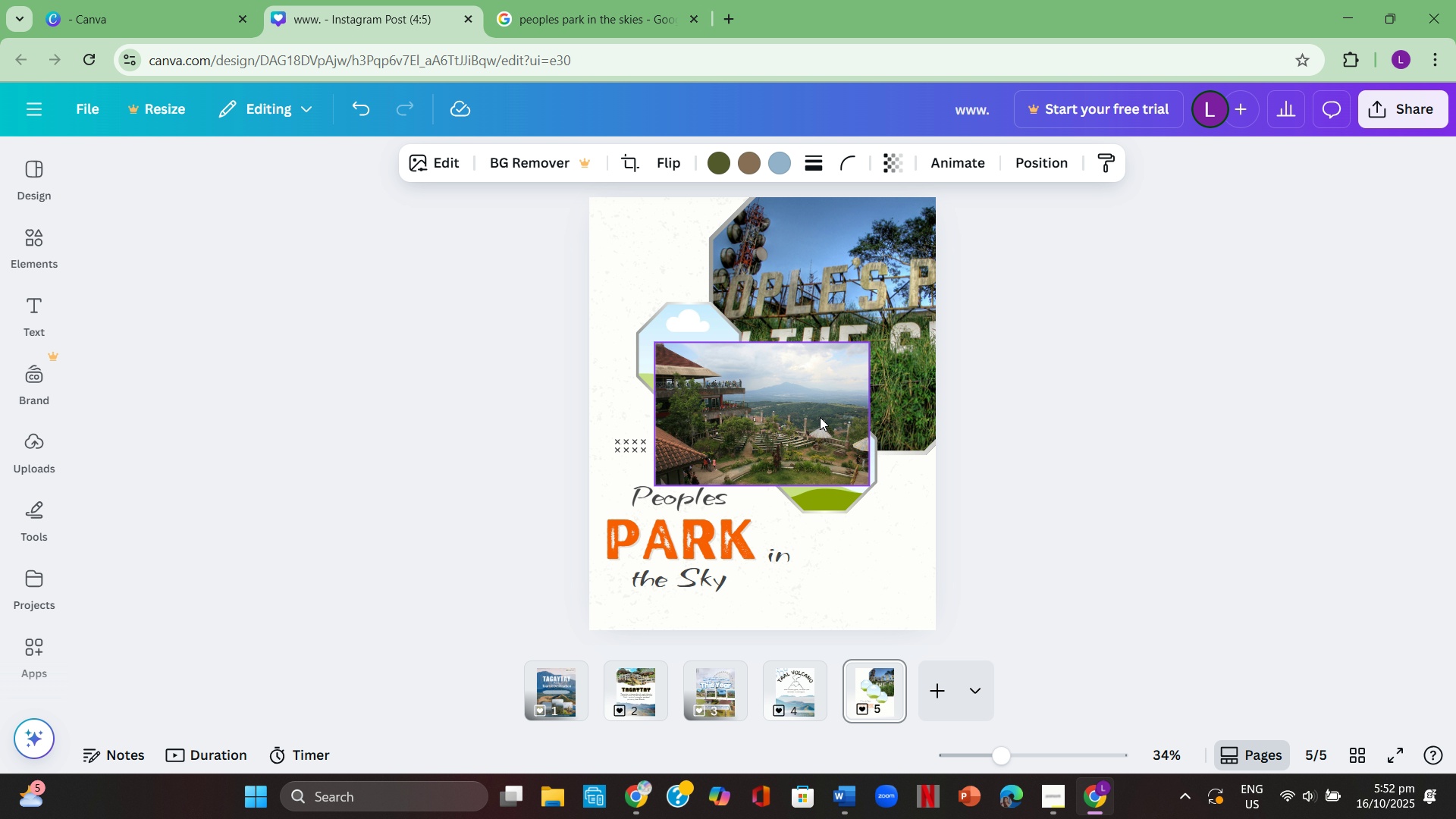 
right_click([817, 416])
 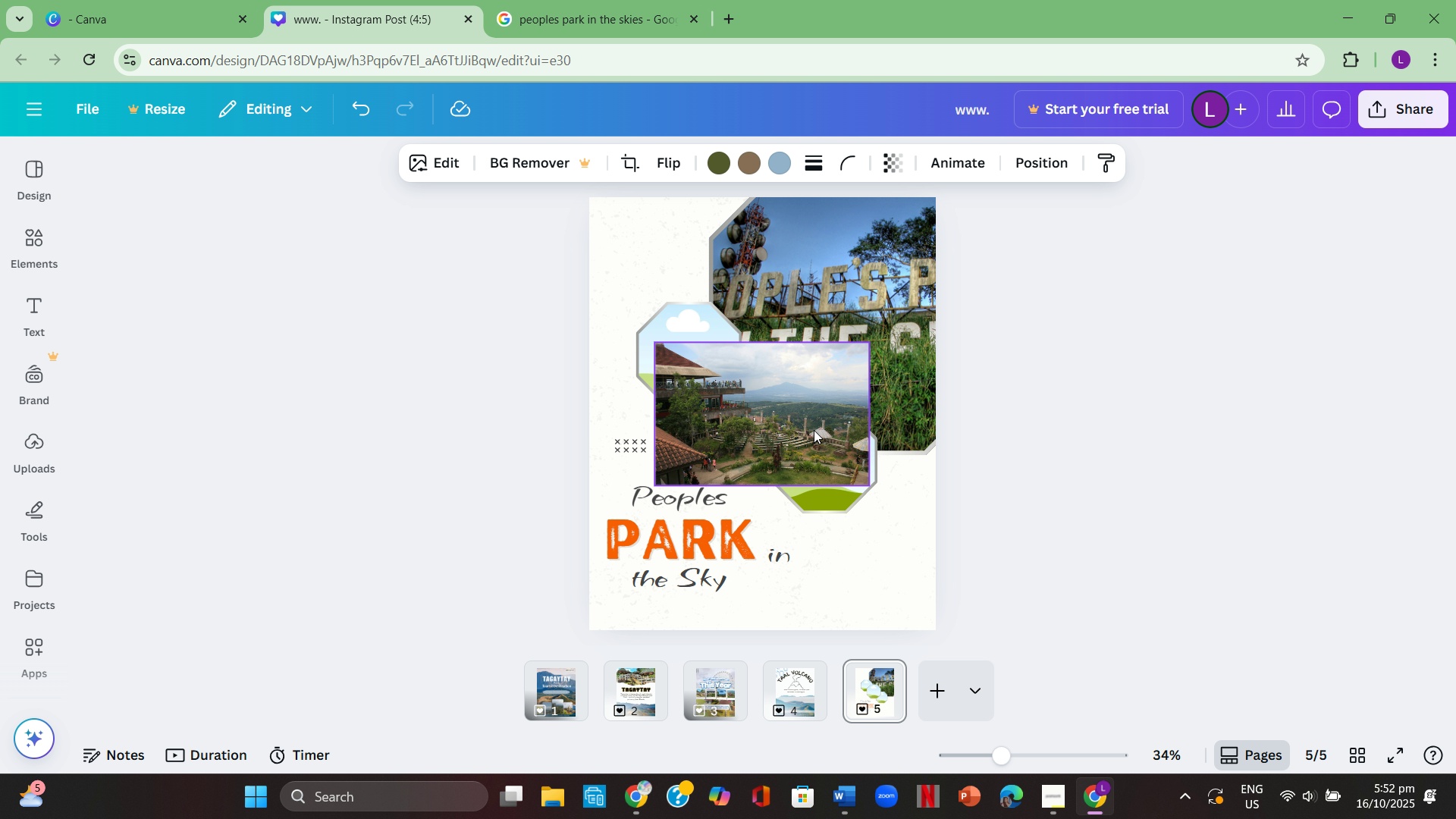 
hold_key(key=Backspace, duration=27.7)
 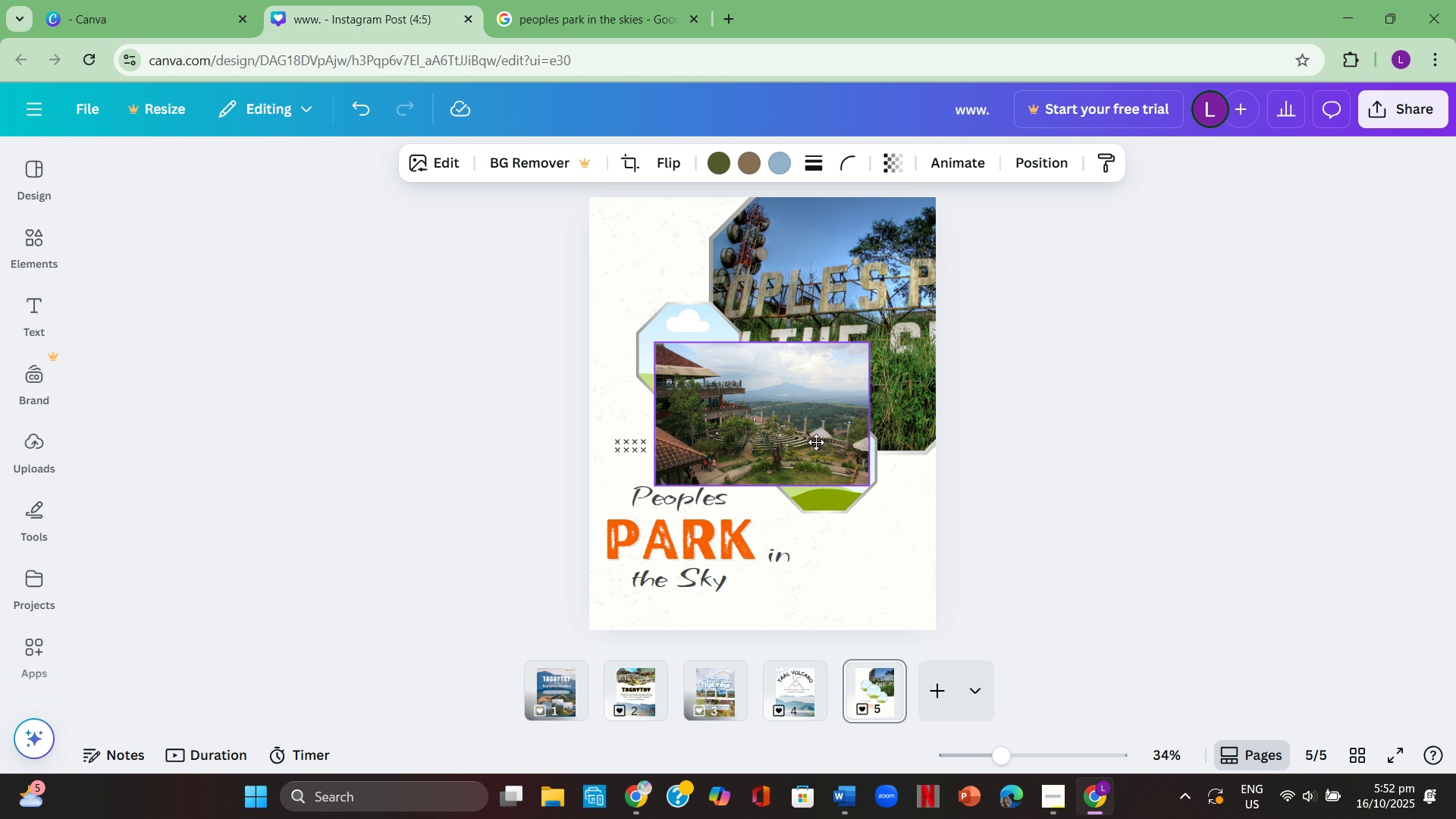 
left_click([1101, 379])
 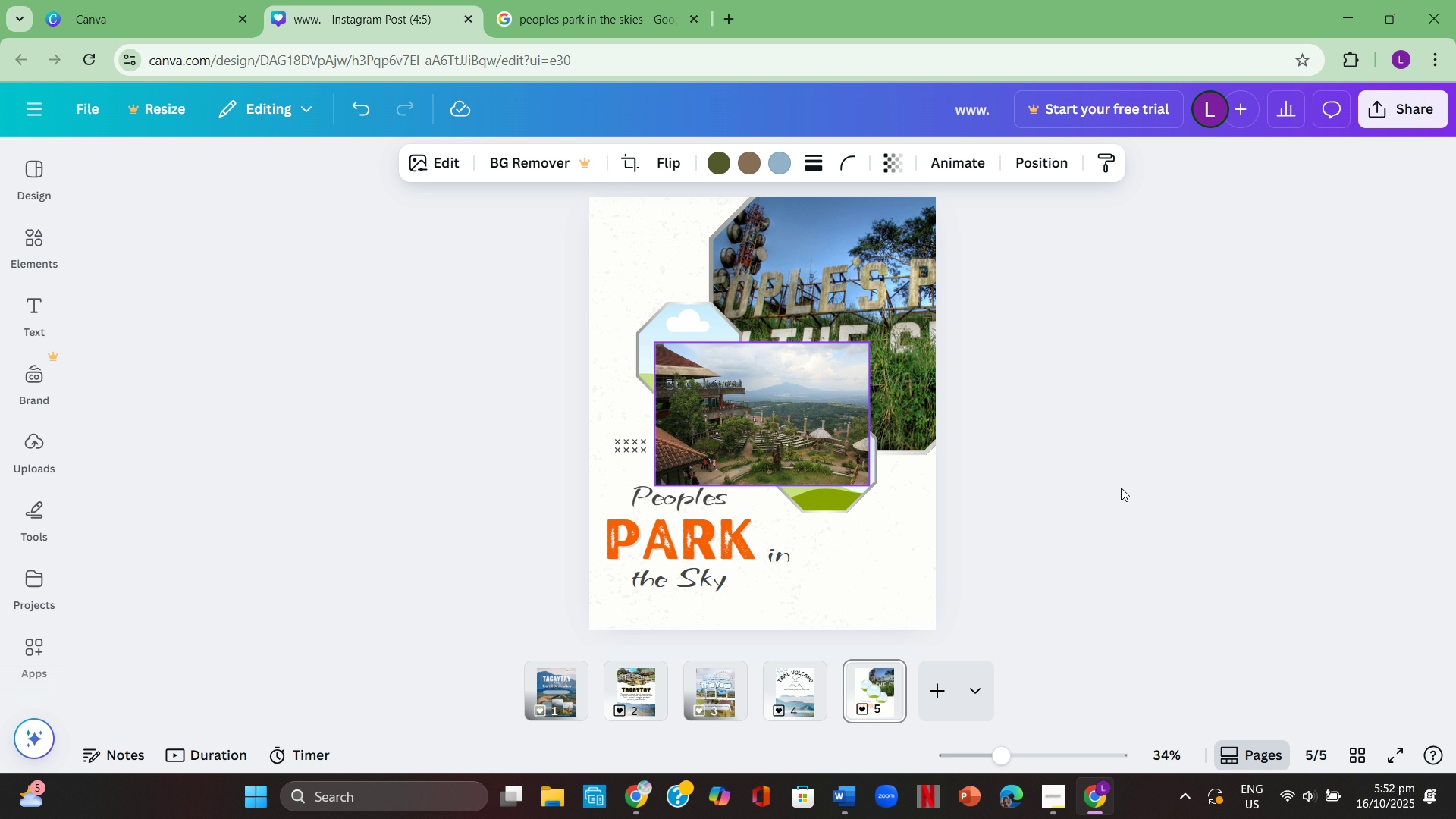 
left_click([1122, 485])
 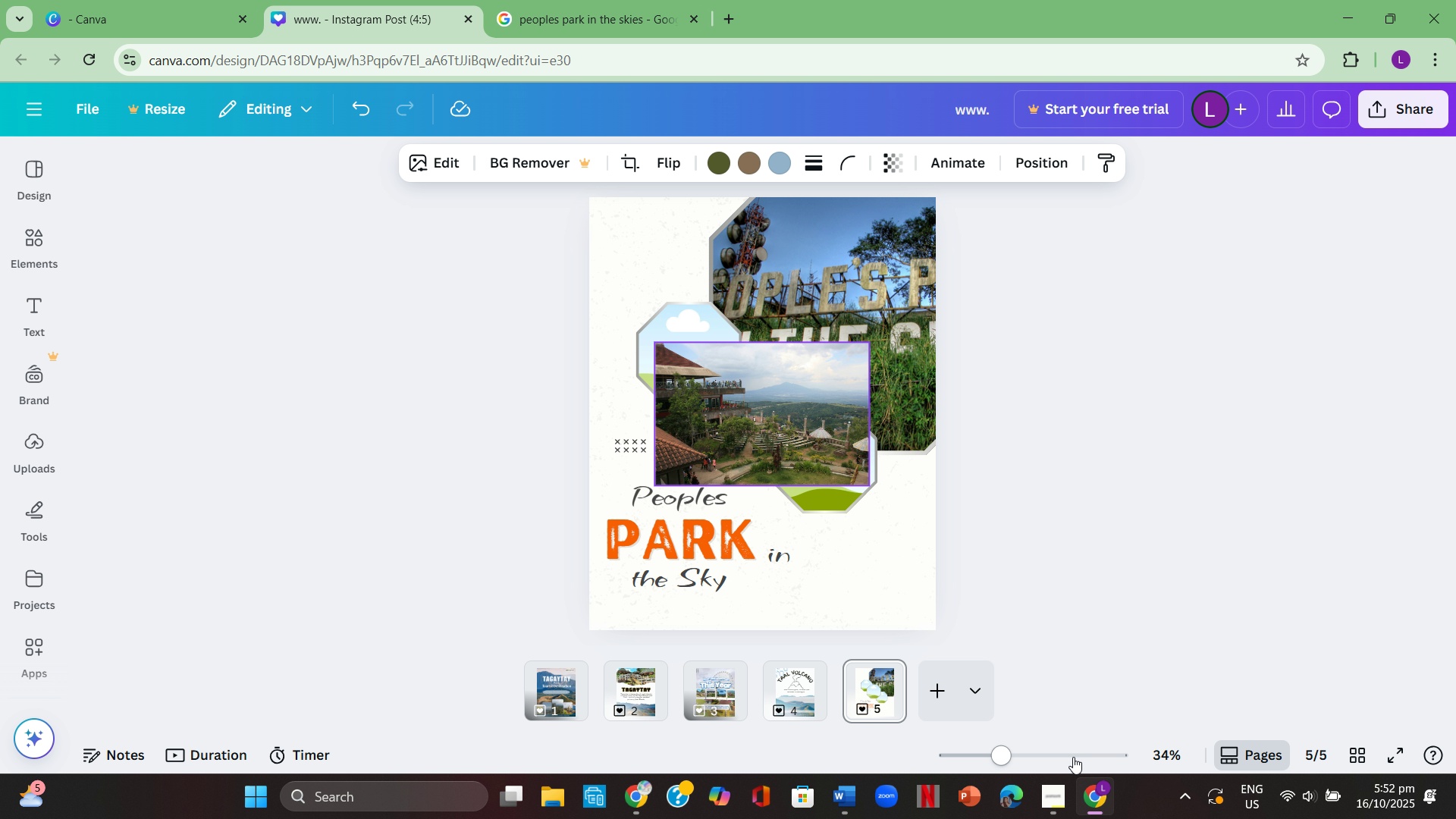 
left_click([1094, 792])
 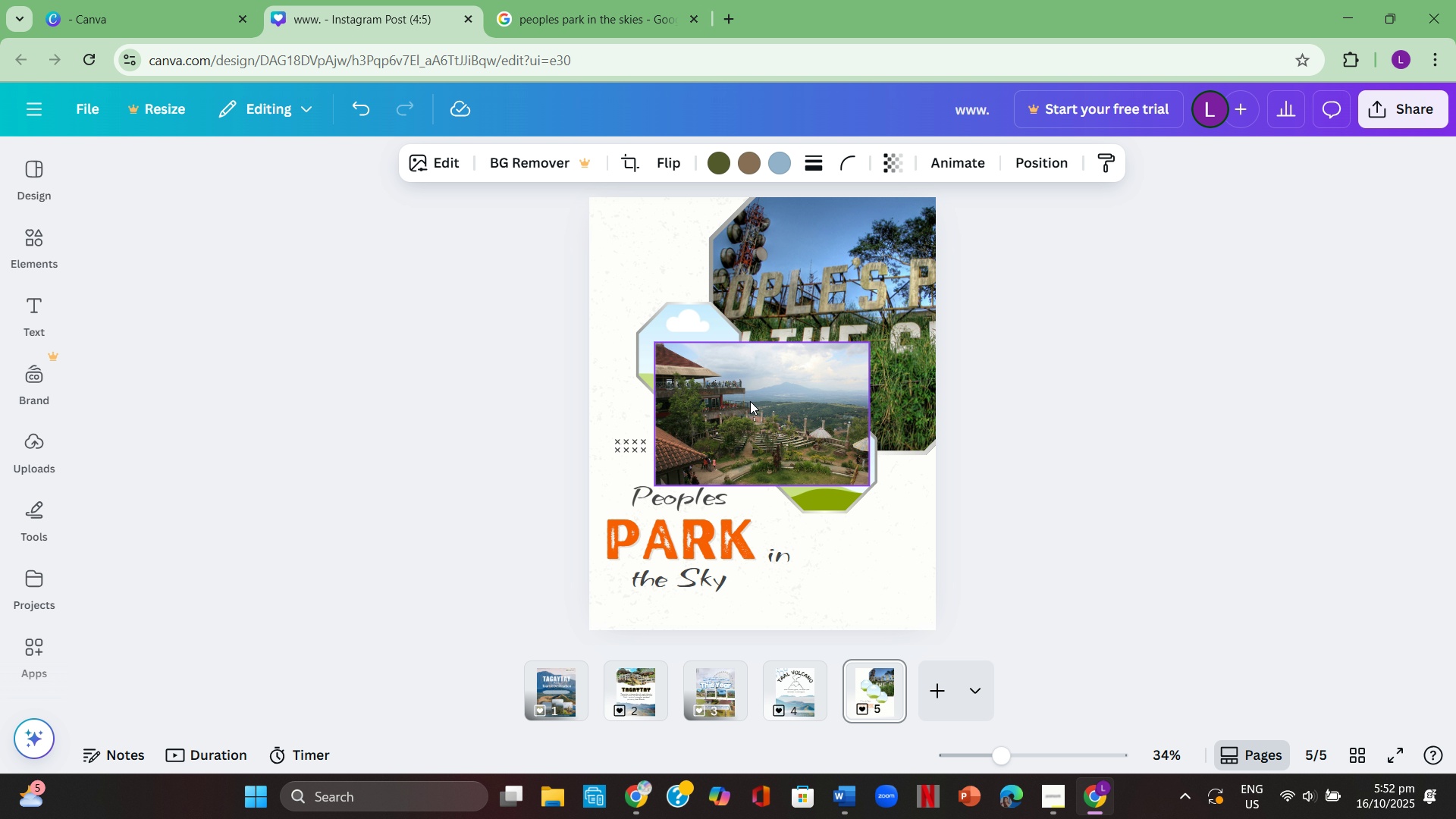 
left_click([1113, 394])
 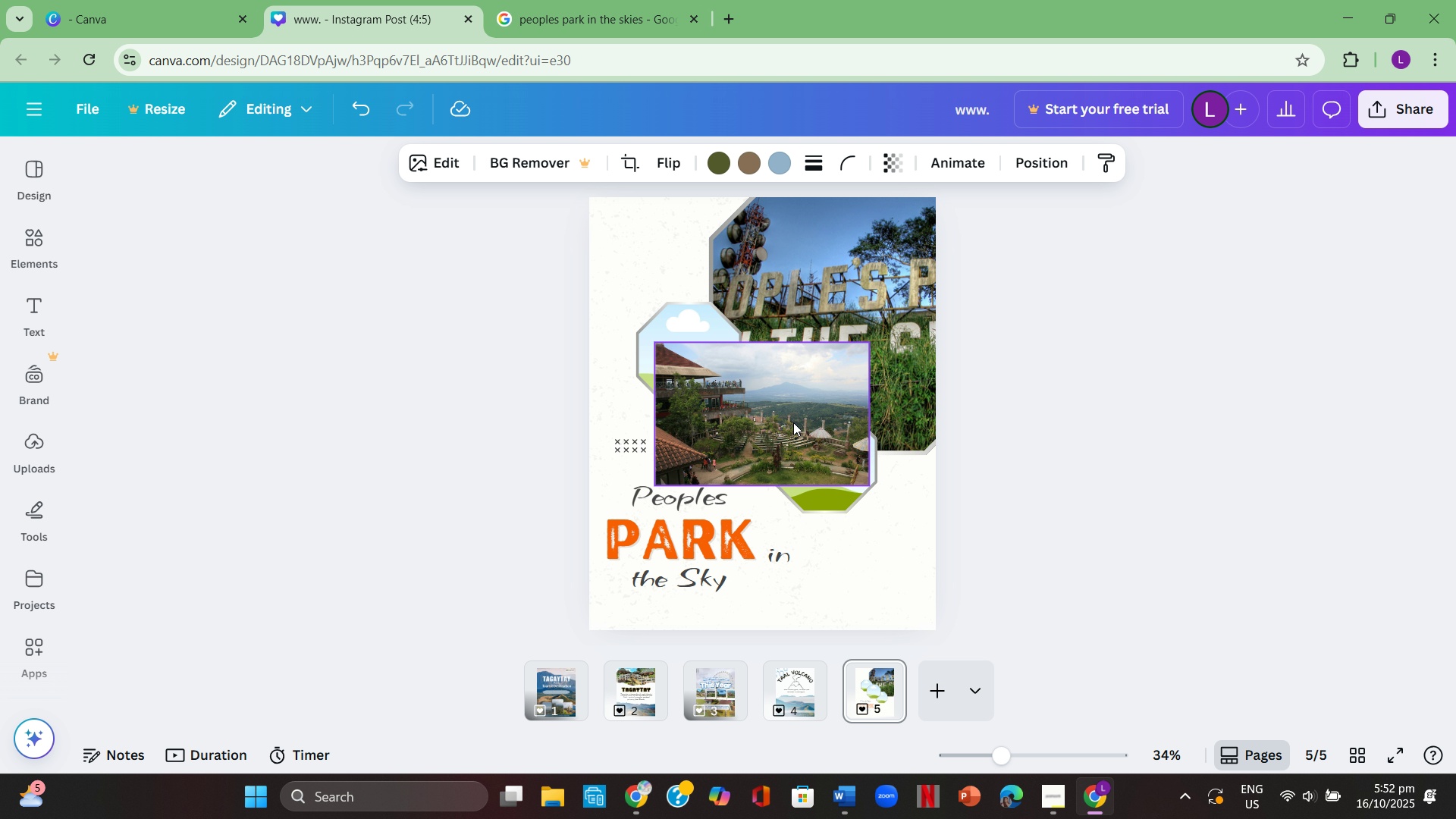 
double_click([790, 415])
 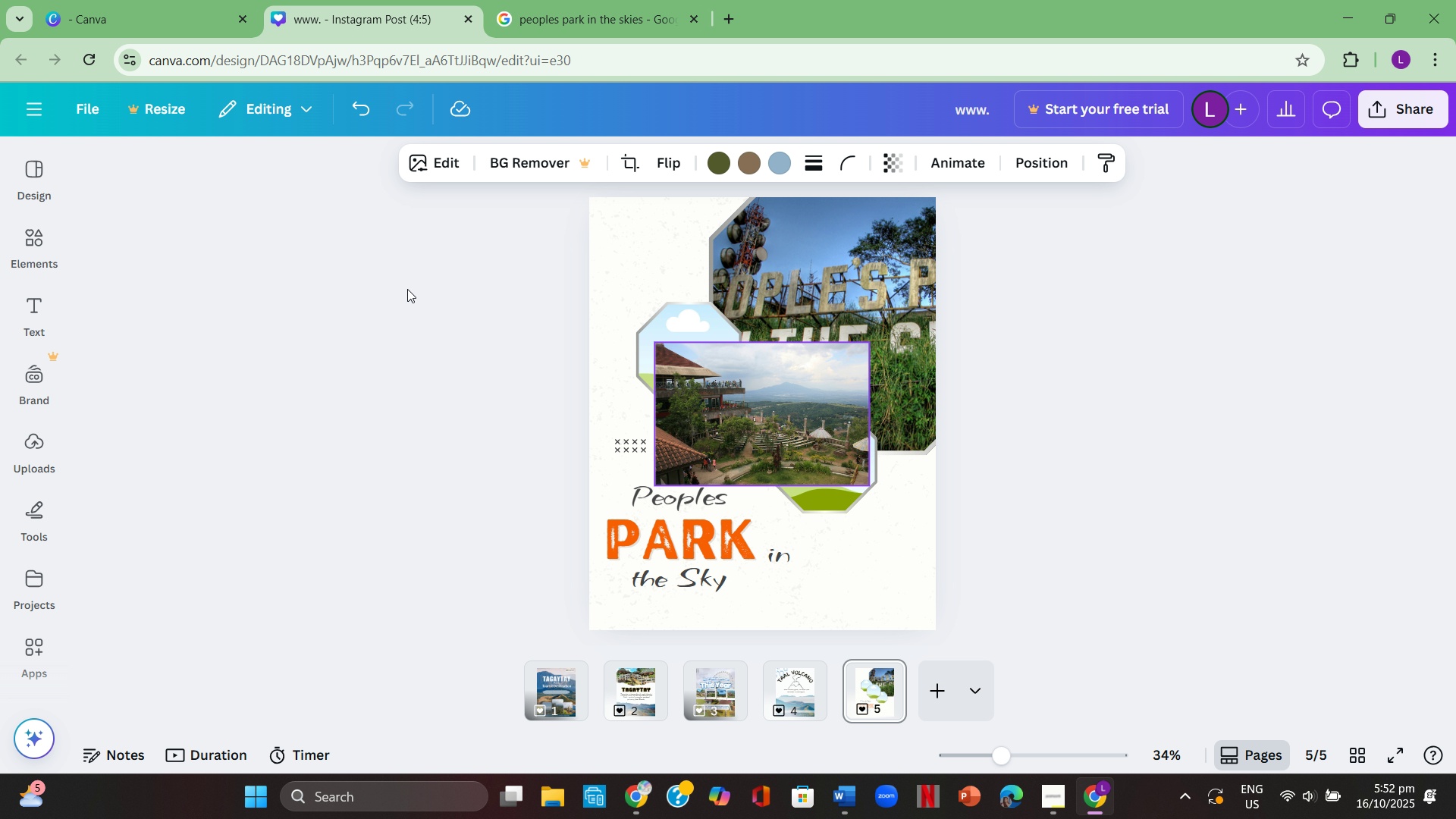 
scroll: coordinate [431, 302], scroll_direction: down, amount: 3.0
 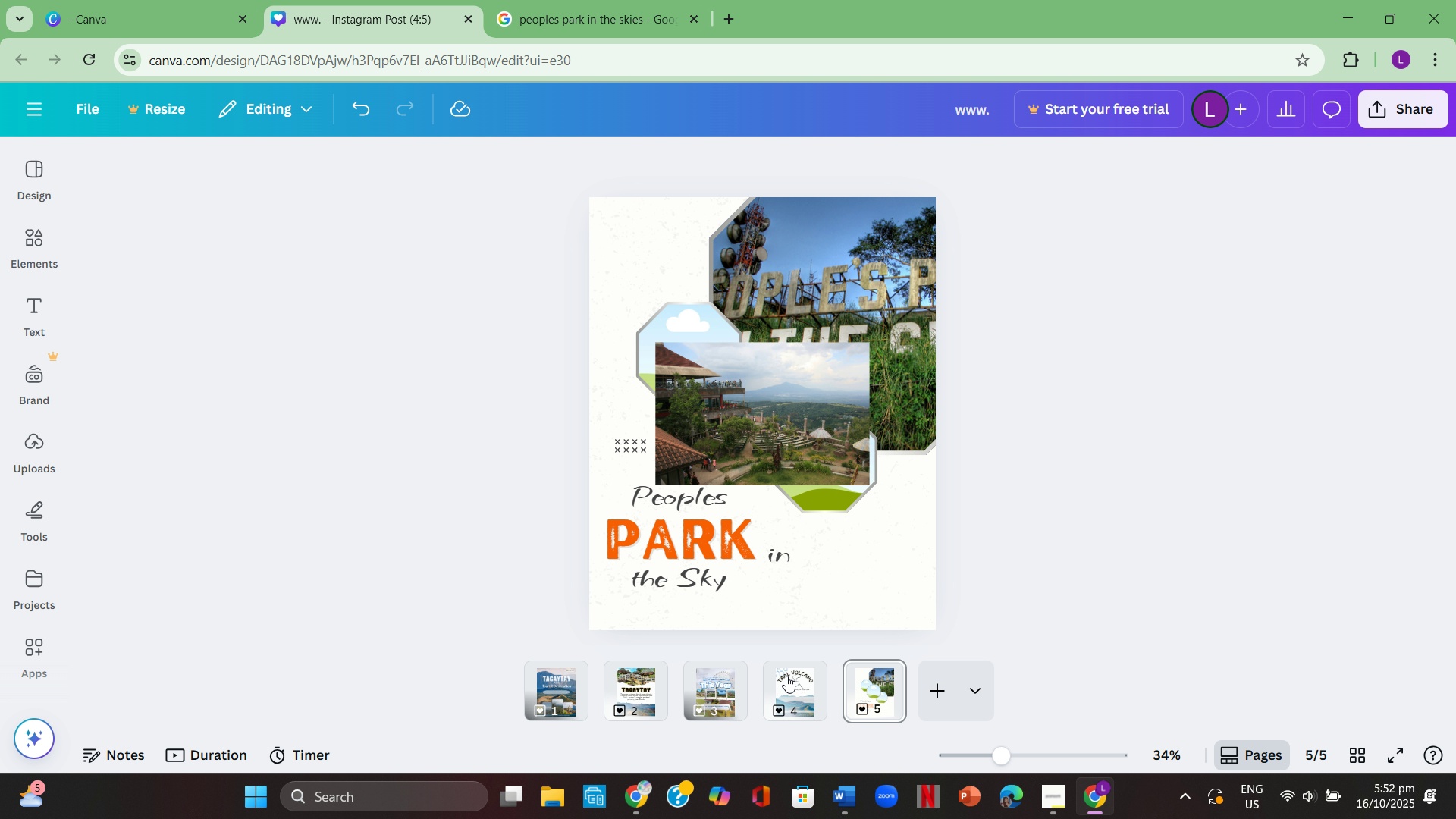 
left_click([786, 676])
 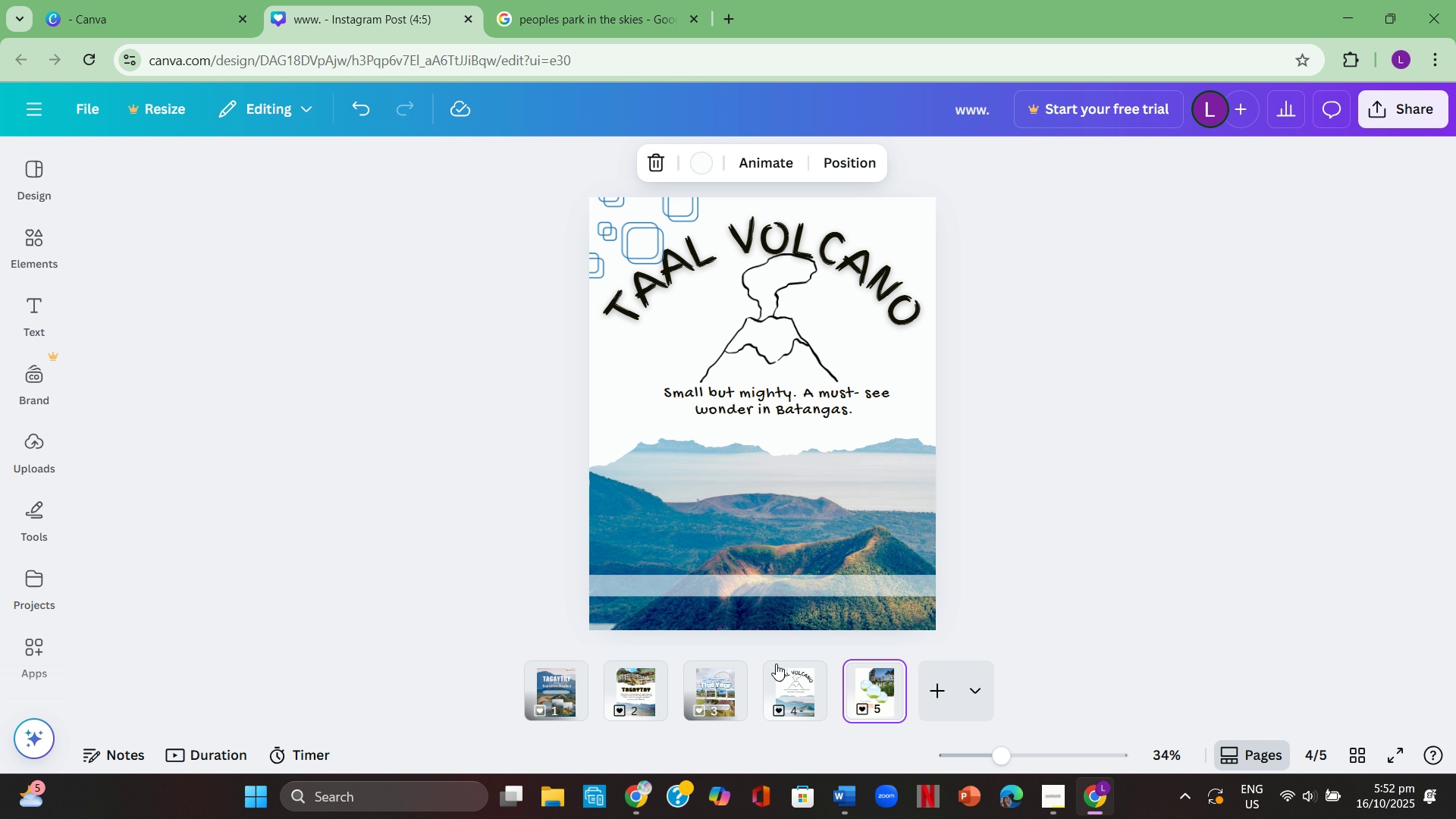 
key(ArrowRight)
 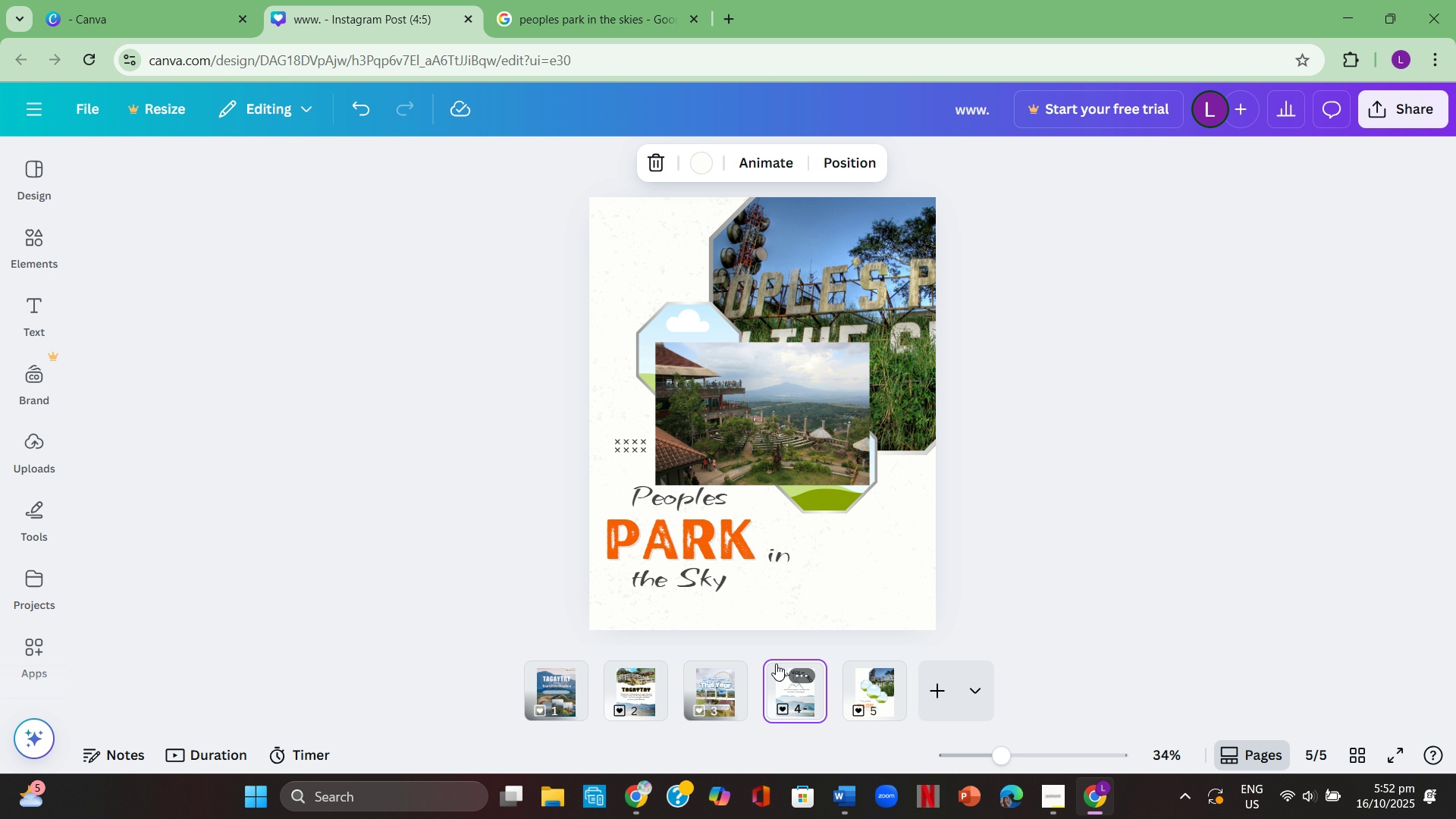 
key(ArrowRight)
 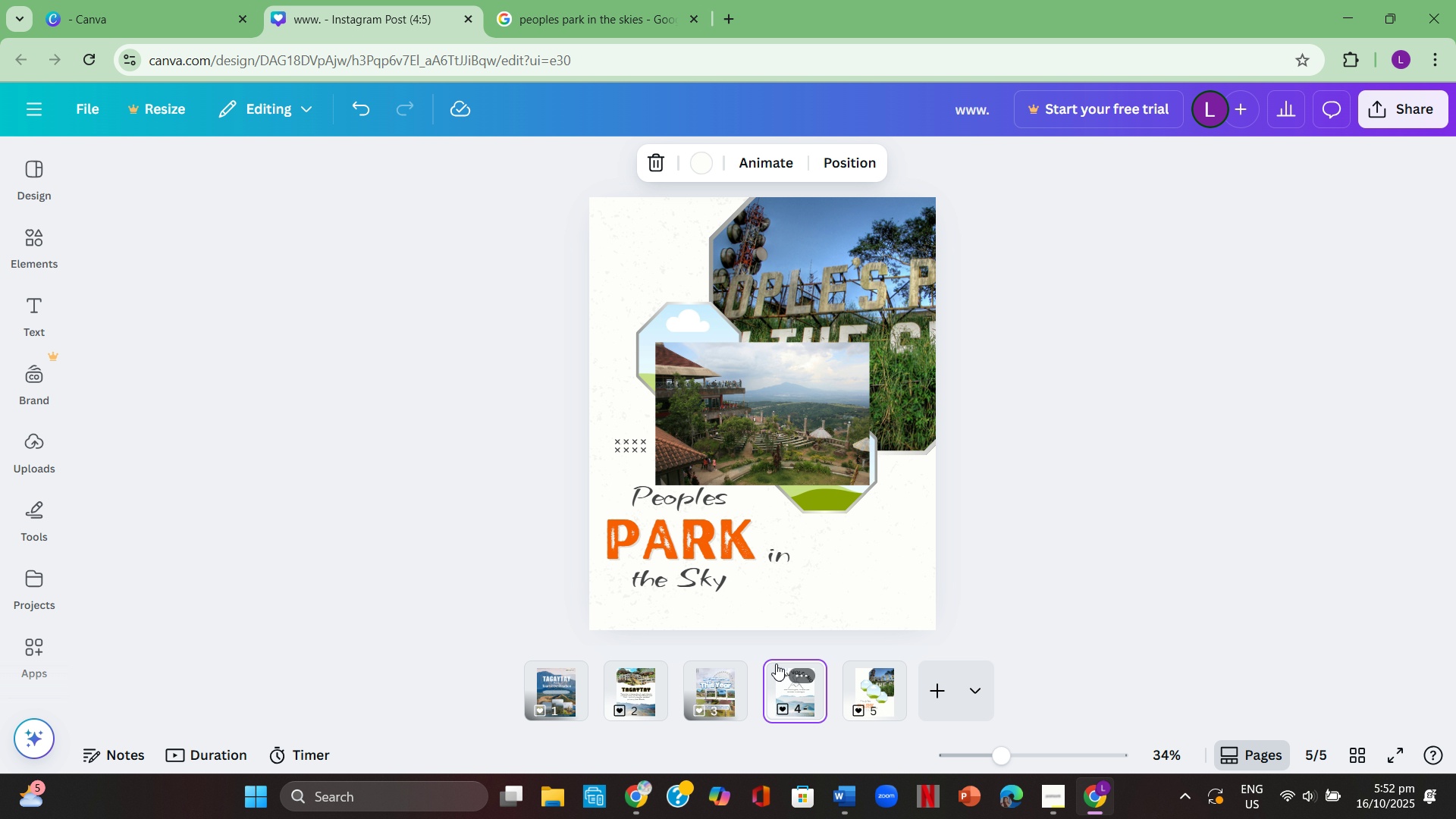 
key(ArrowLeft)
 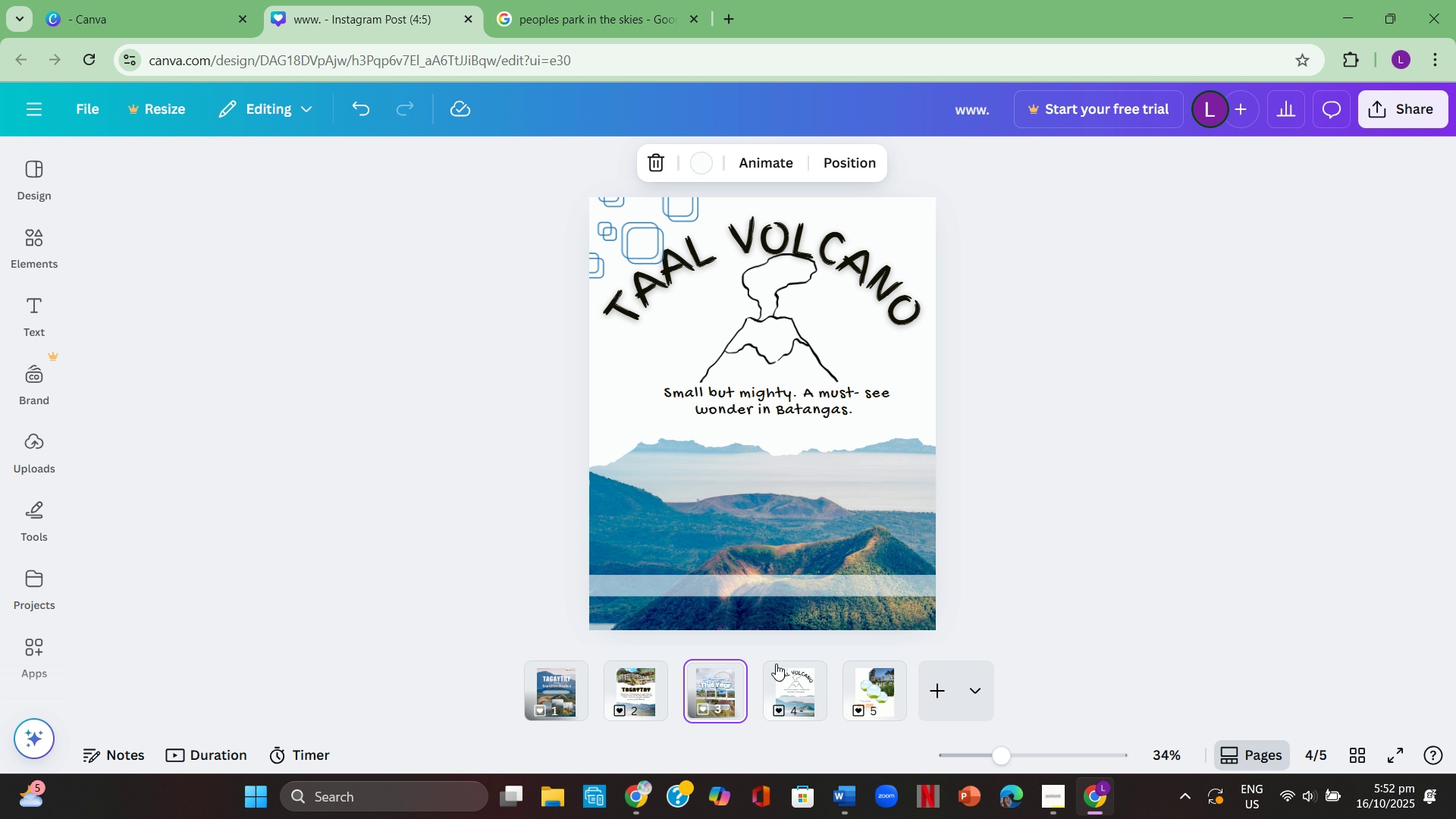 
key(ArrowLeft)
 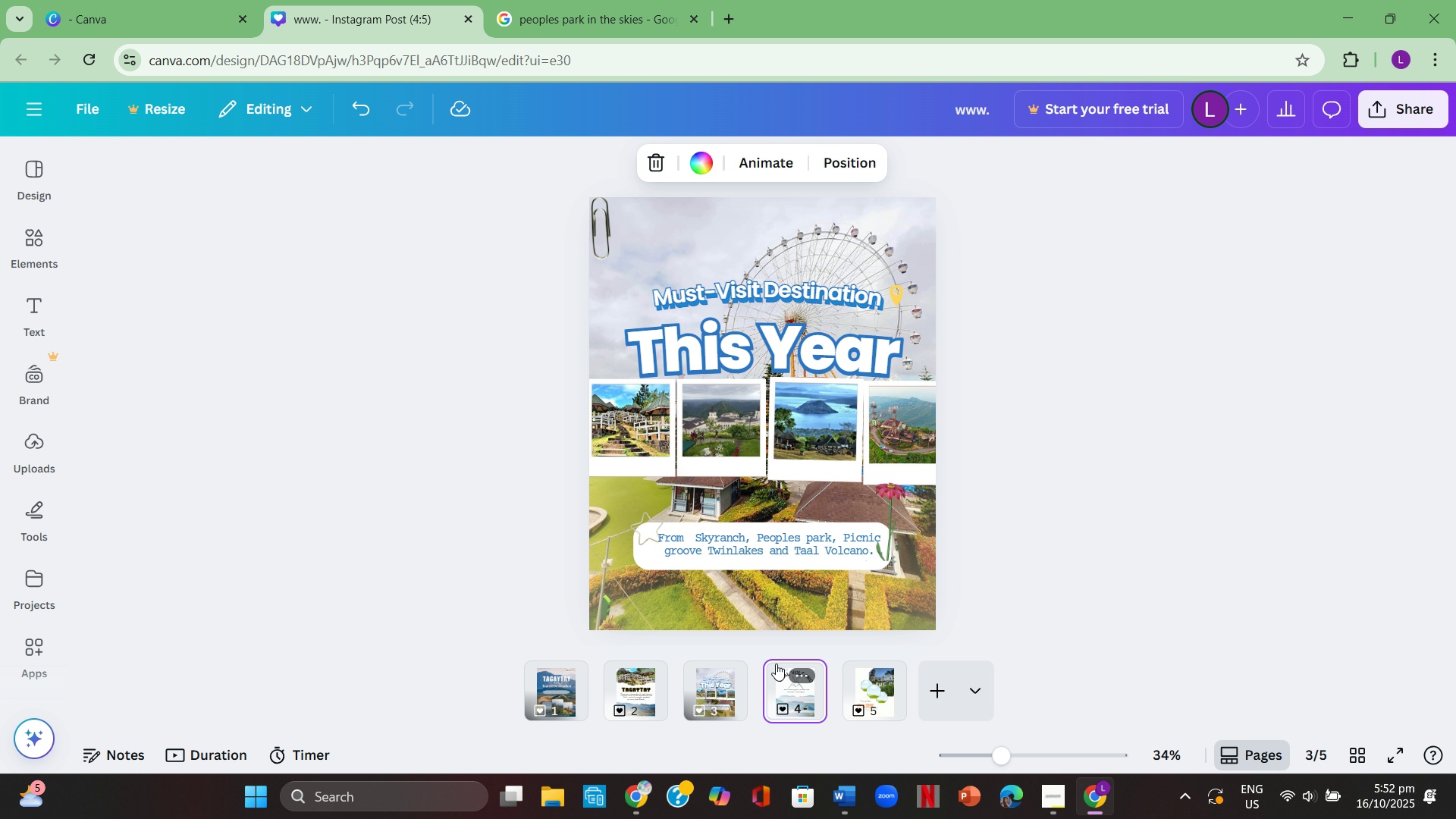 
key(ArrowRight)
 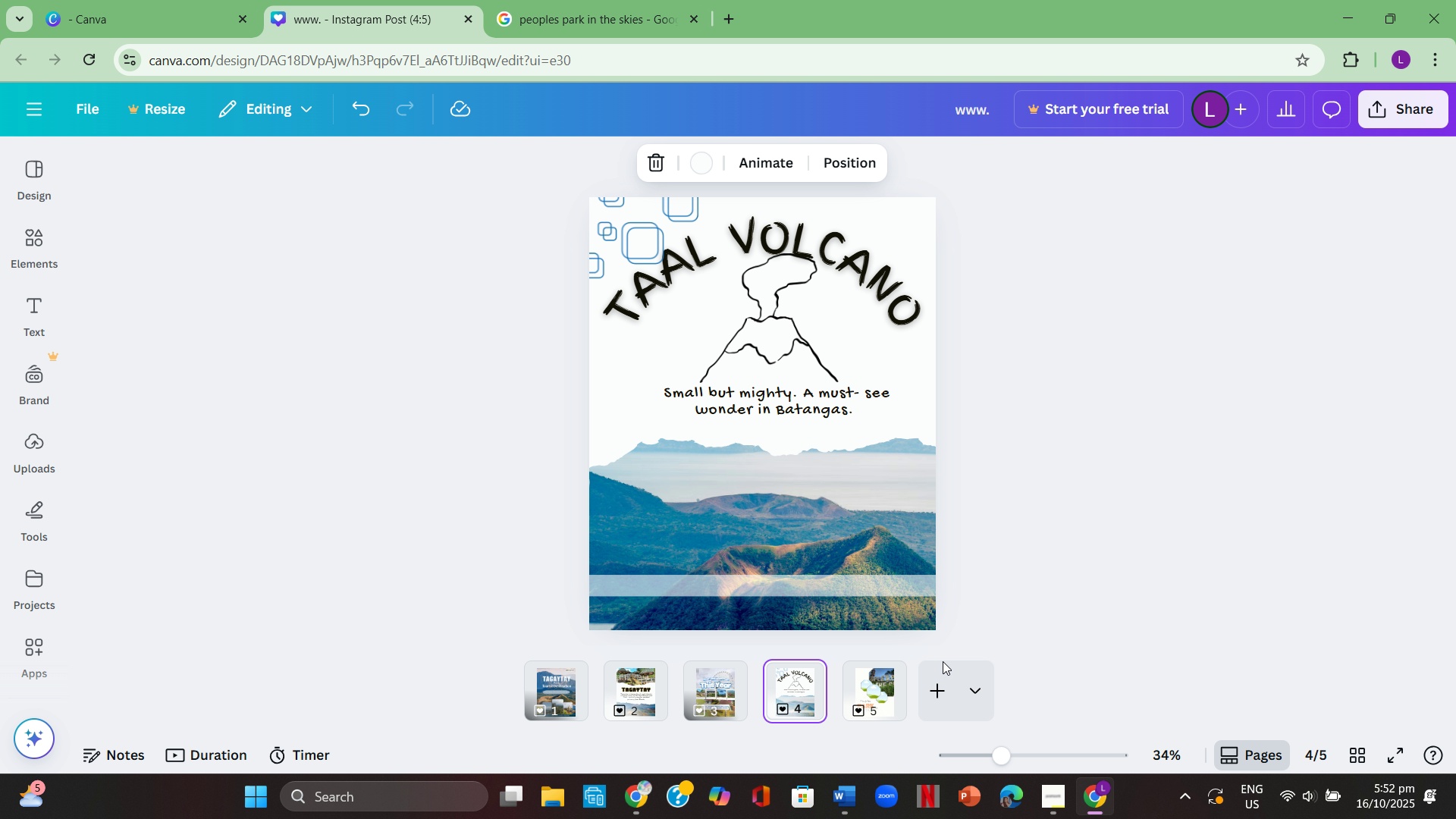 
left_click([868, 676])
 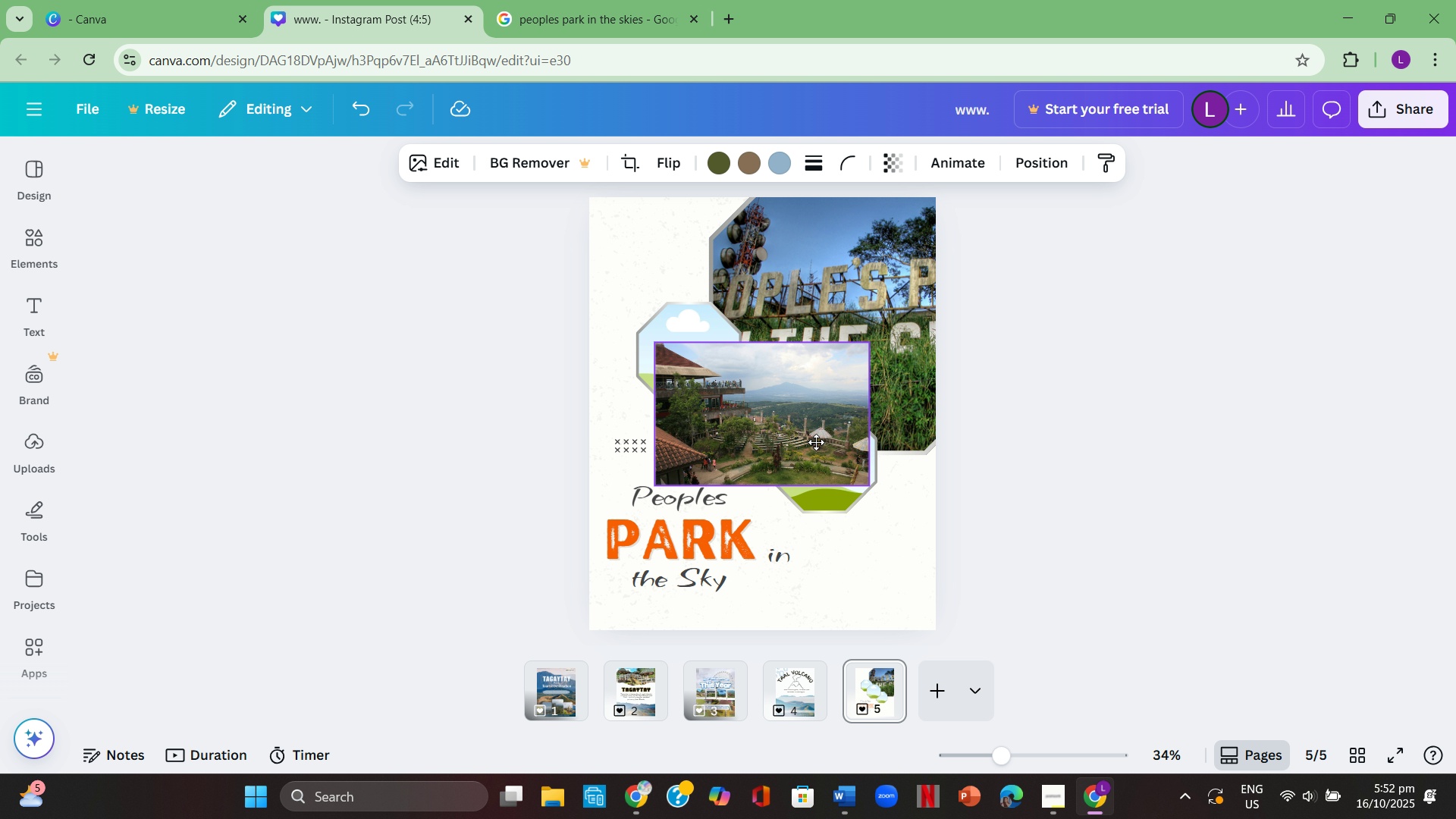 
double_click([816, 442])
 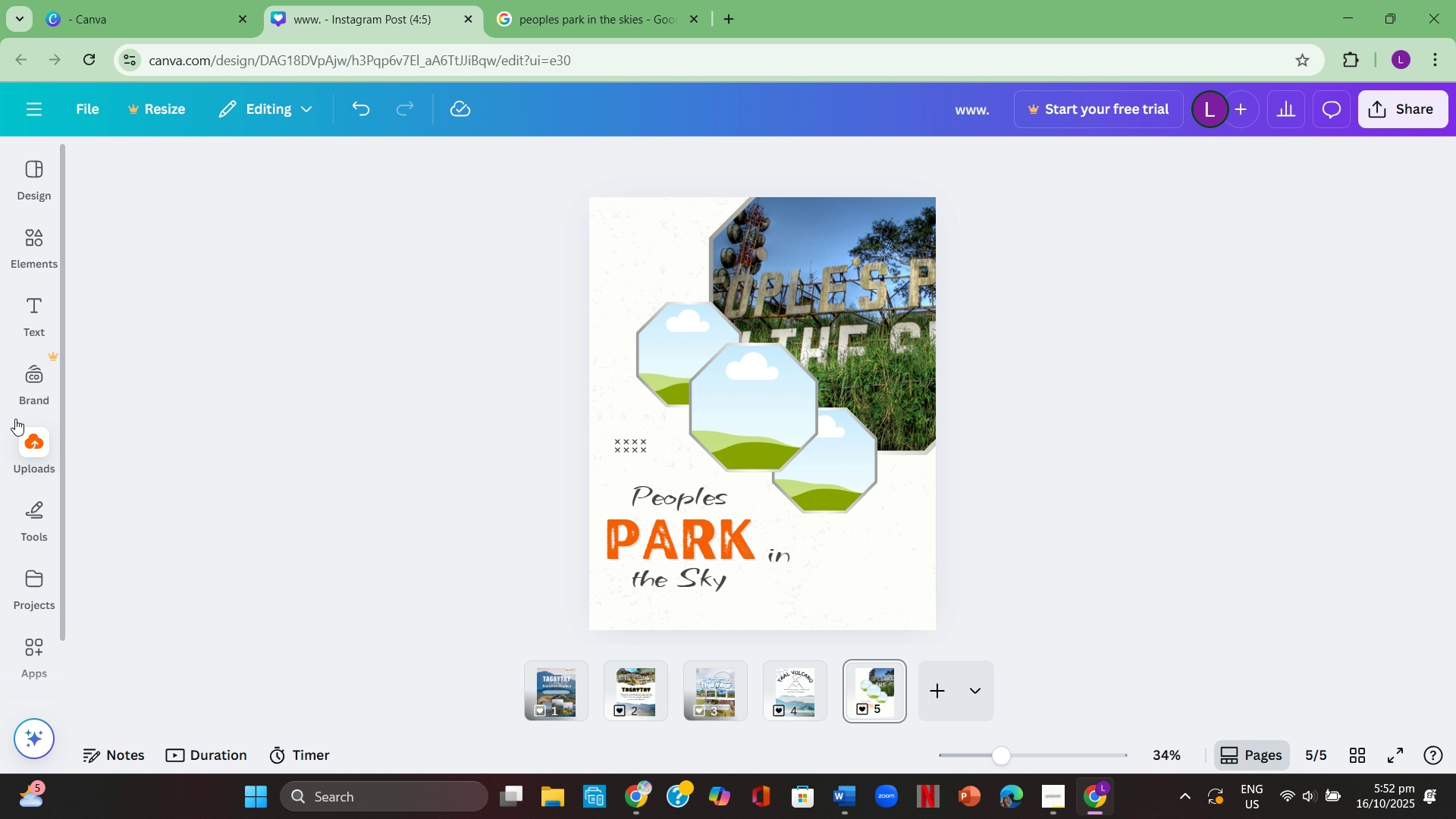 
left_click([32, 384])
 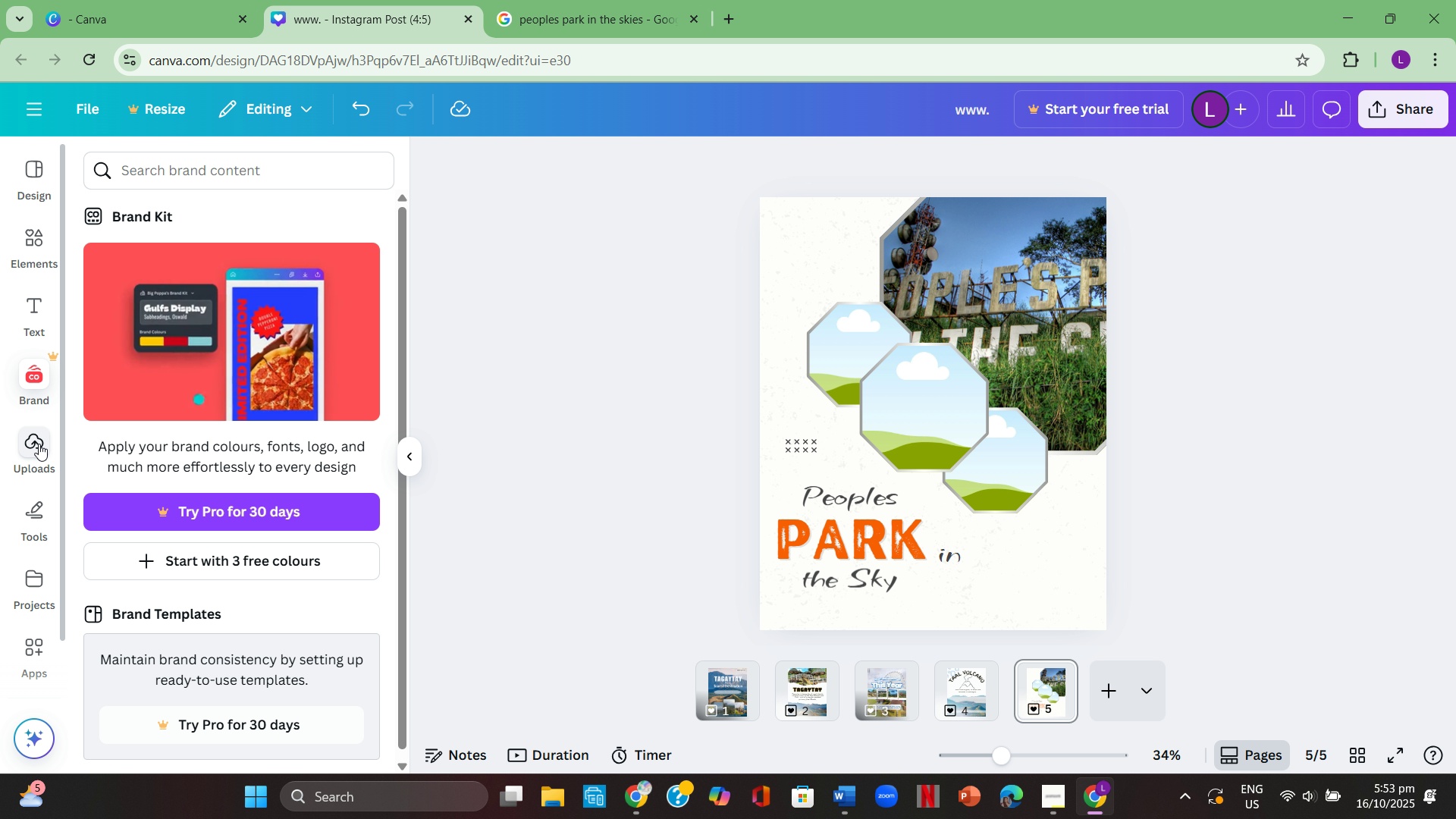 
left_click([39, 444])
 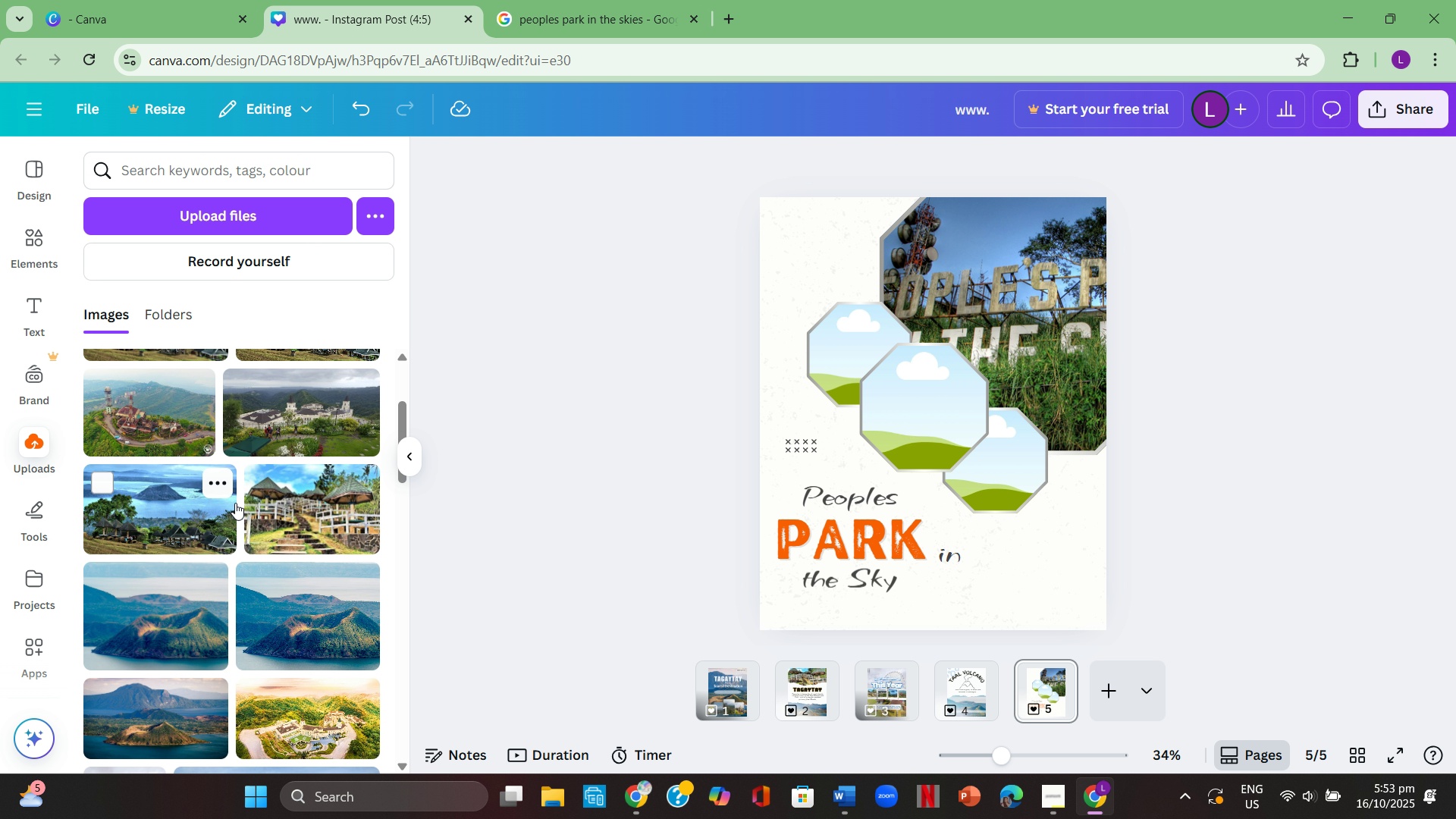 
scroll: coordinate [243, 497], scroll_direction: up, amount: 3.0
 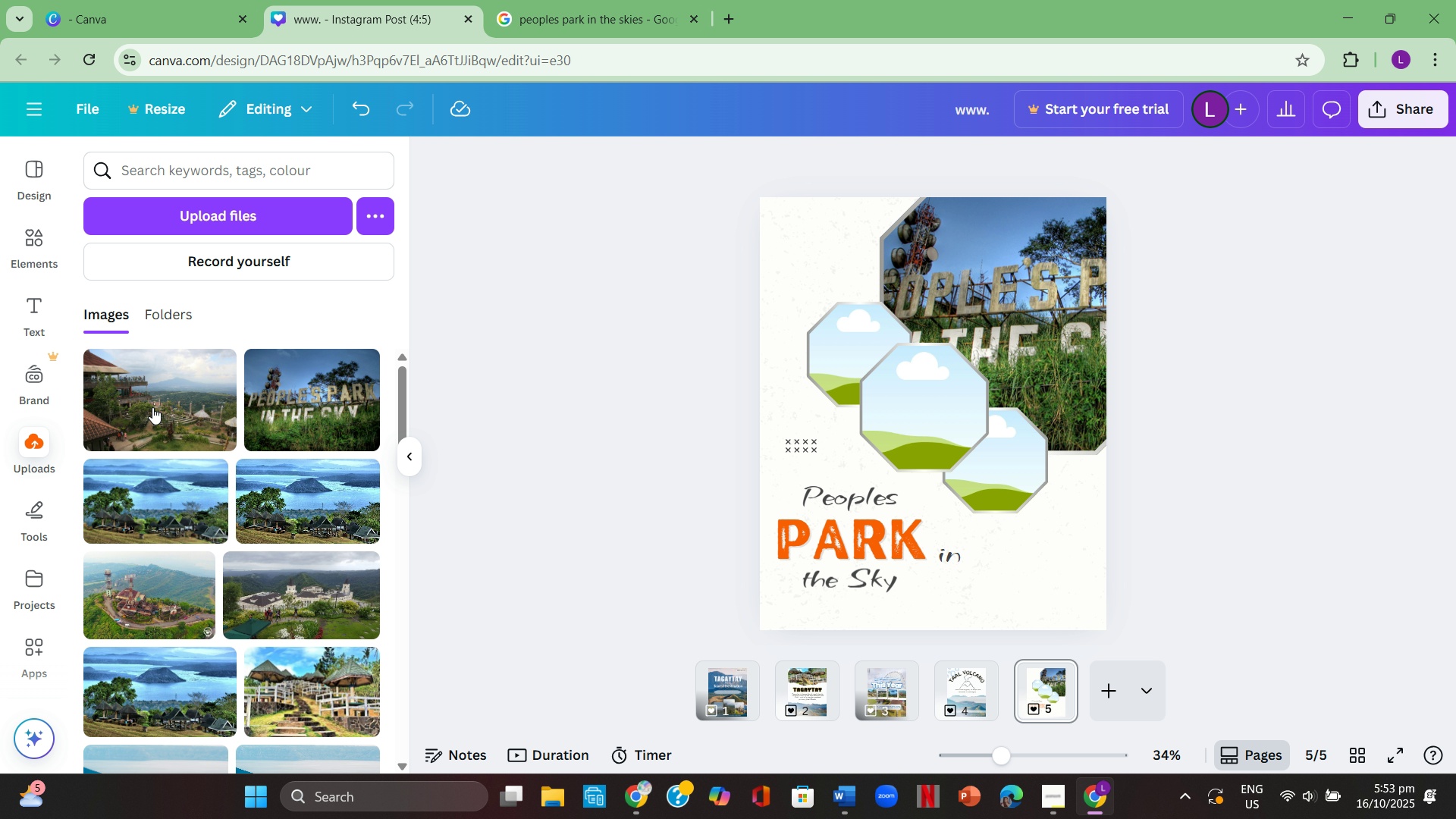 
left_click([152, 407])
 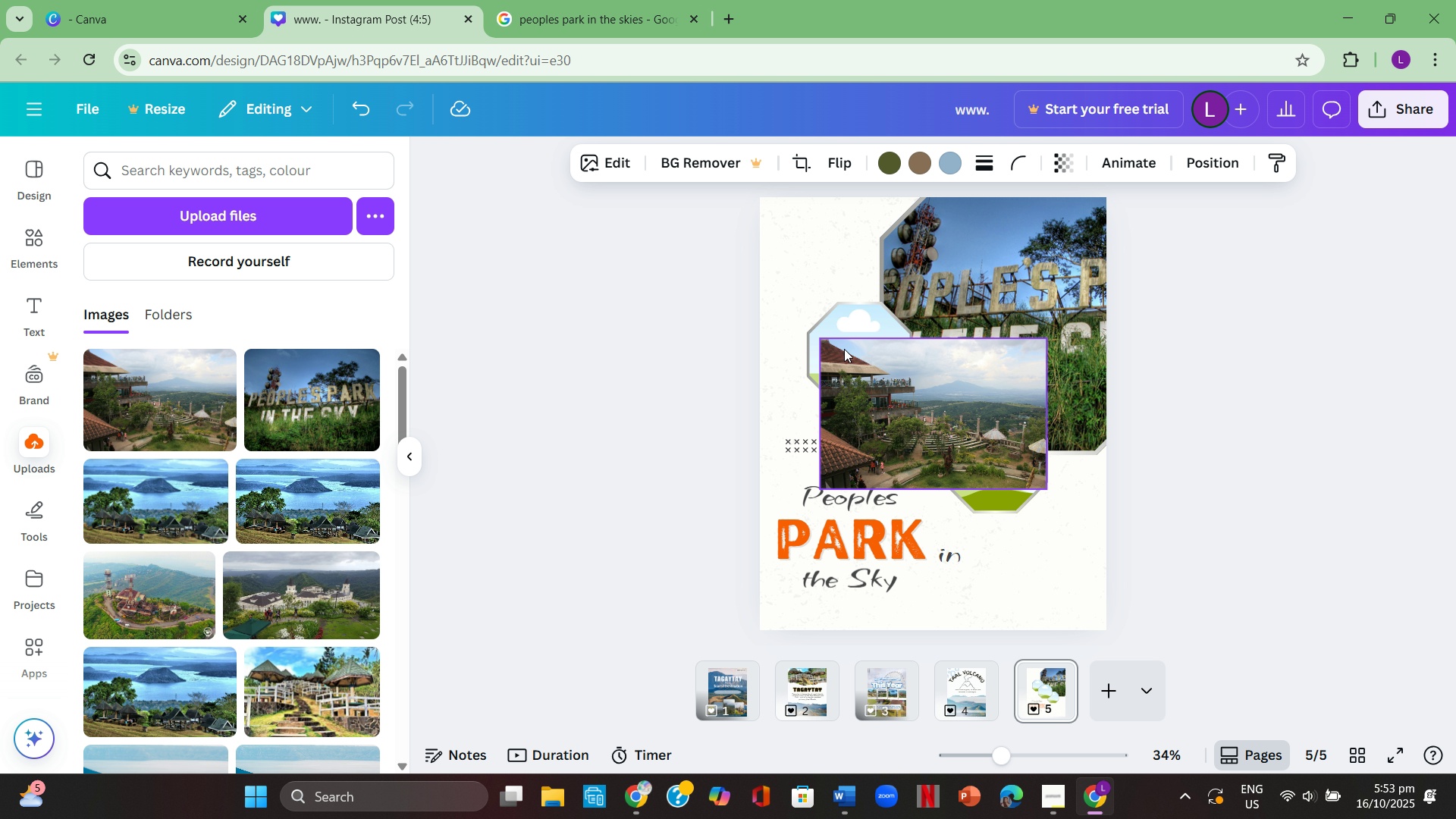 
left_click([646, 355])
 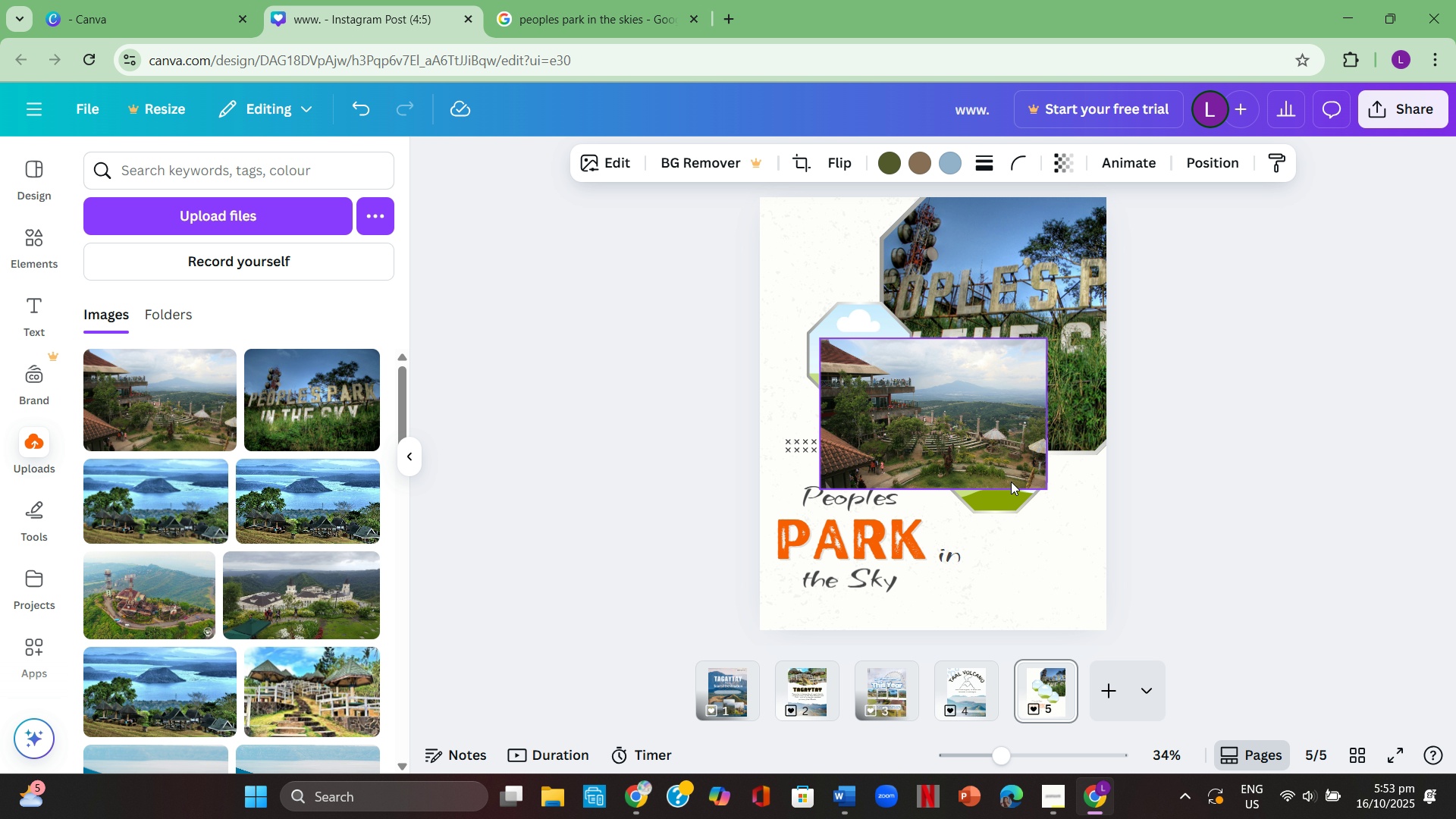 
left_click([1247, 439])
 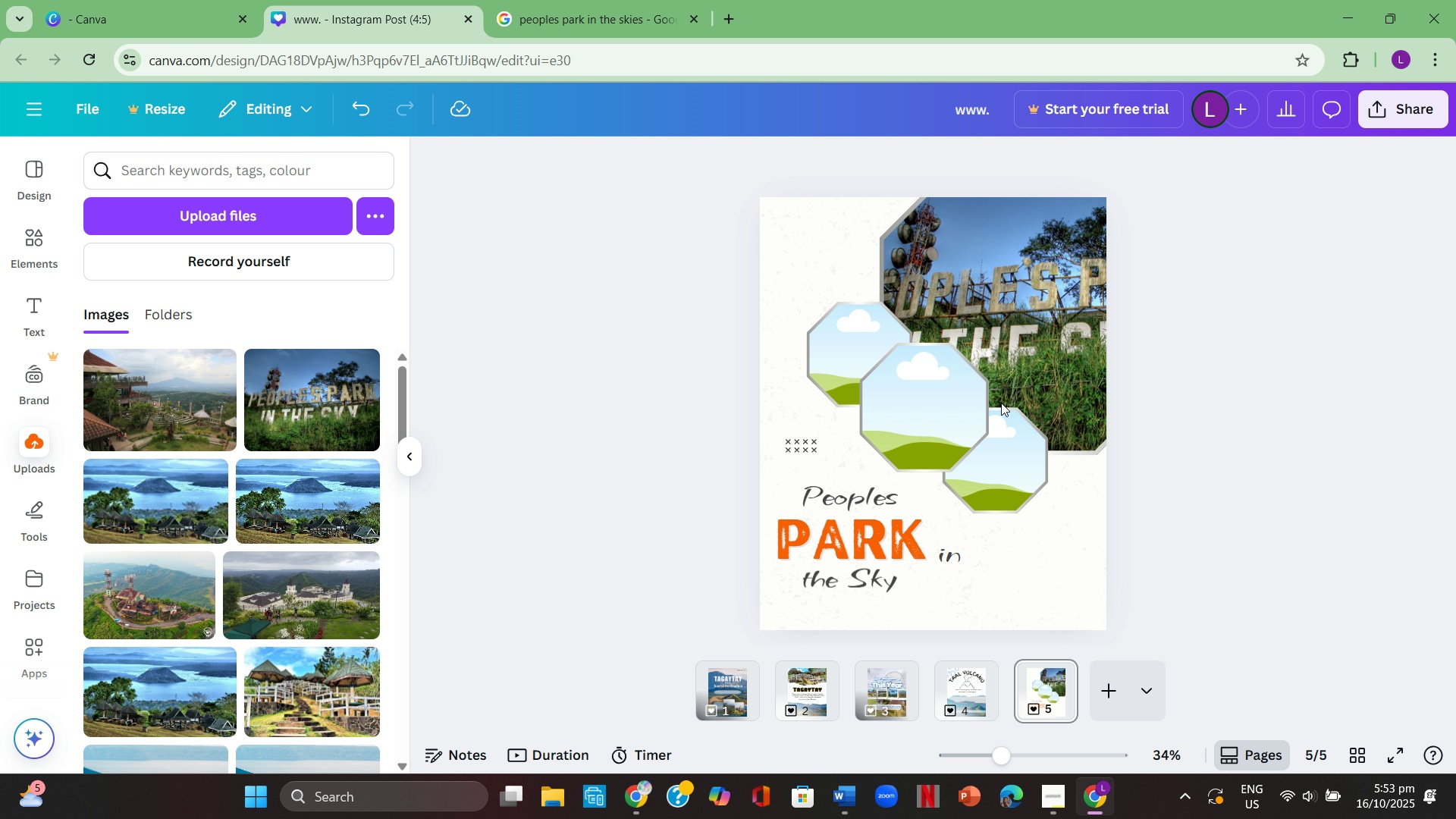 
key(Backspace)
 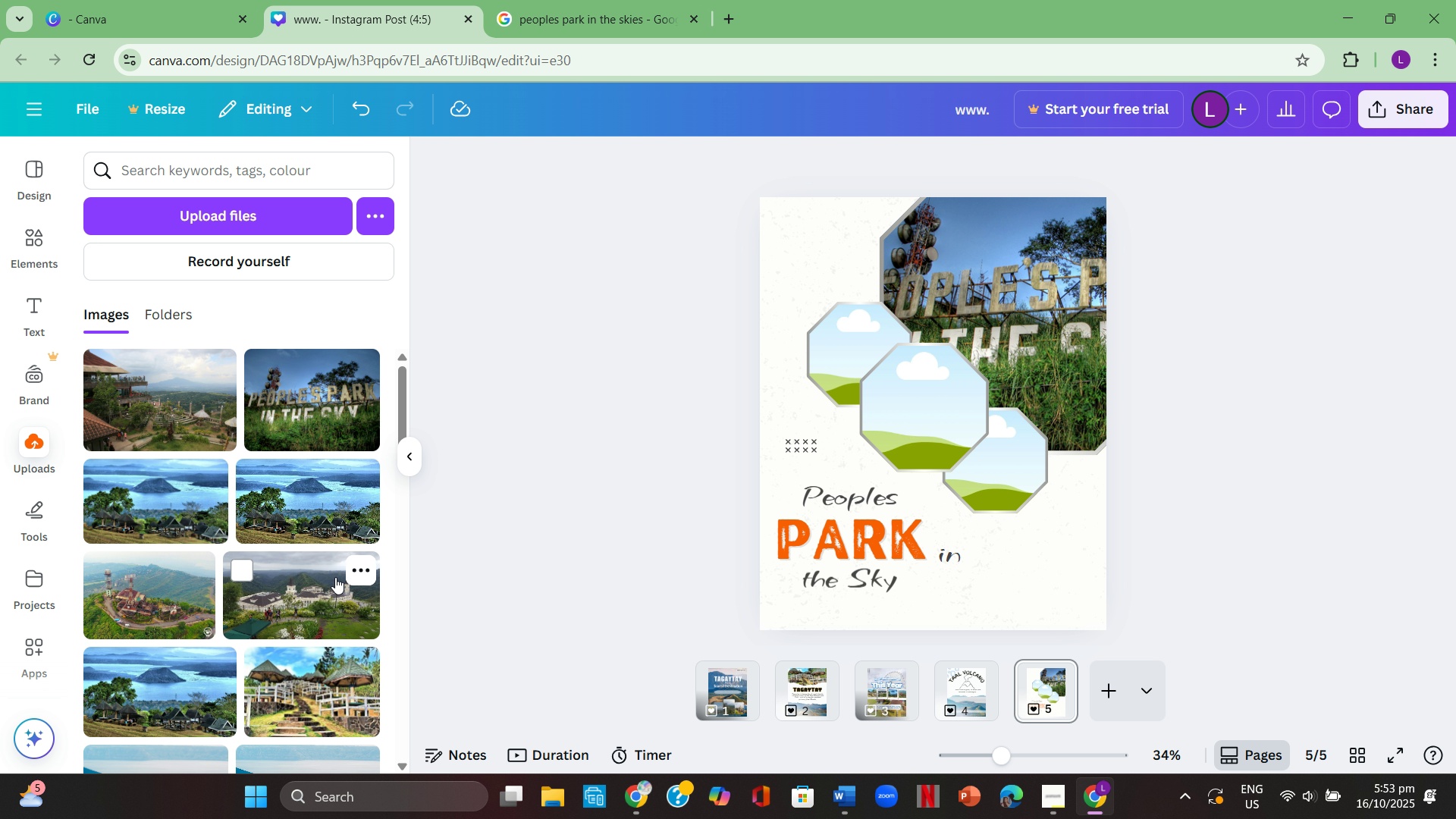 
scroll: coordinate [321, 622], scroll_direction: down, amount: 2.0
 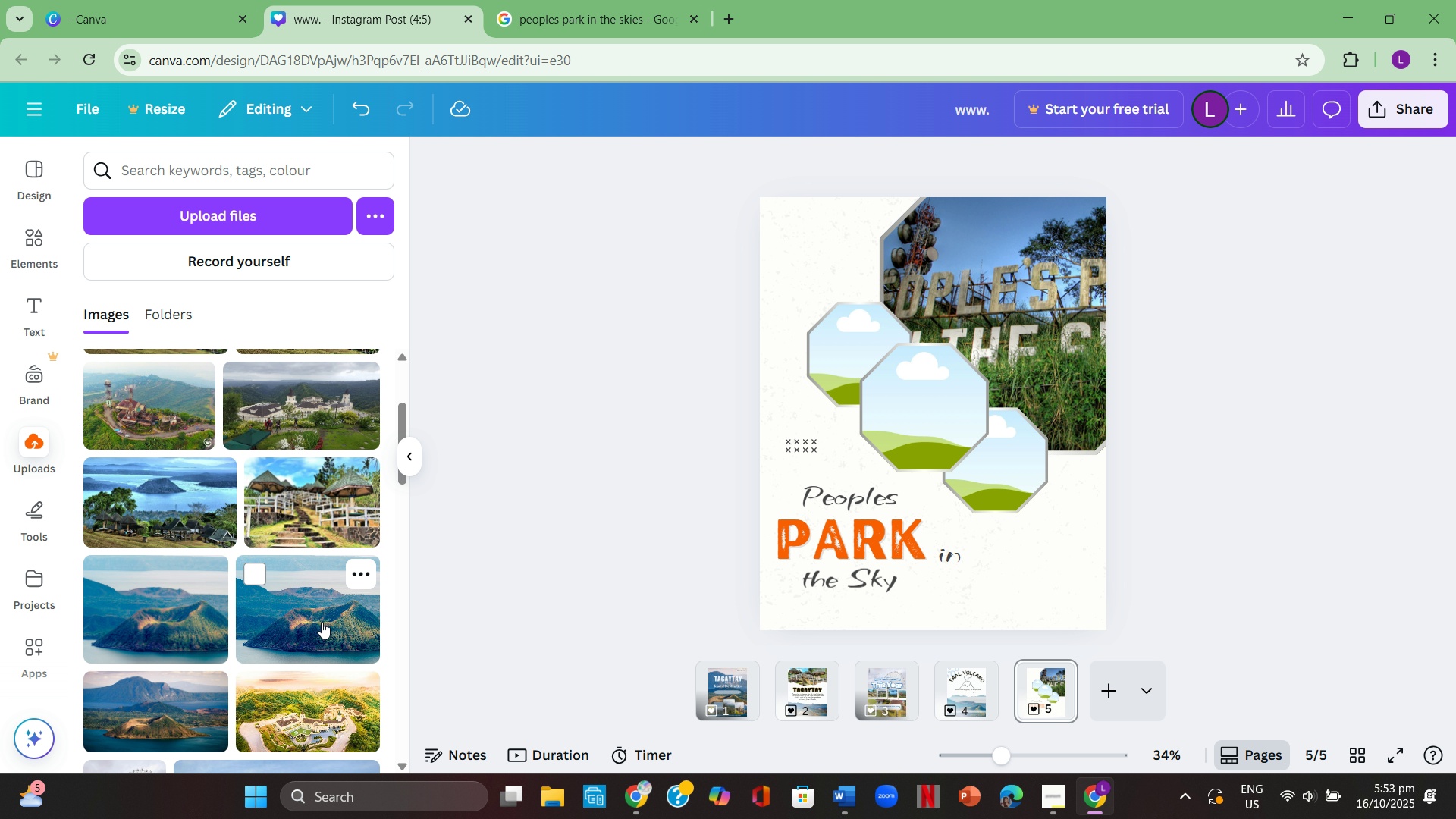 
scroll: coordinate [322, 622], scroll_direction: up, amount: 1.0
 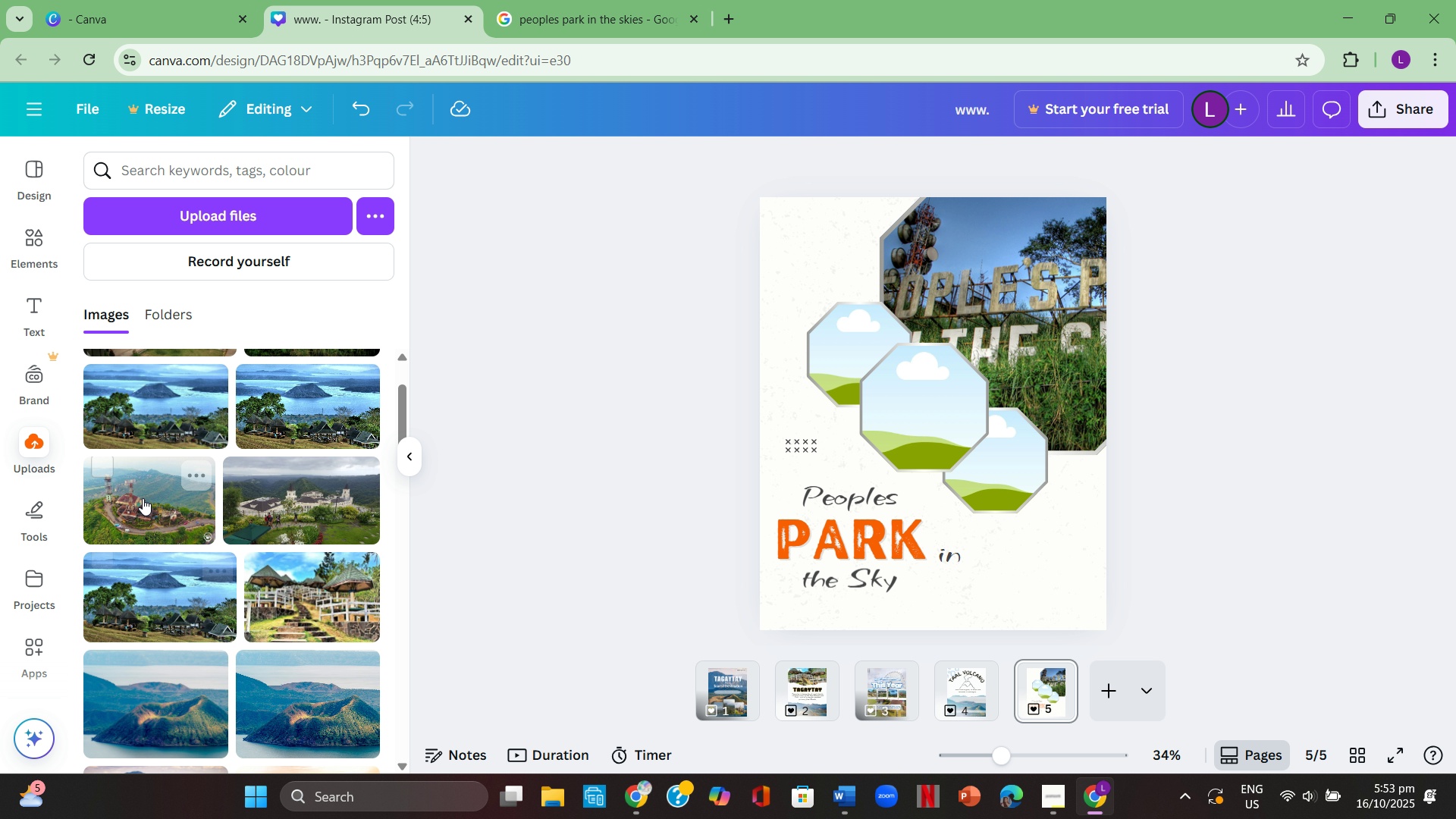 
left_click([140, 491])
 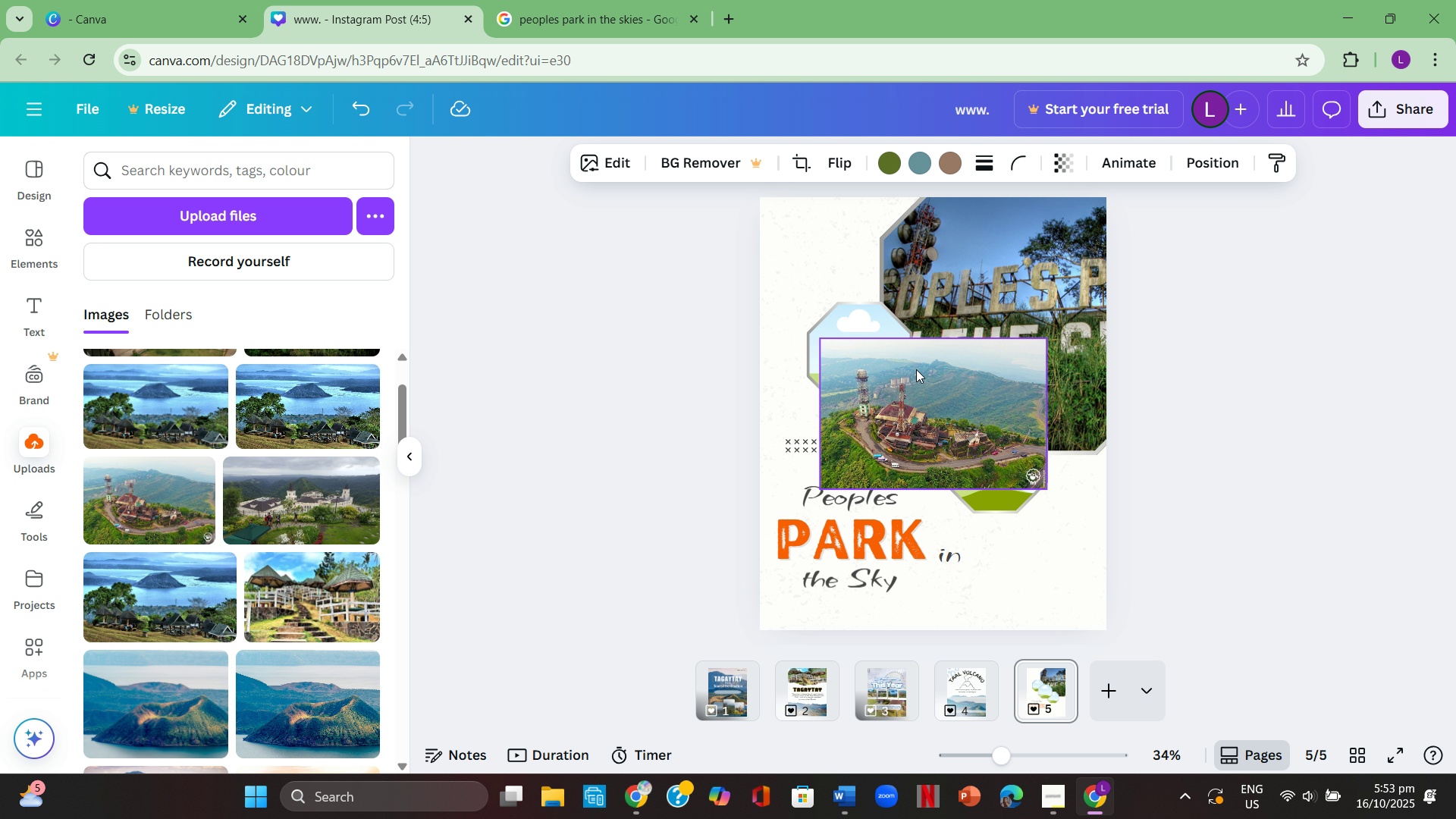 
left_click([1336, 428])
 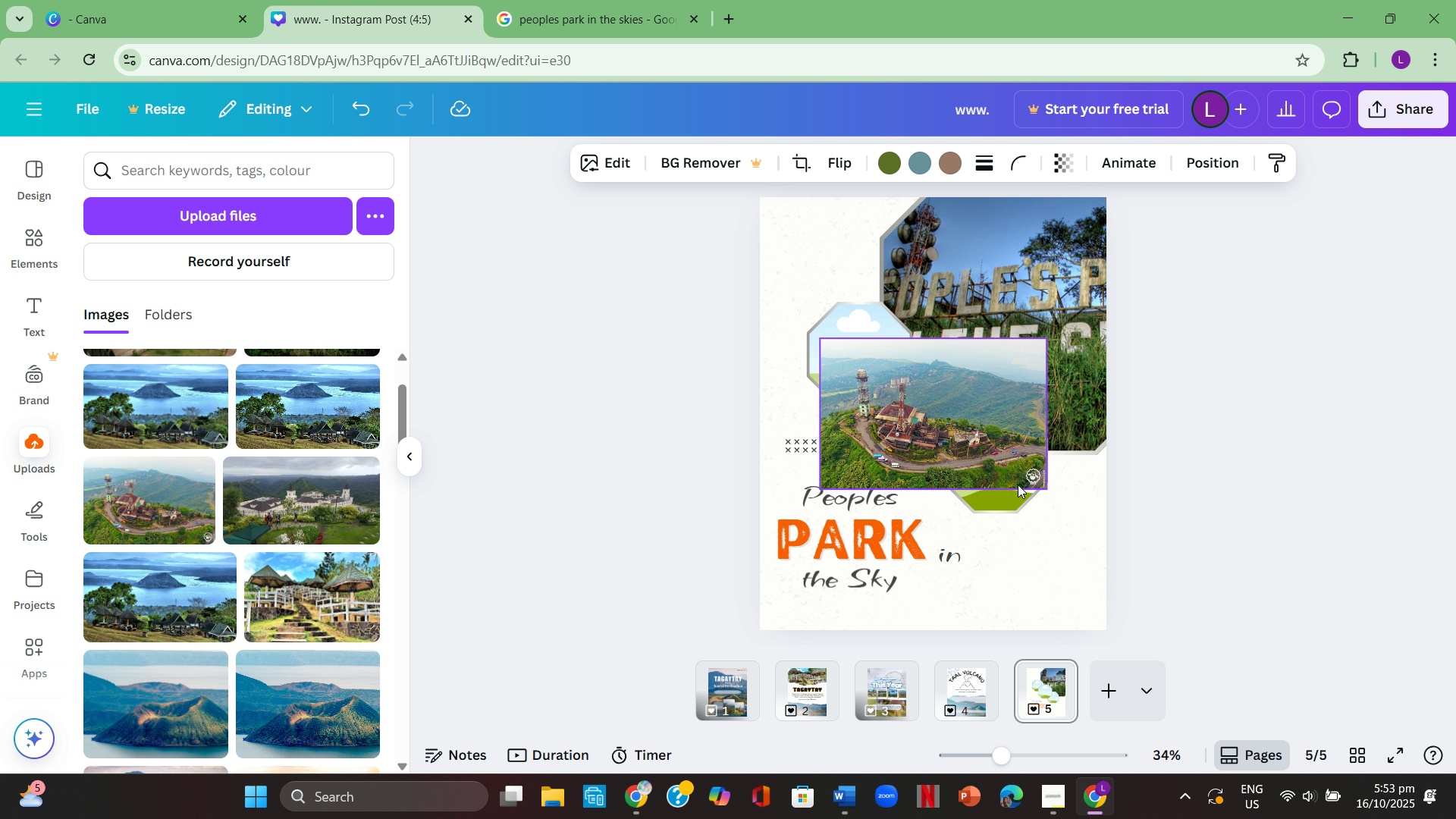 
left_click([993, 454])
 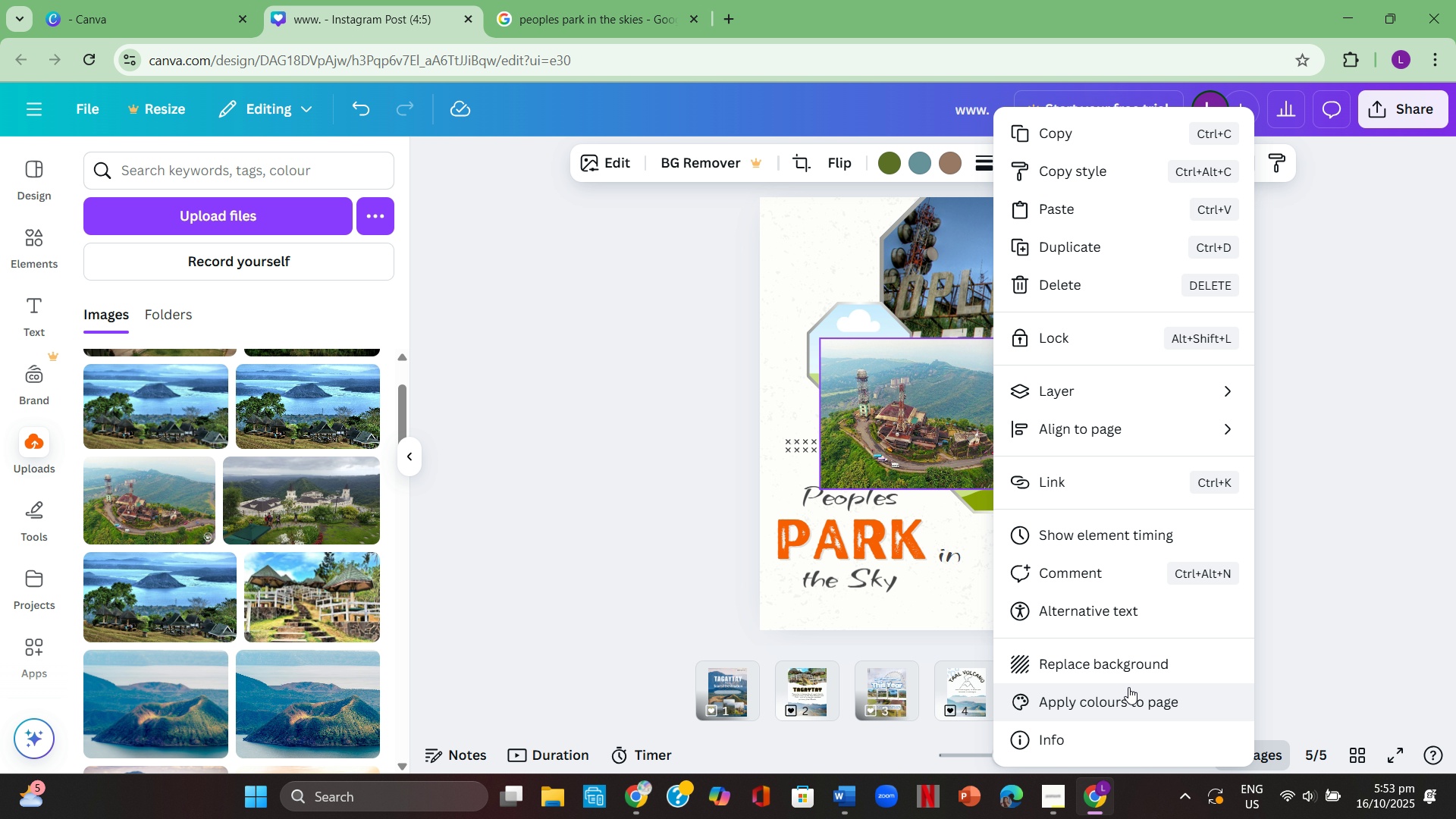 
left_click([1120, 698])
 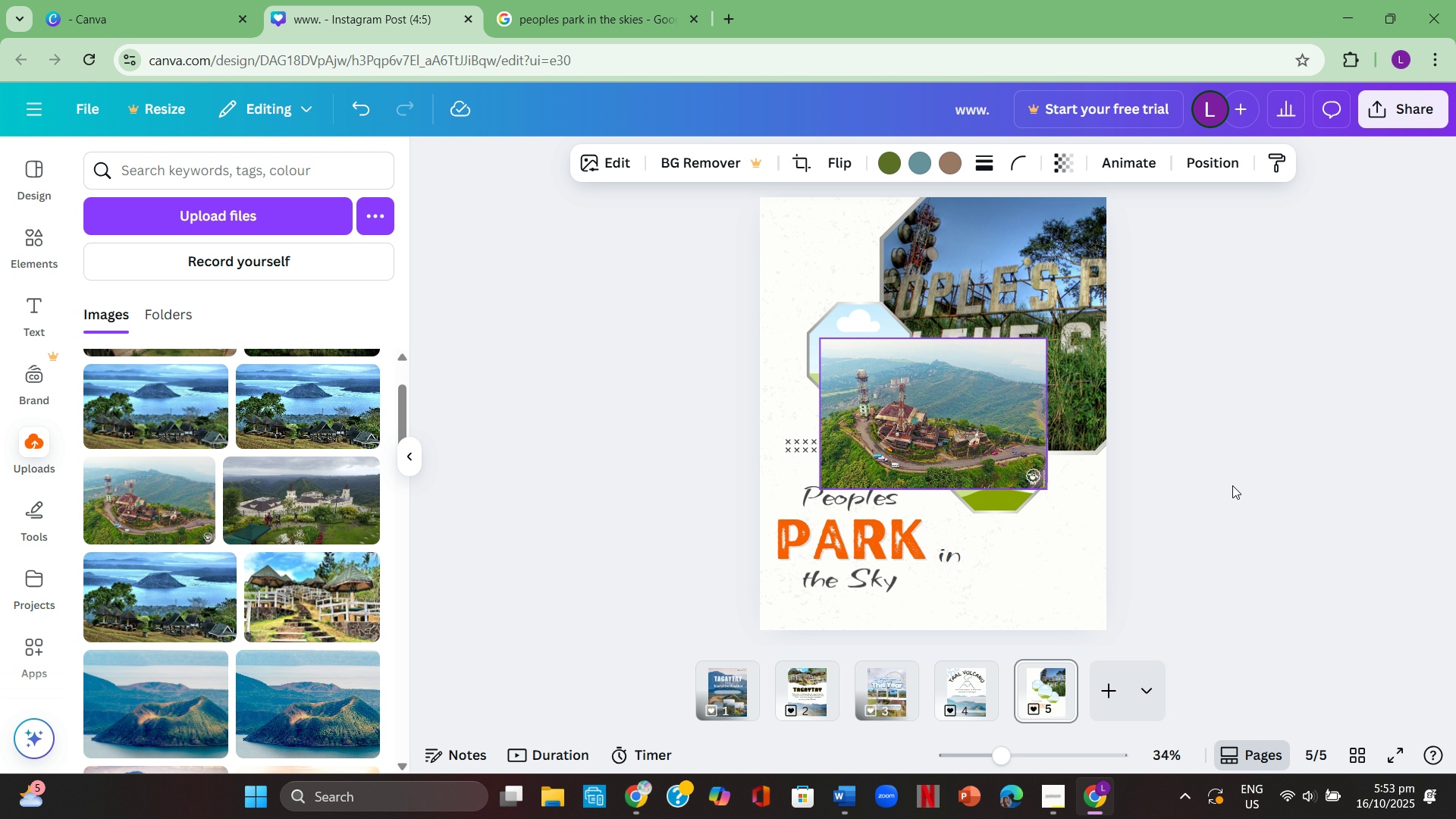 
left_click([1232, 485])
 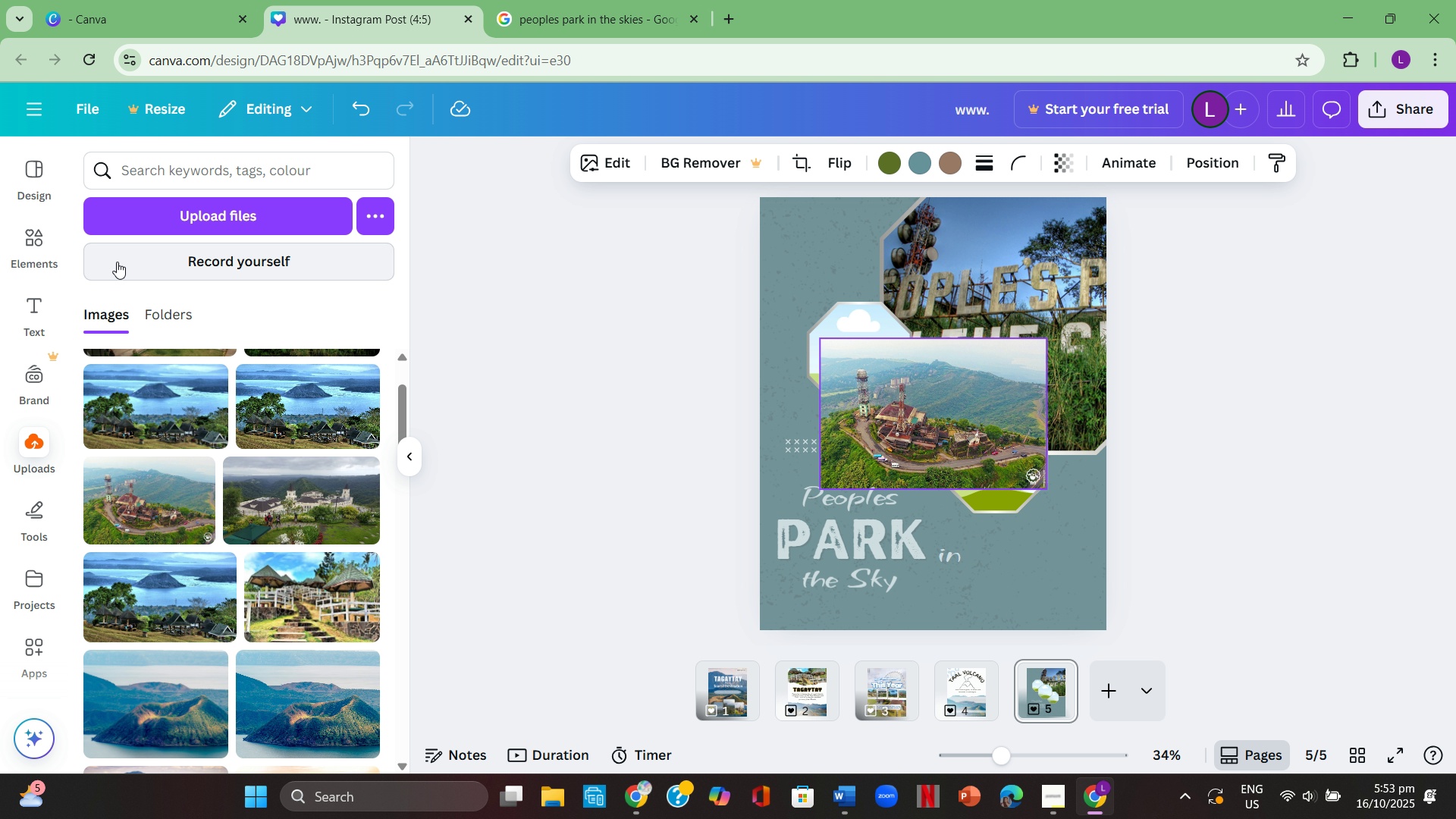 
left_click([362, 111])
 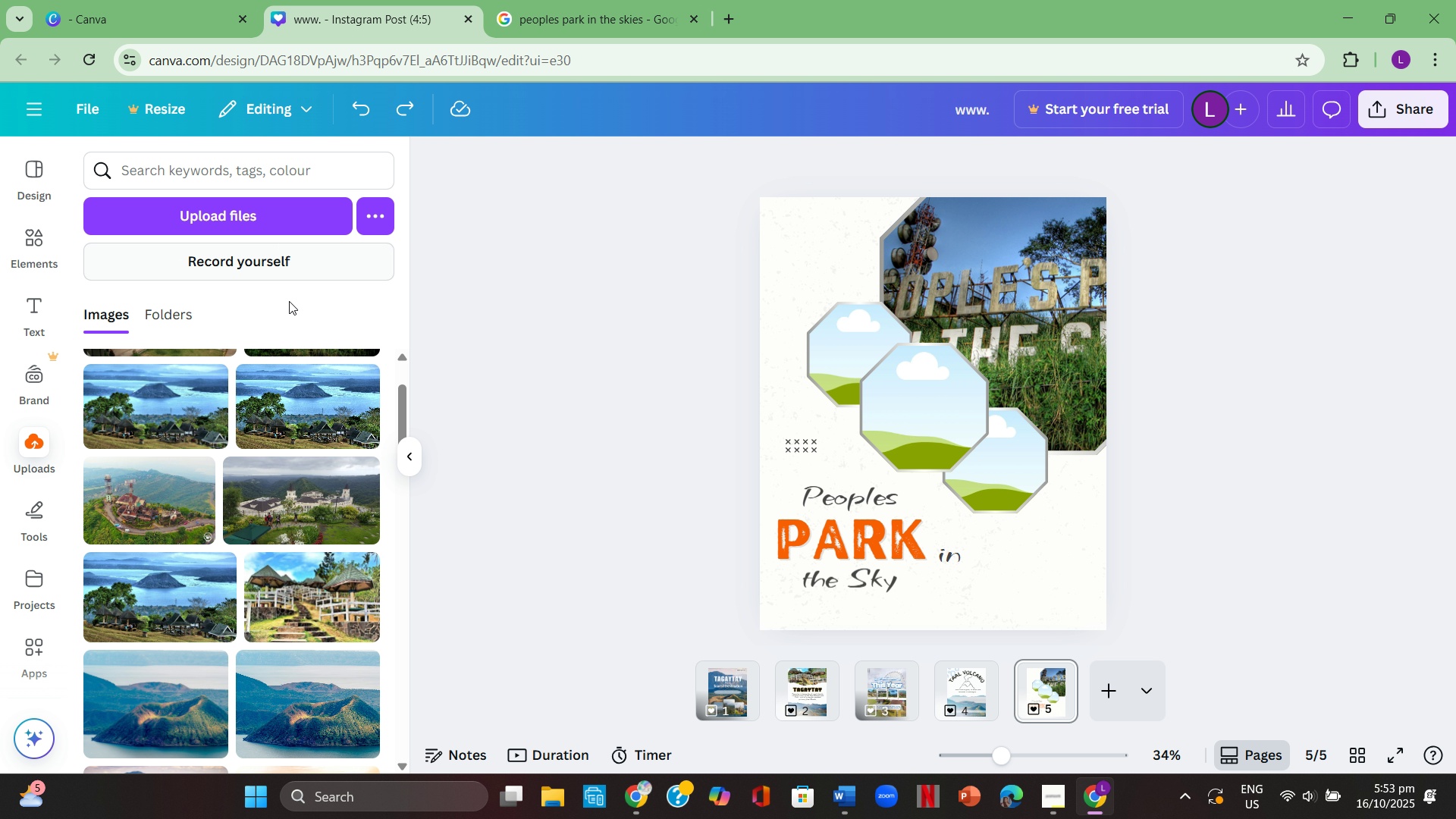 
scroll: coordinate [264, 507], scroll_direction: up, amount: 3.0
 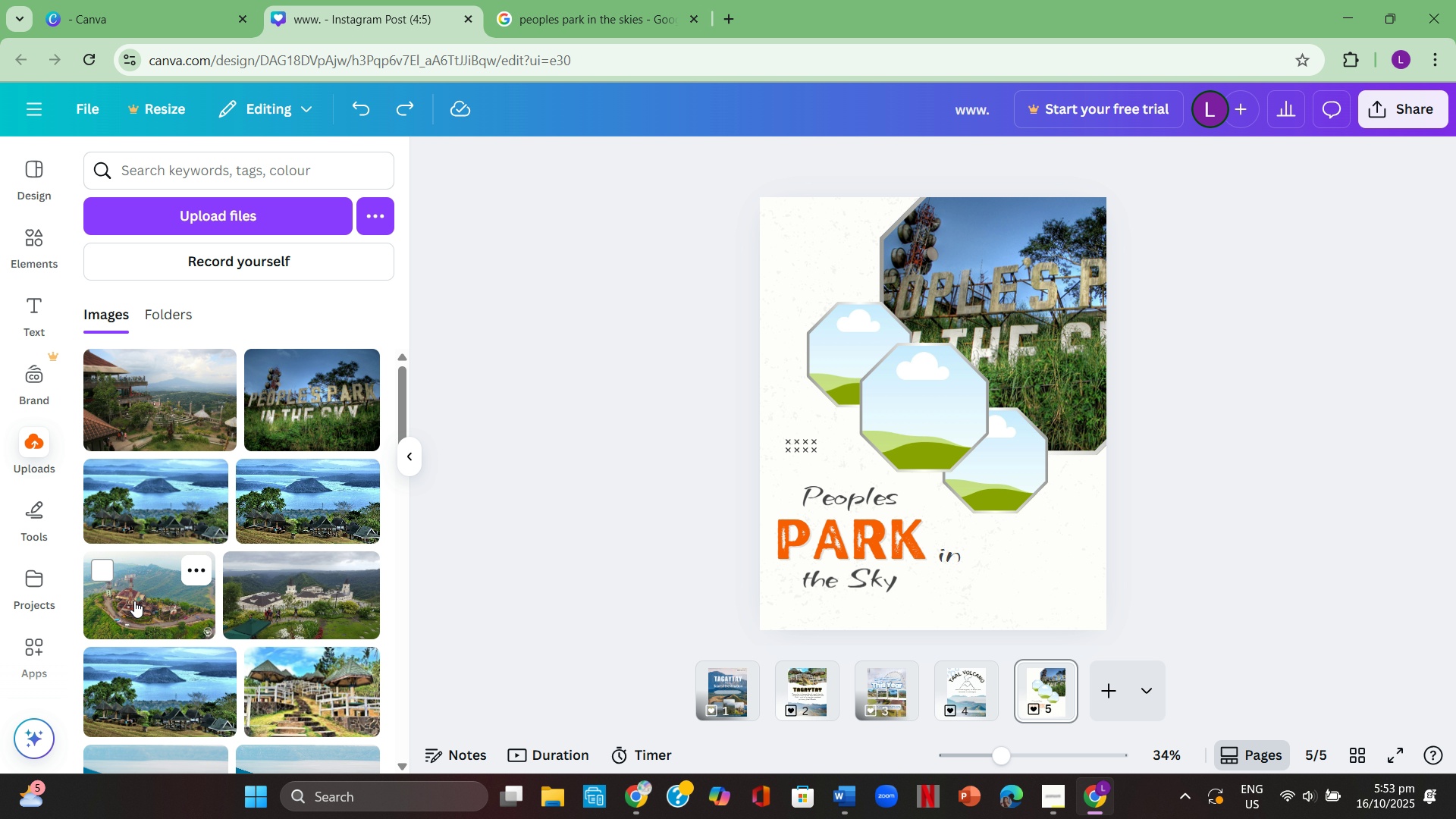 
left_click([133, 600])
 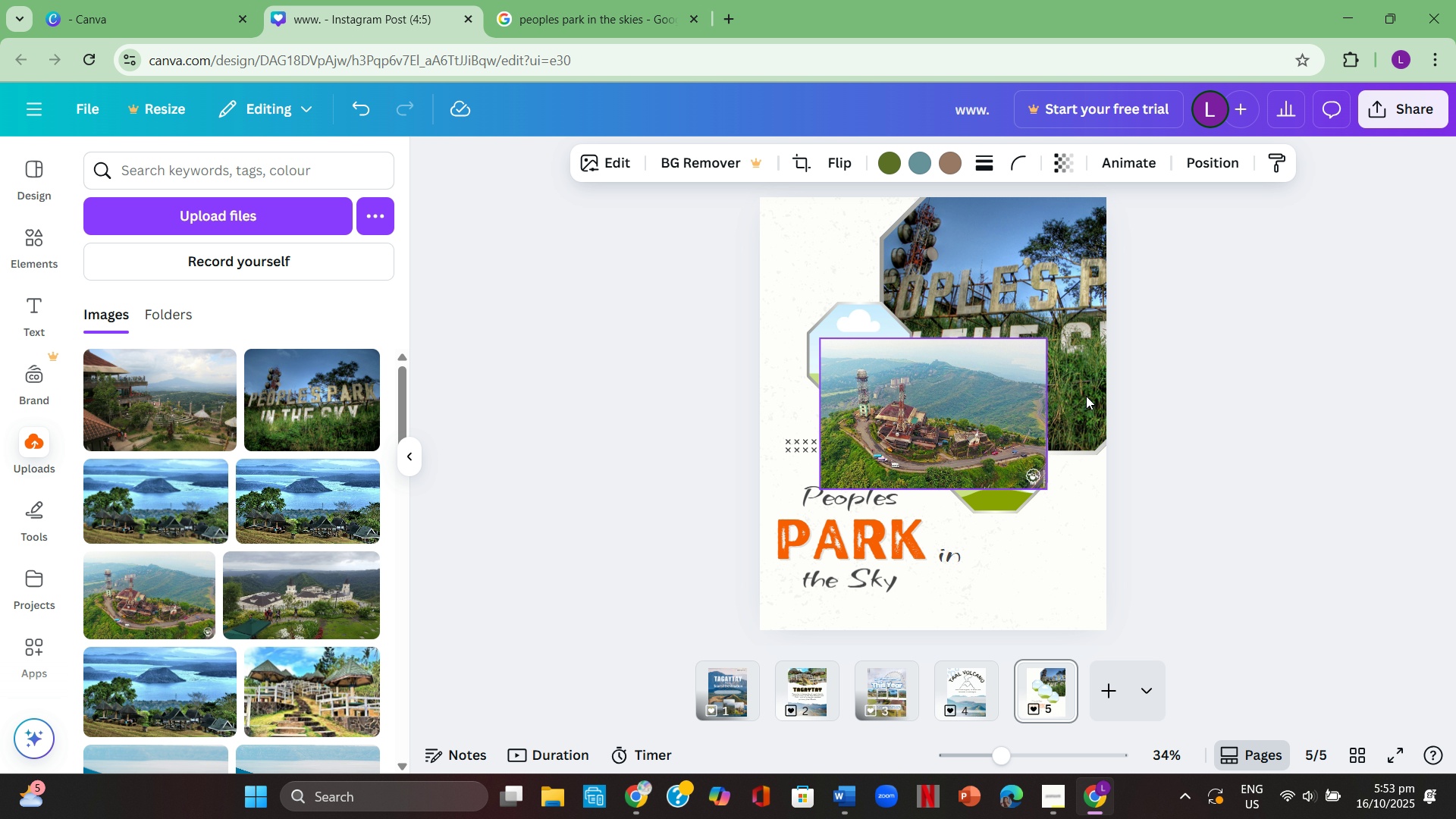 
left_click([1156, 403])
 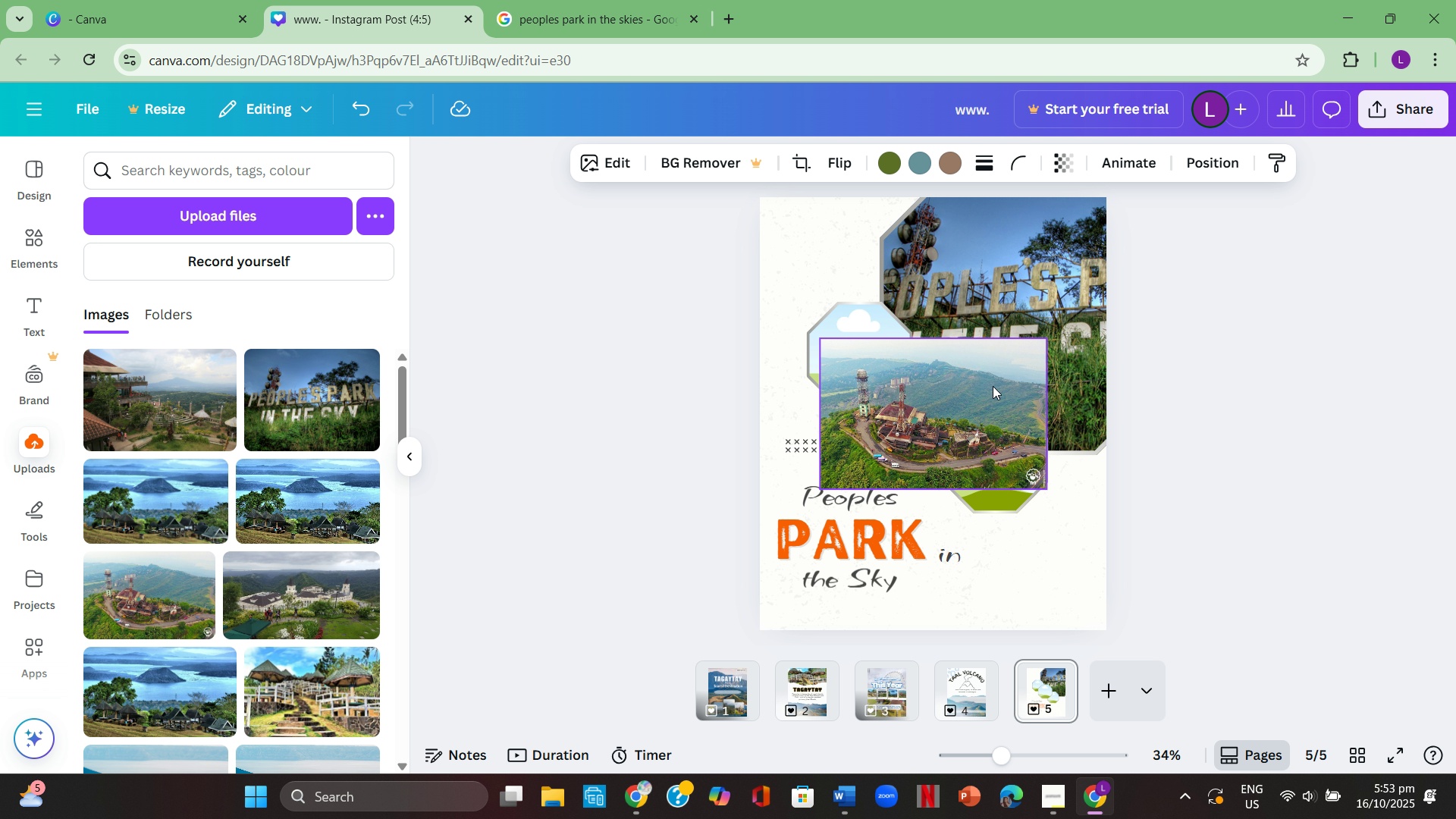 
left_click([946, 394])
 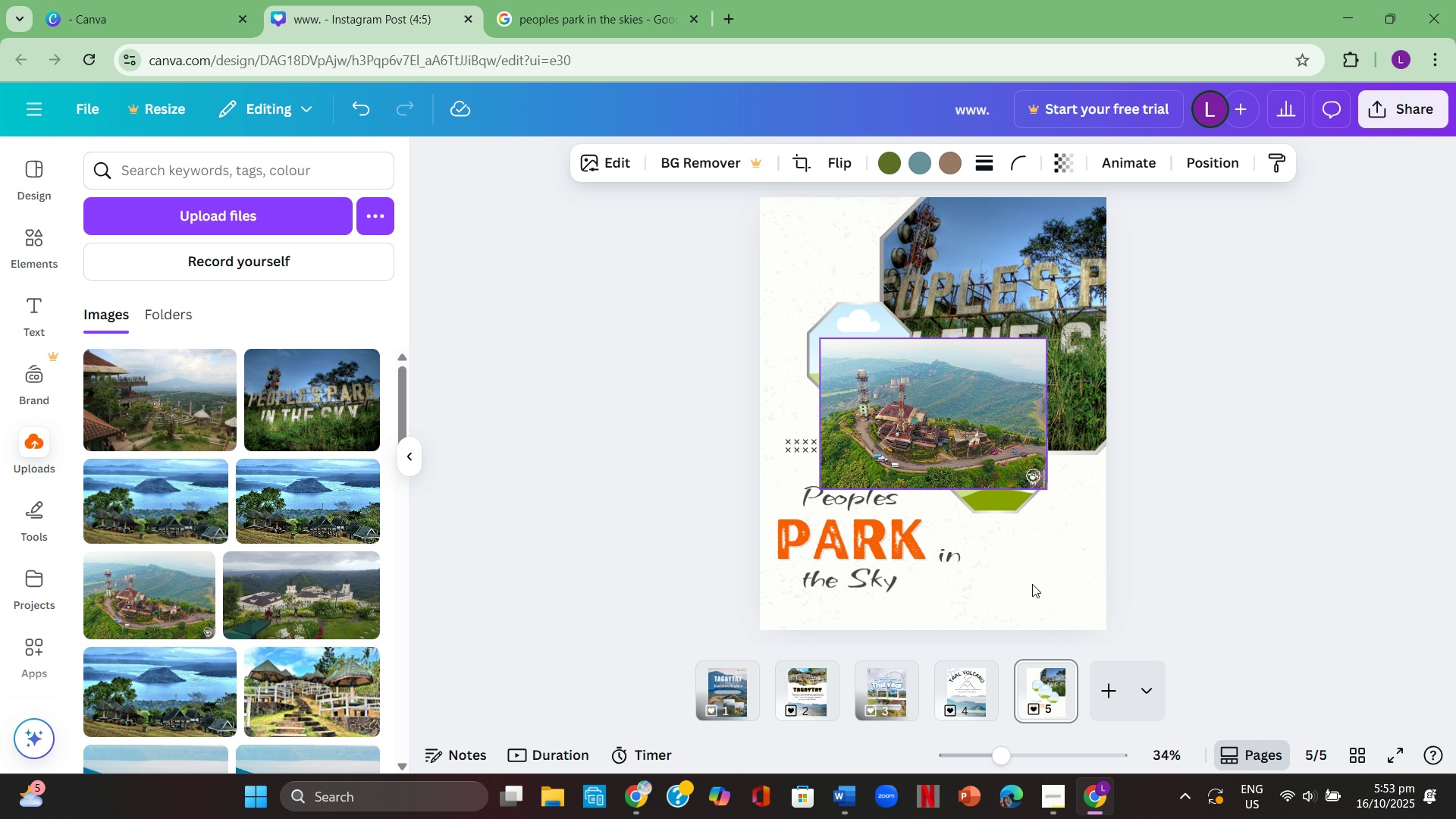 
mouse_move([1011, 431])
 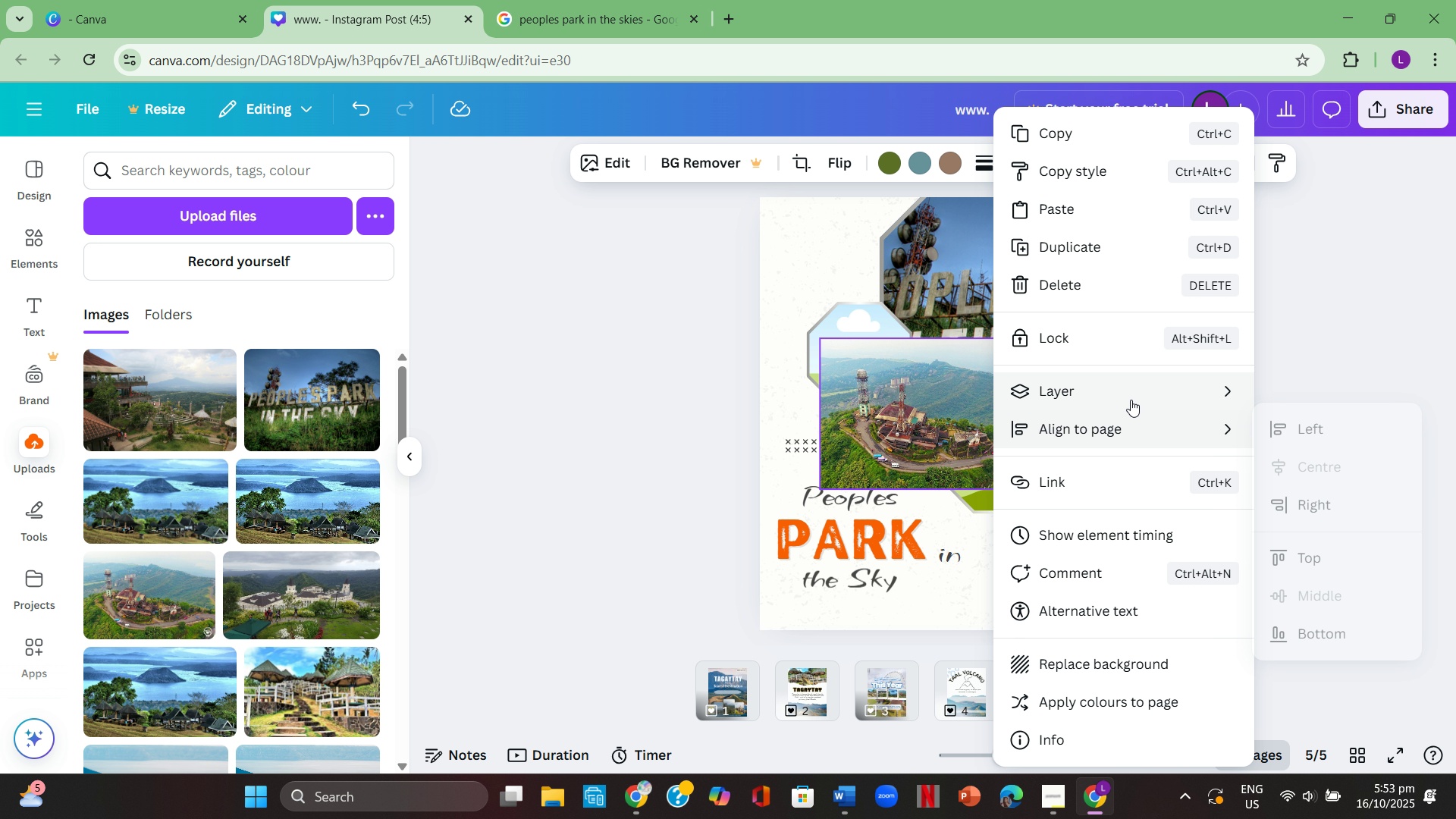 
left_click([1130, 393])
 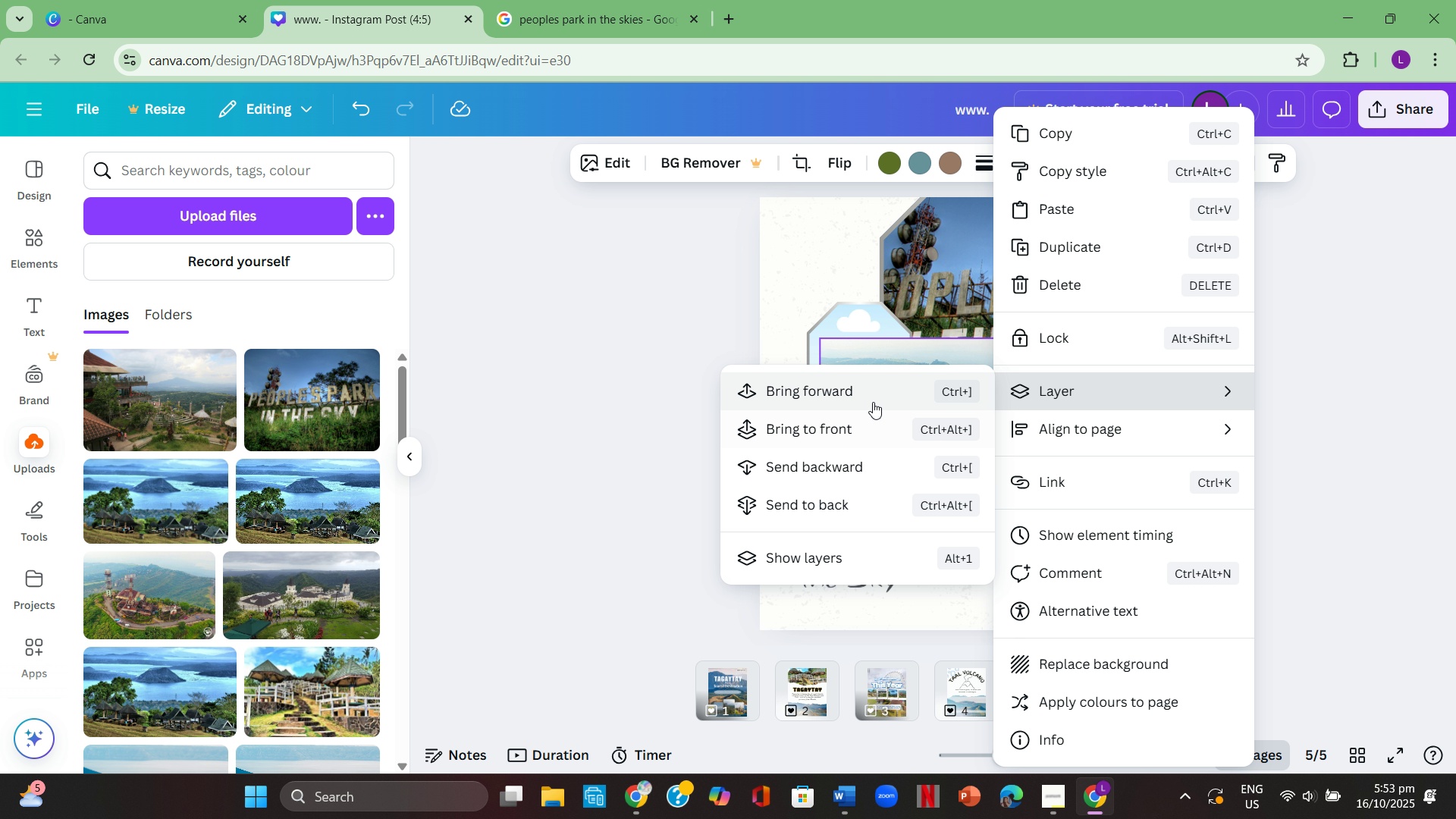 
left_click([871, 421])
 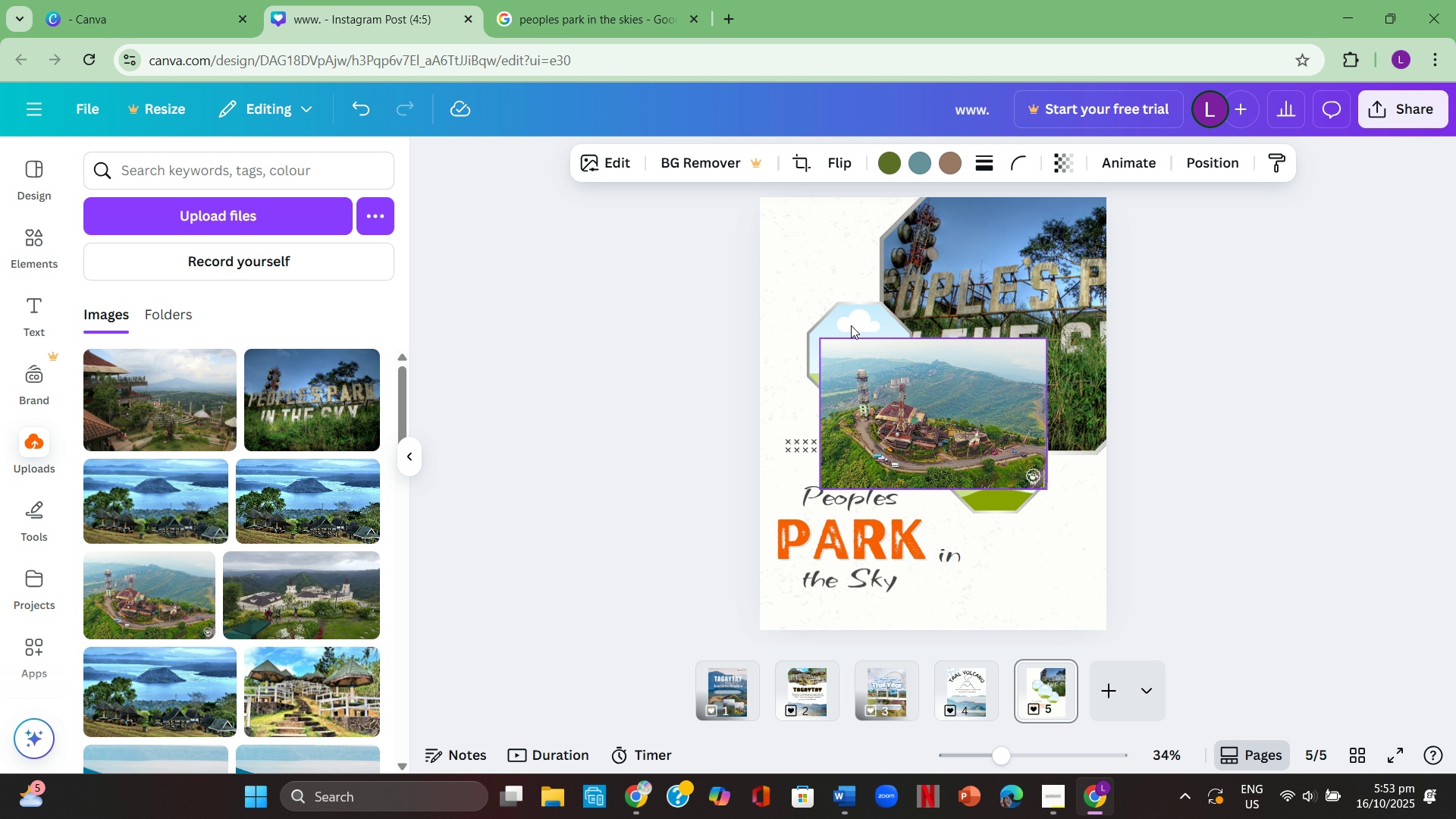 
left_click([725, 317])
 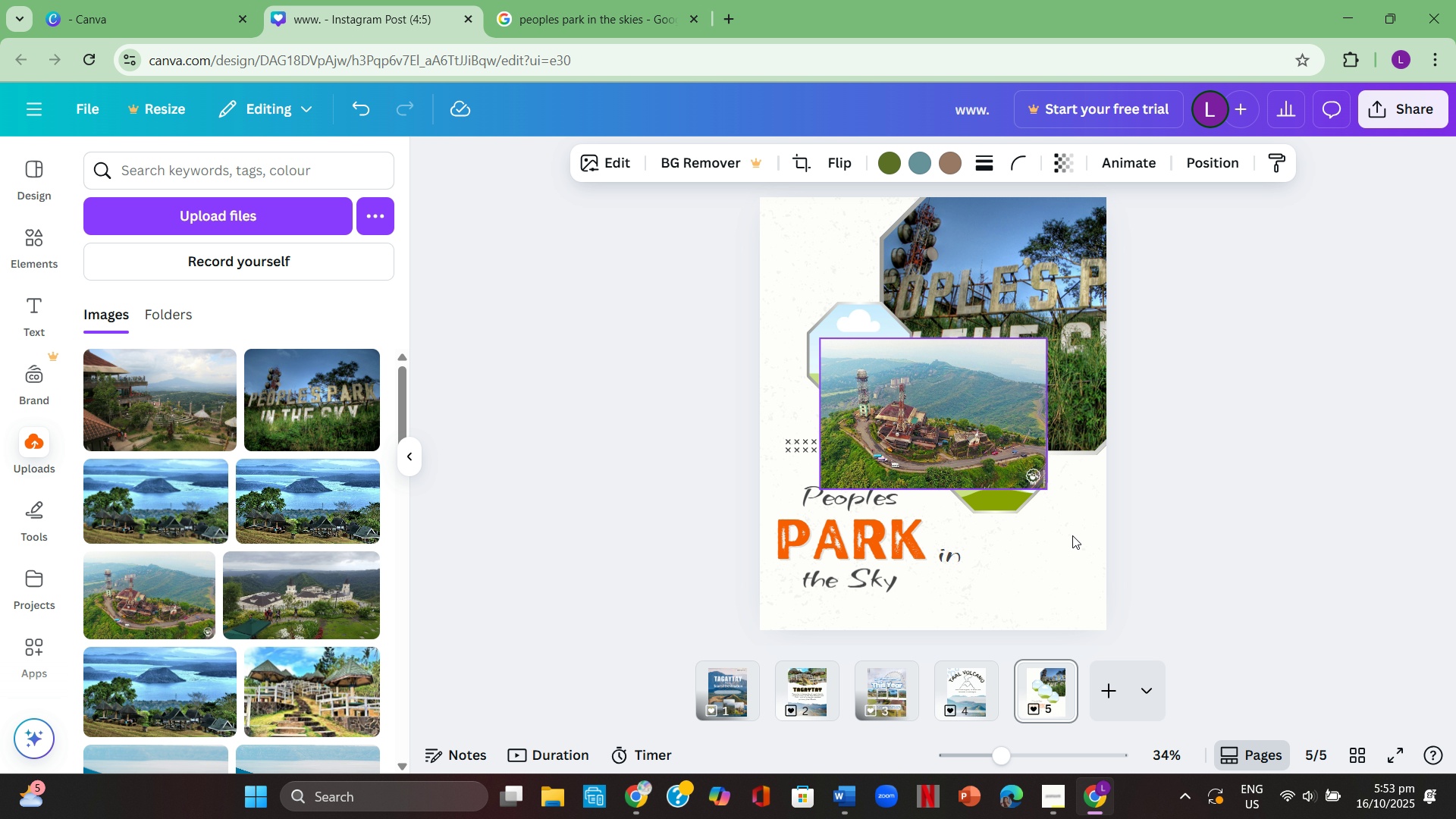 
double_click([1072, 535])
 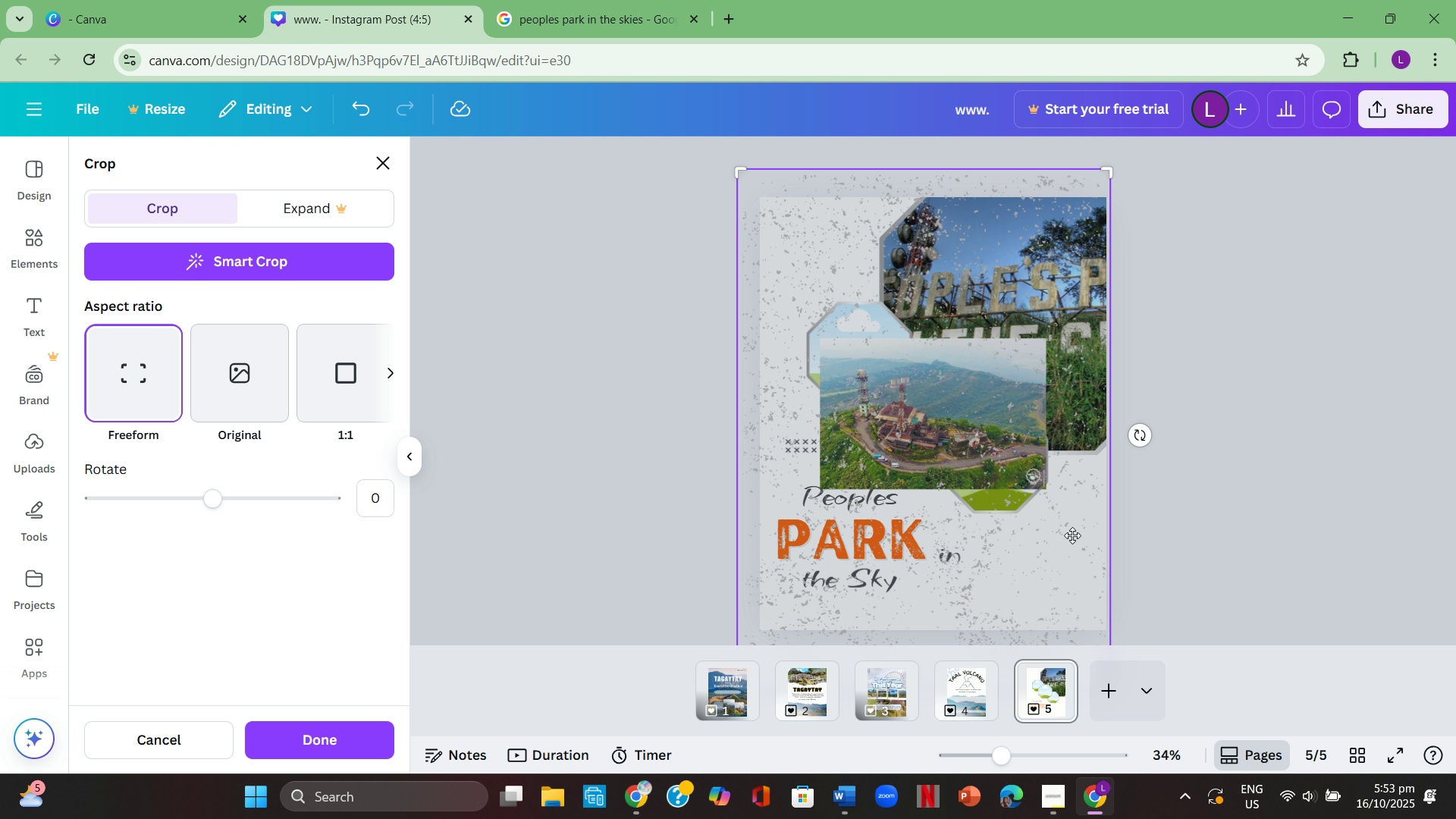 
triple_click([1072, 535])
 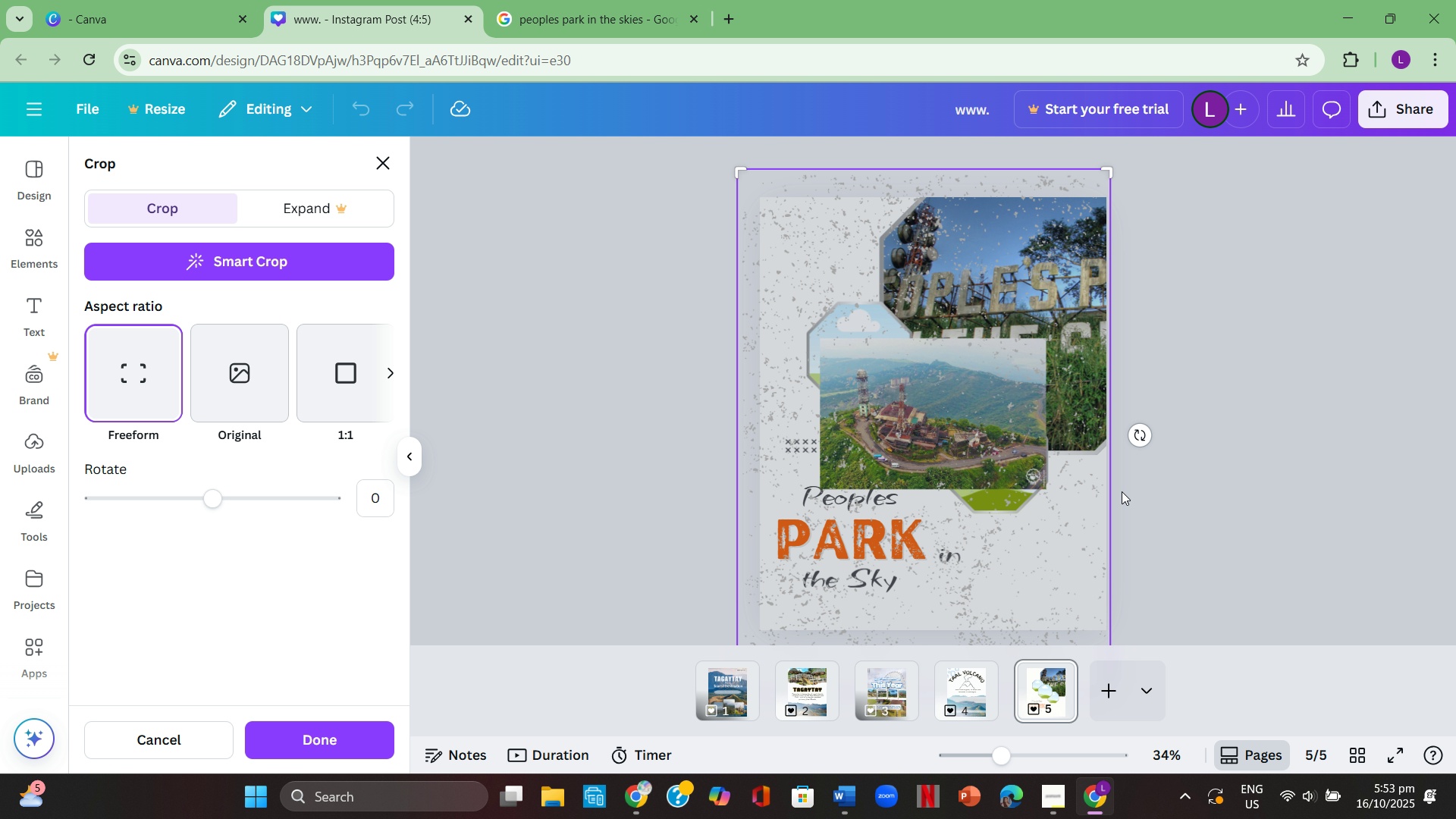 
left_click([1184, 492])
 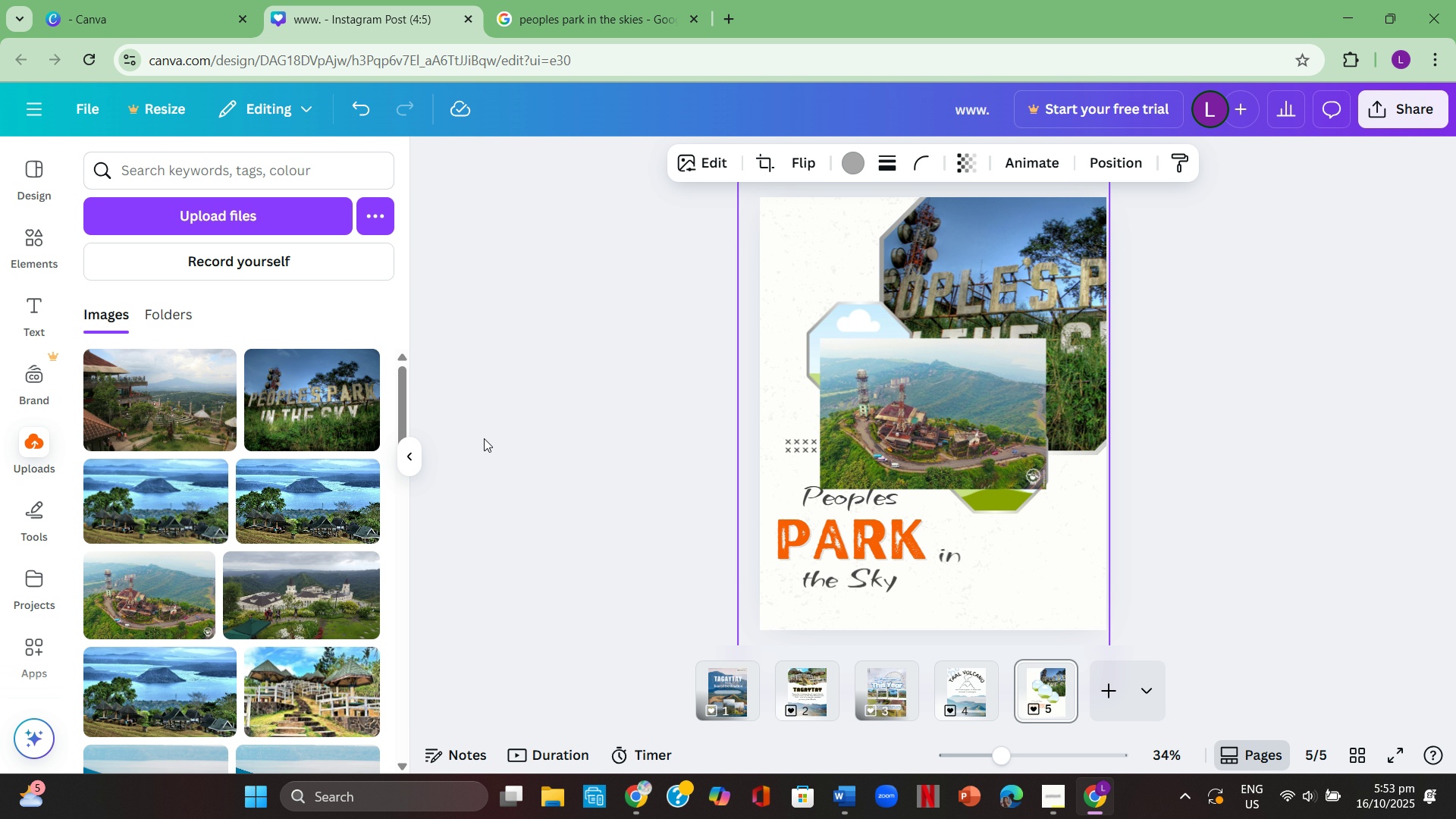 
left_click([484, 438])
 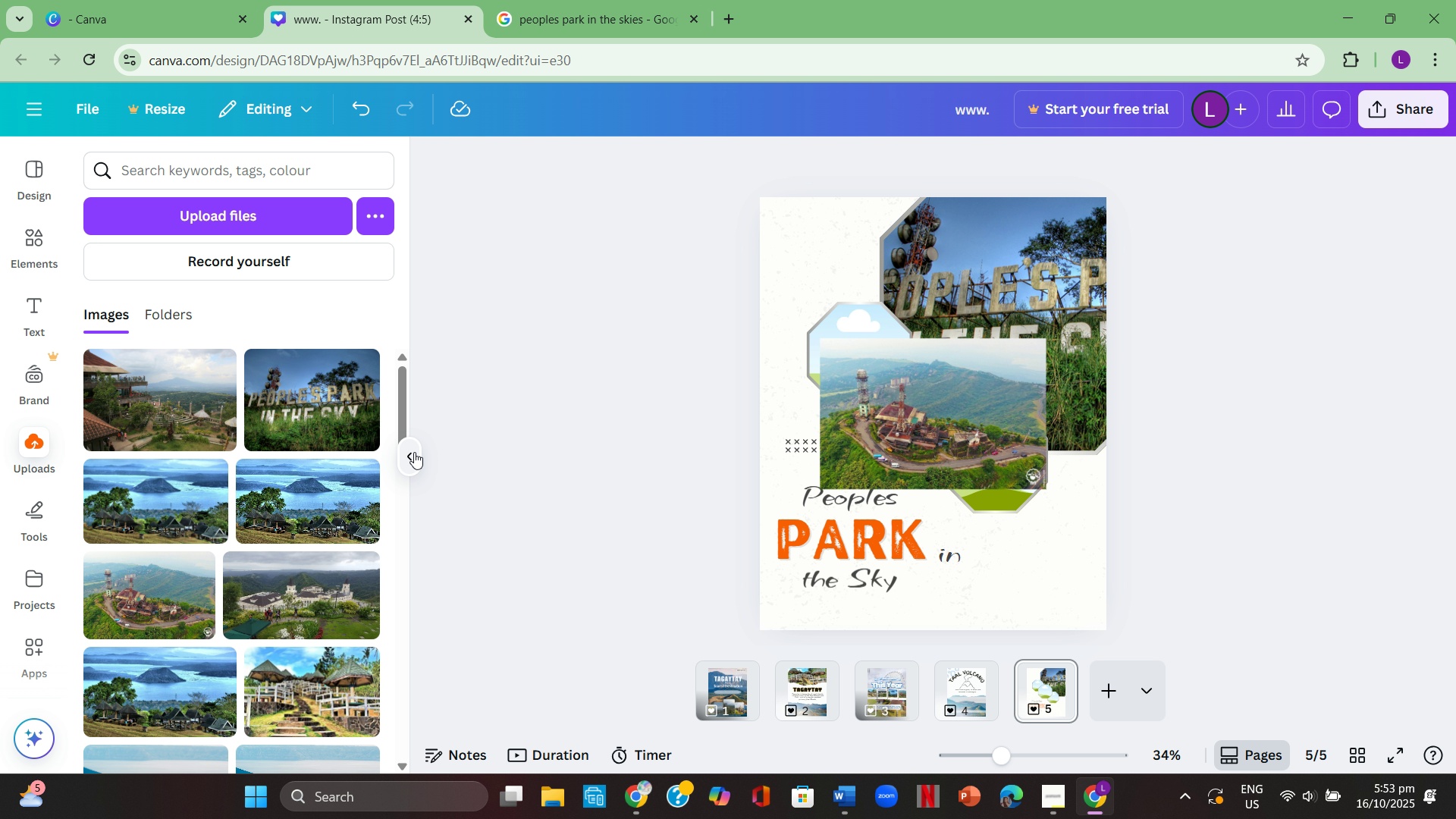 
left_click([414, 452])
 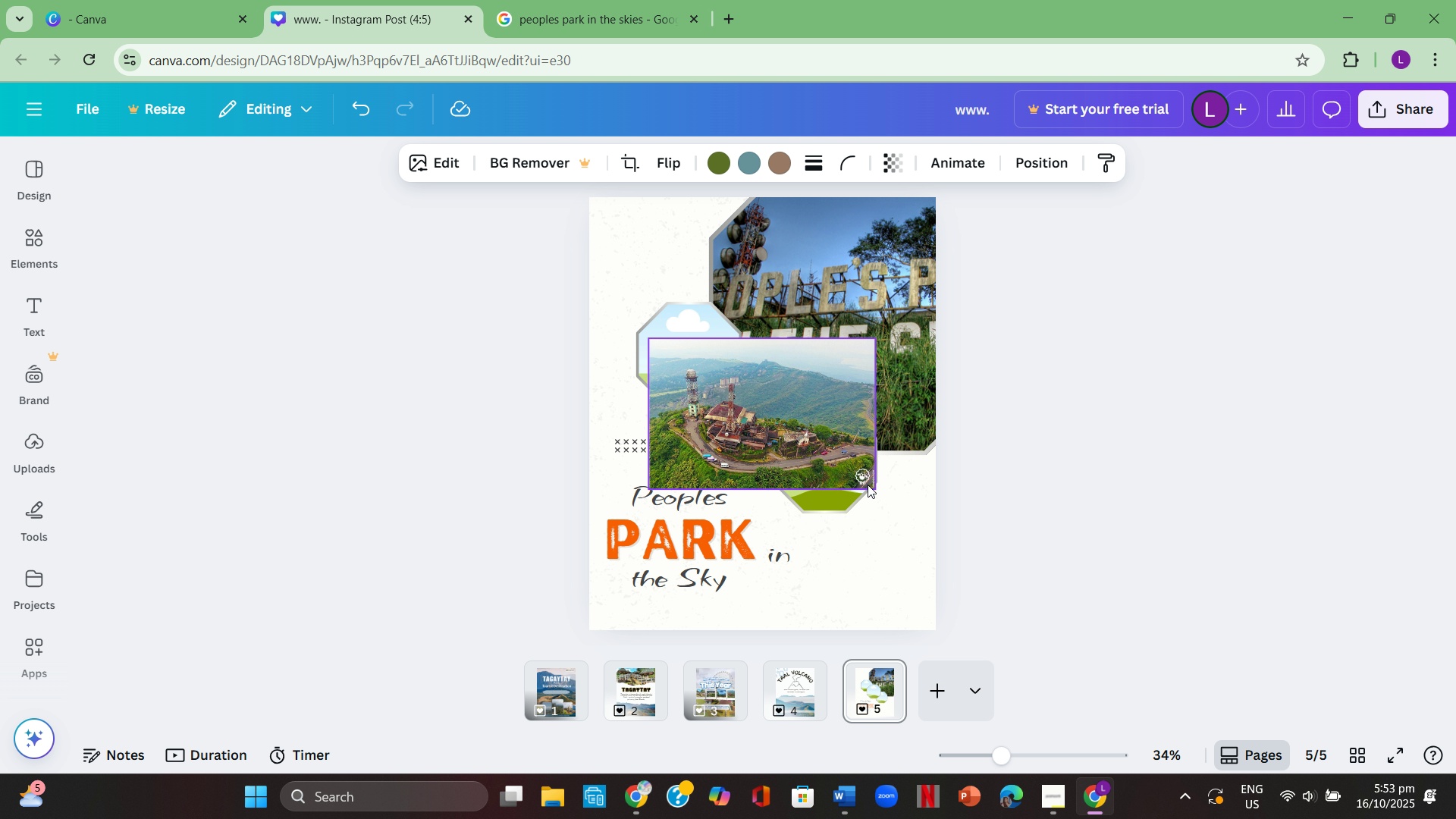 
left_click([1052, 461])
 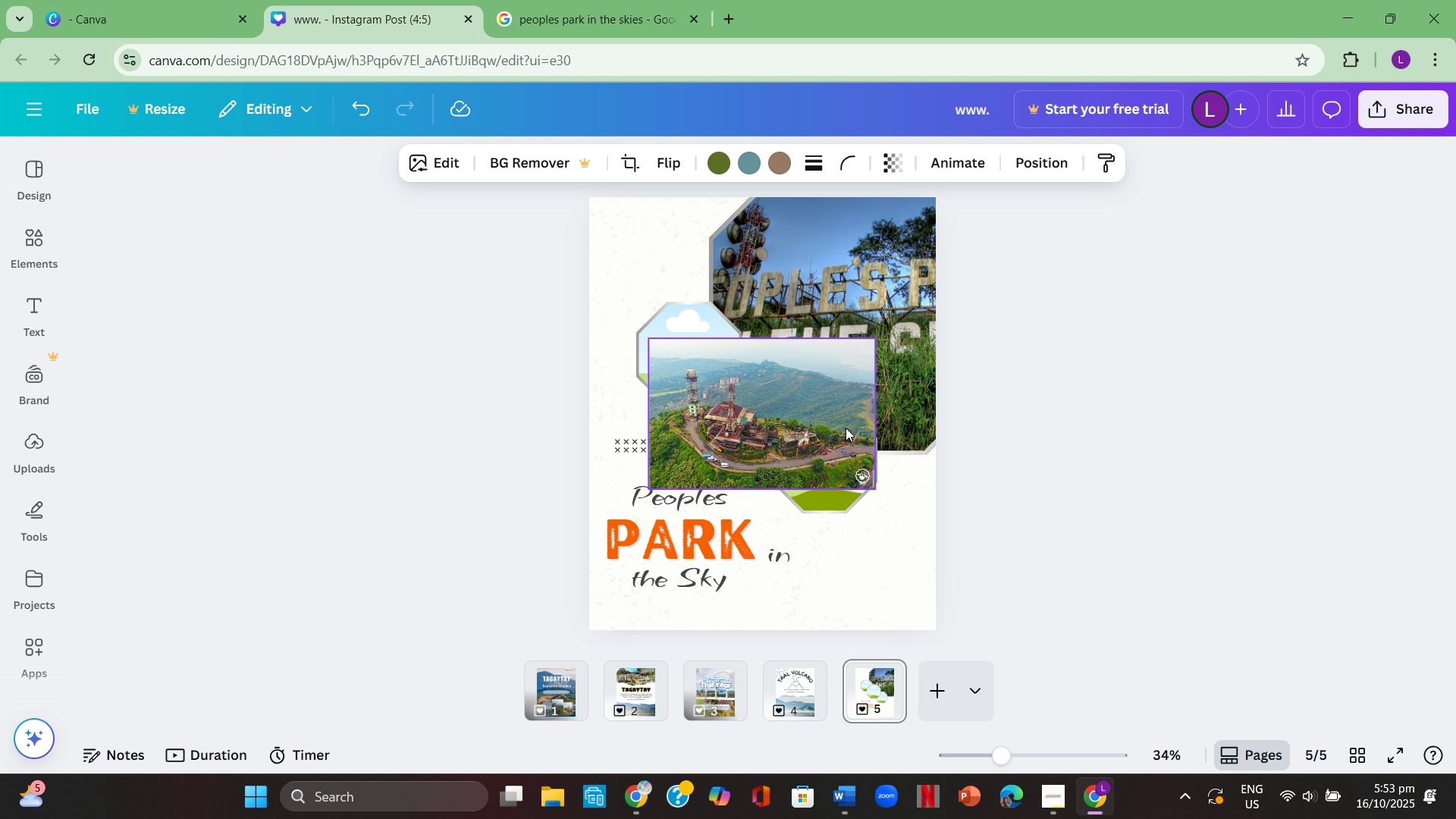 
left_click([846, 428])
 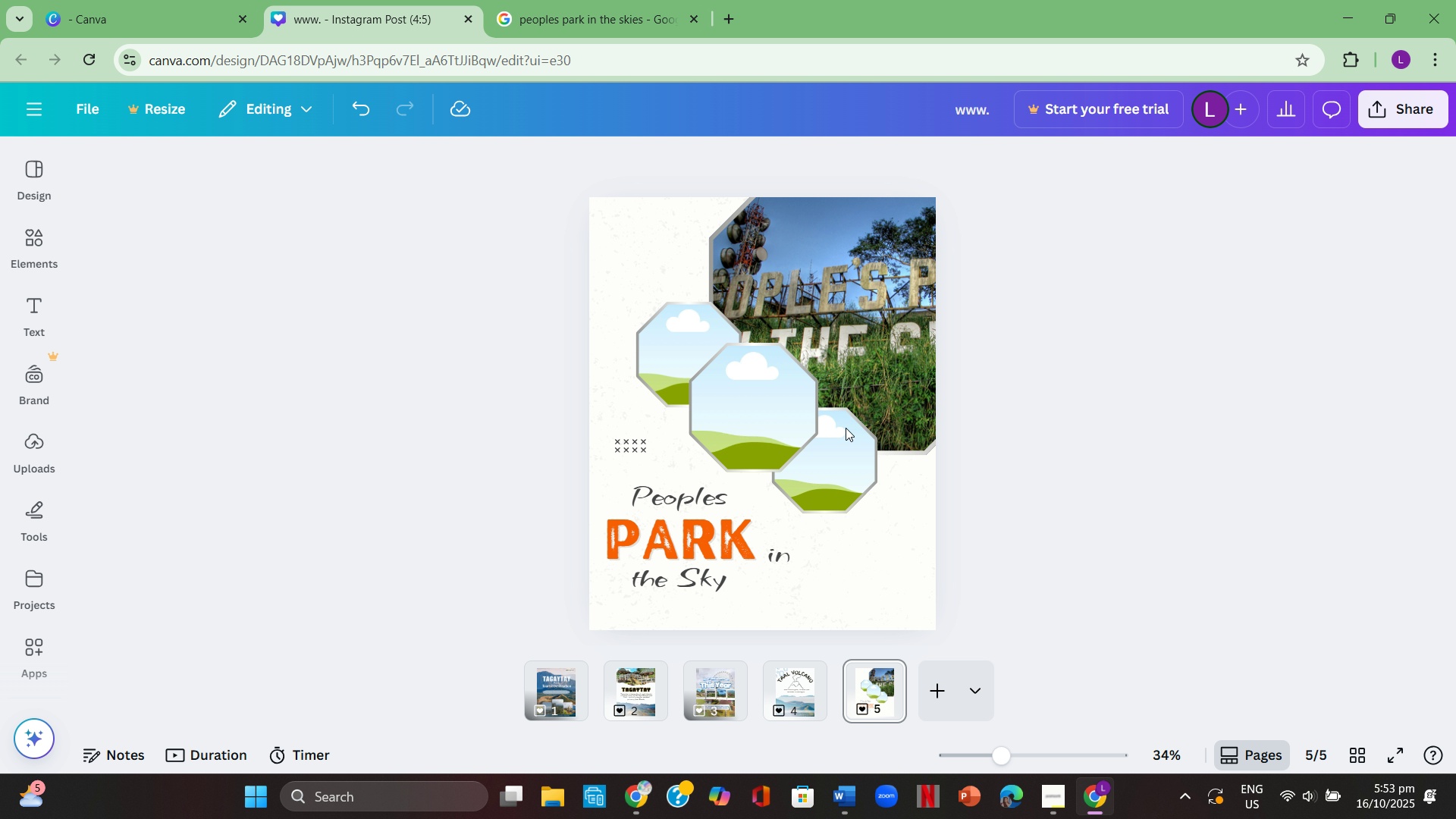 
key(Backspace)
 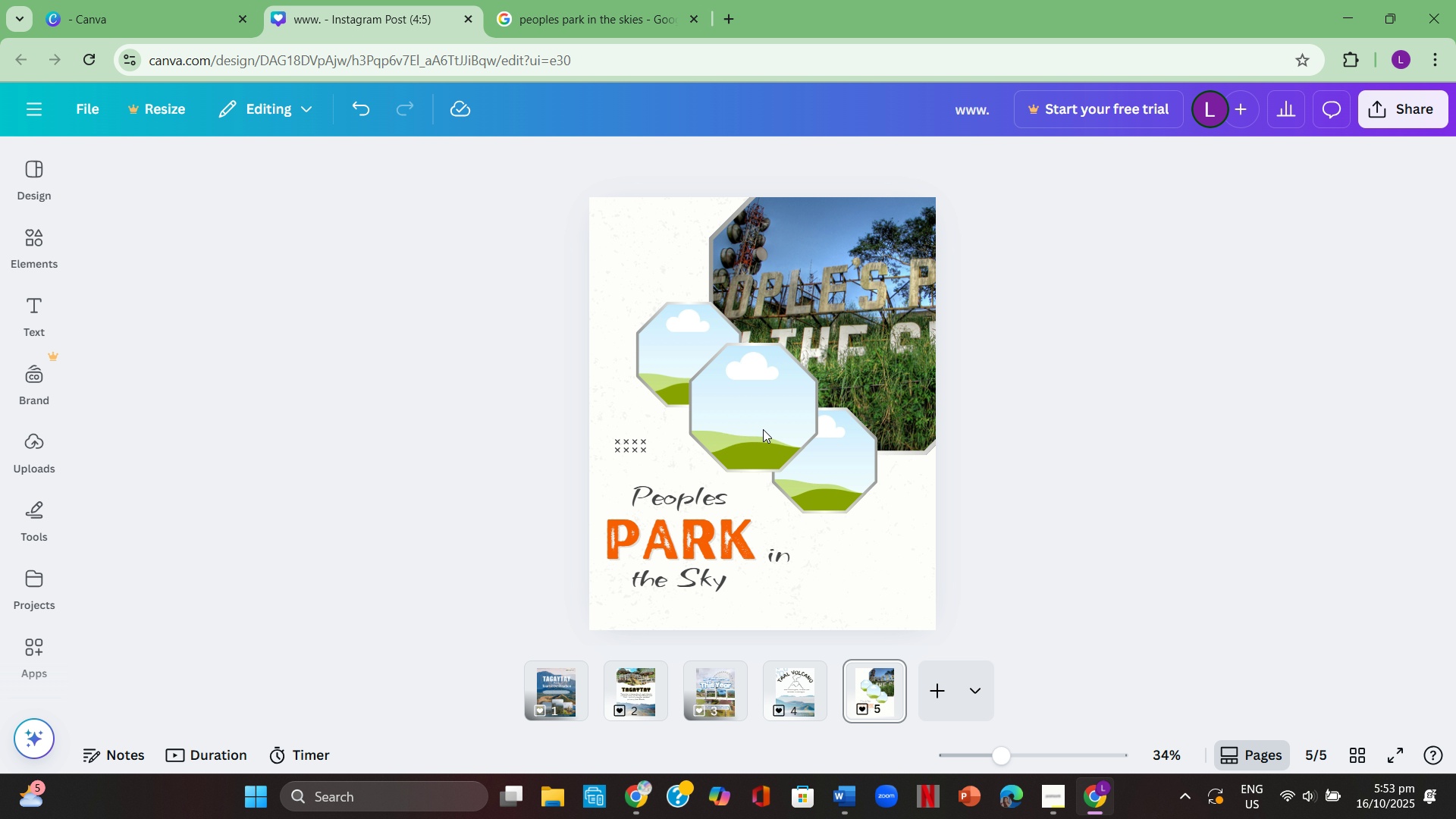 
left_click([811, 441])
 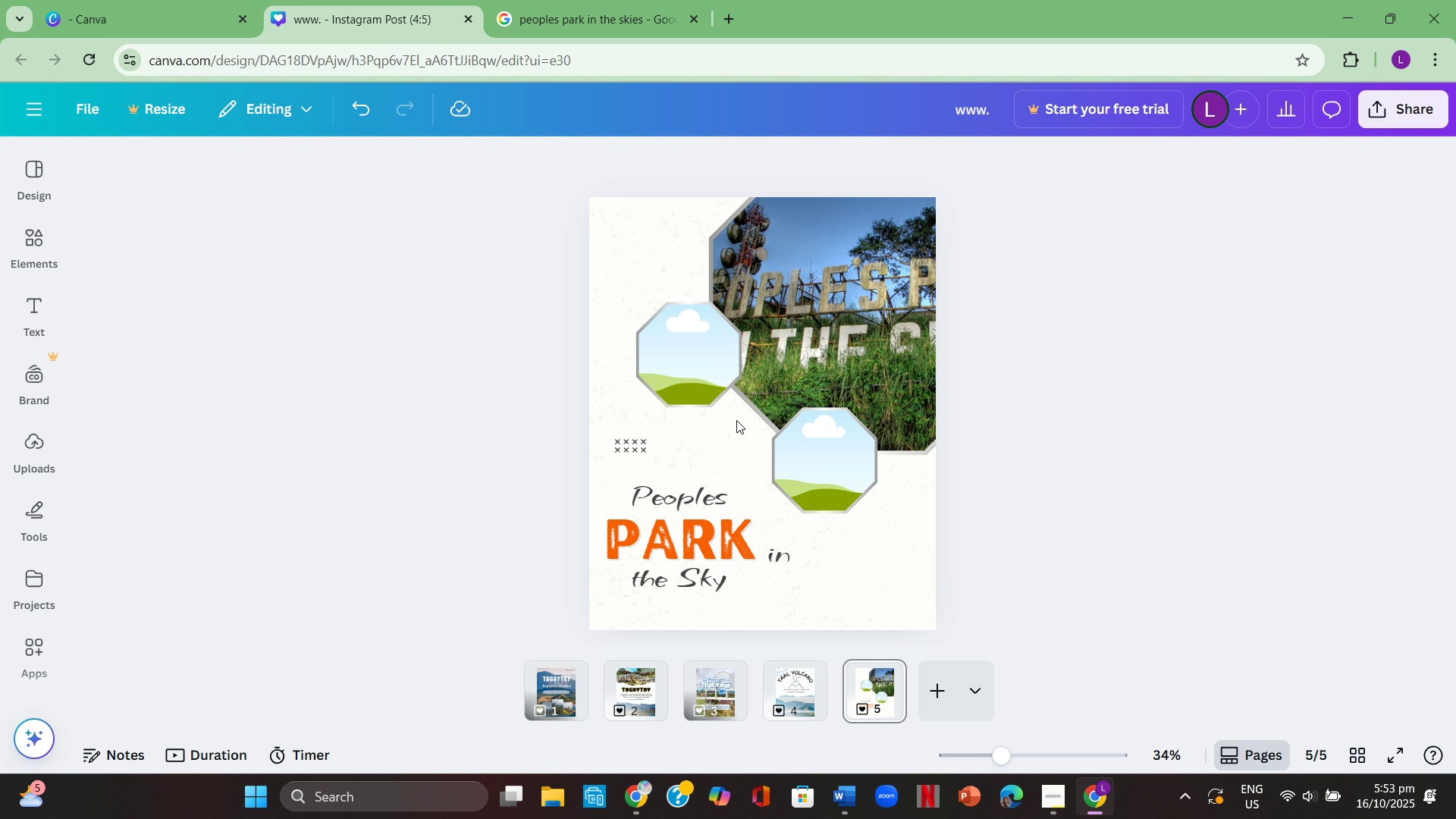 
key(Backspace)
 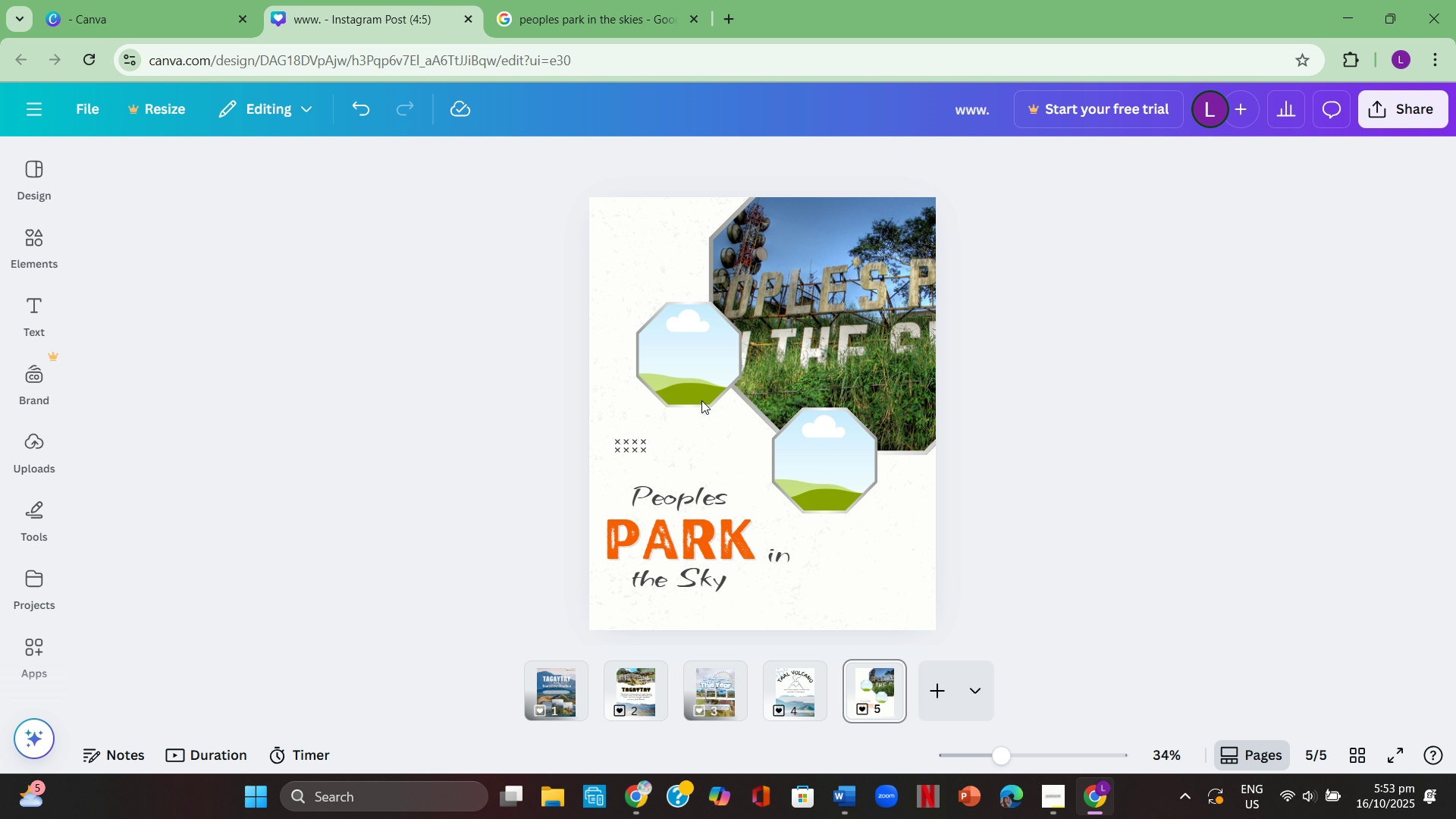 
left_click([695, 384])
 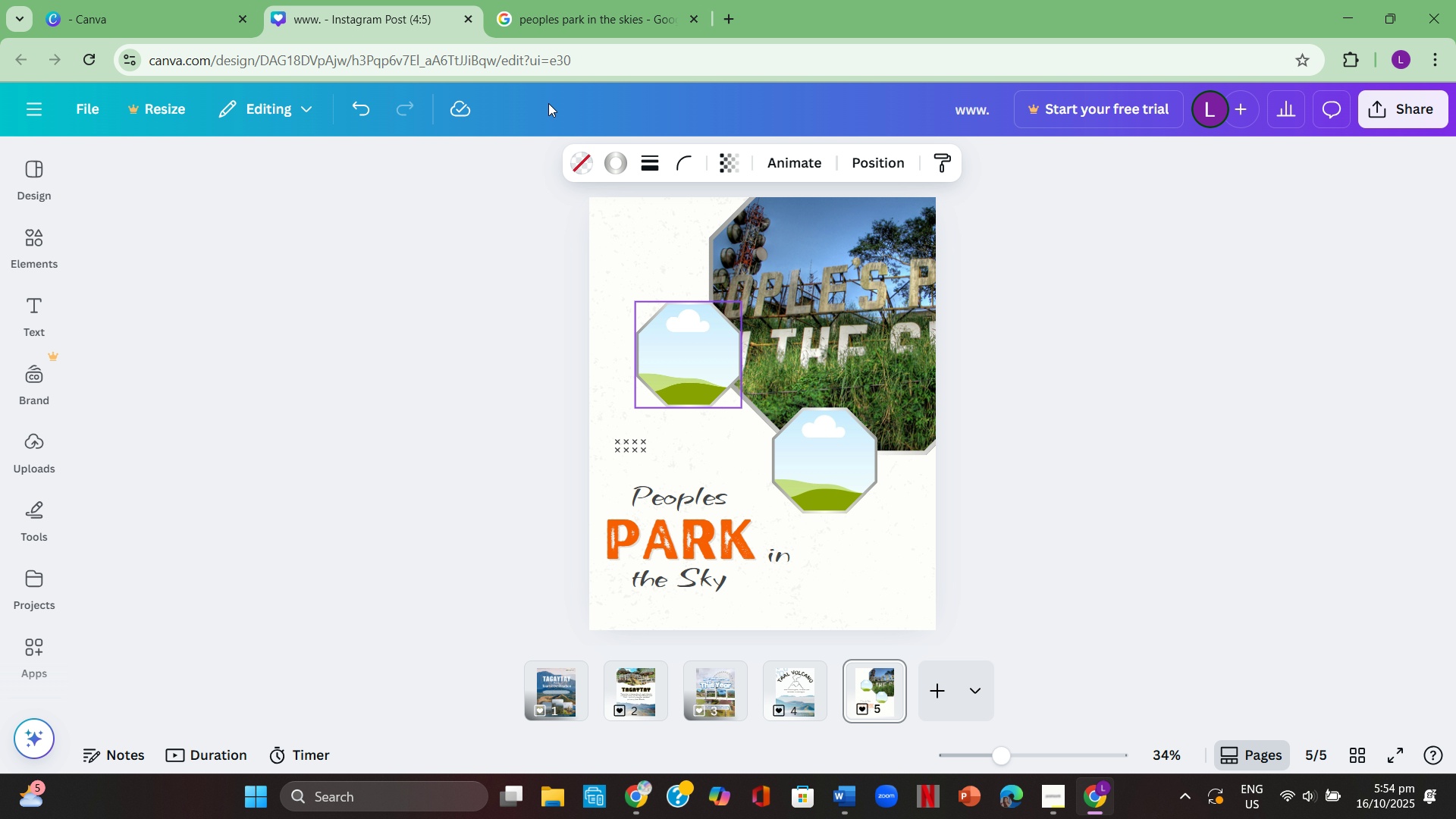 
left_click([564, 0])
 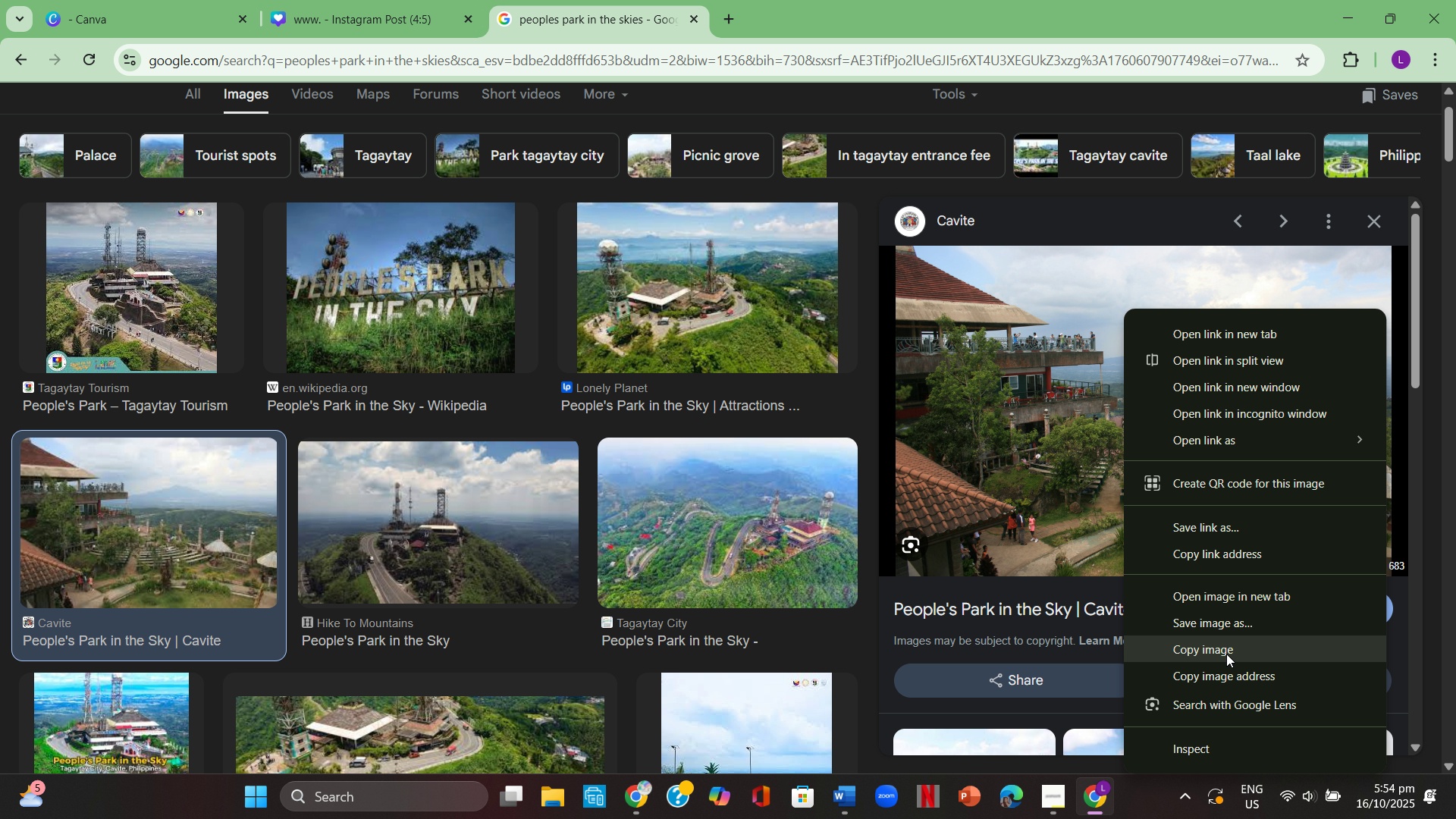 
left_click([336, 0])
 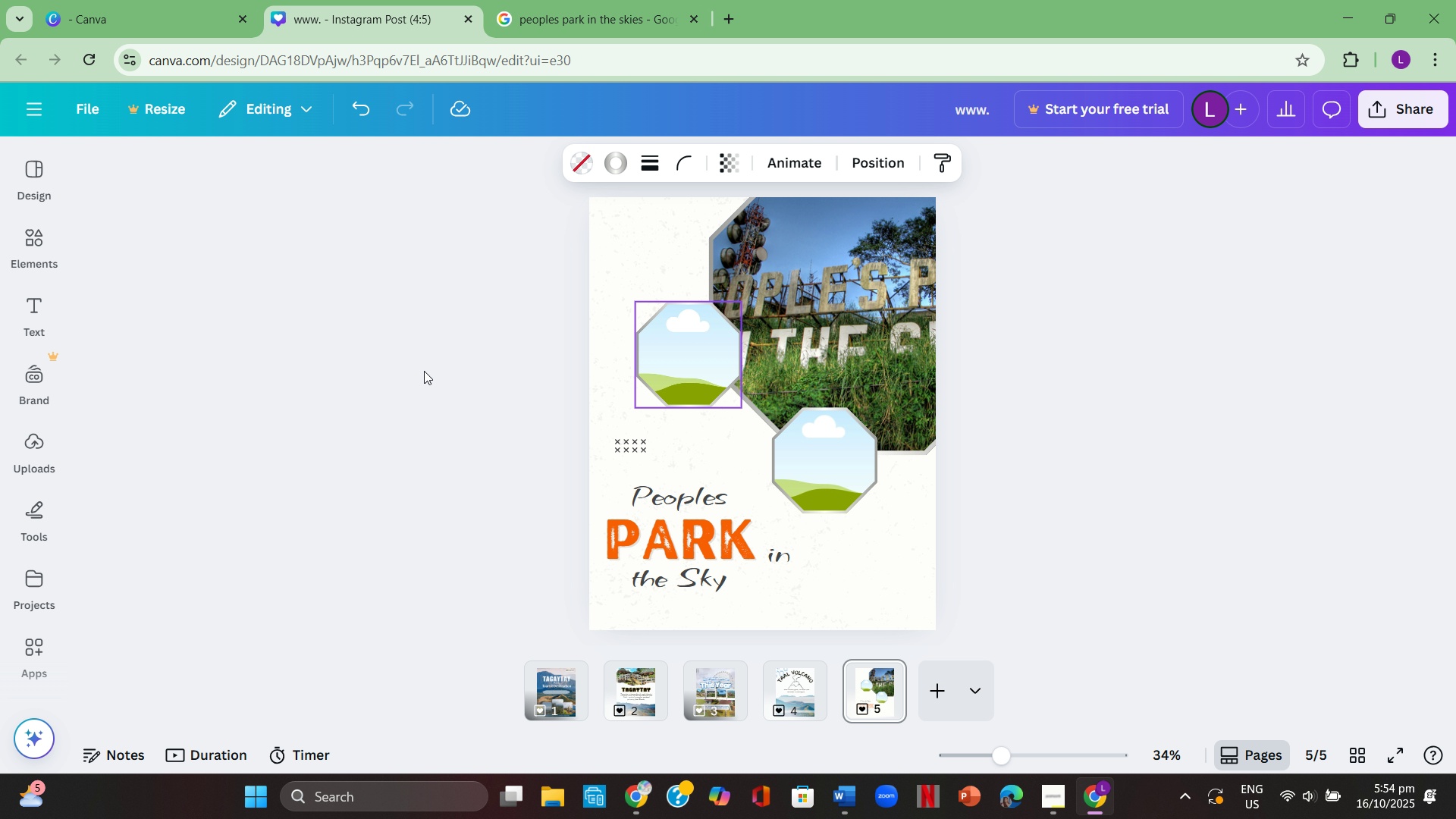 
right_click([424, 371])
 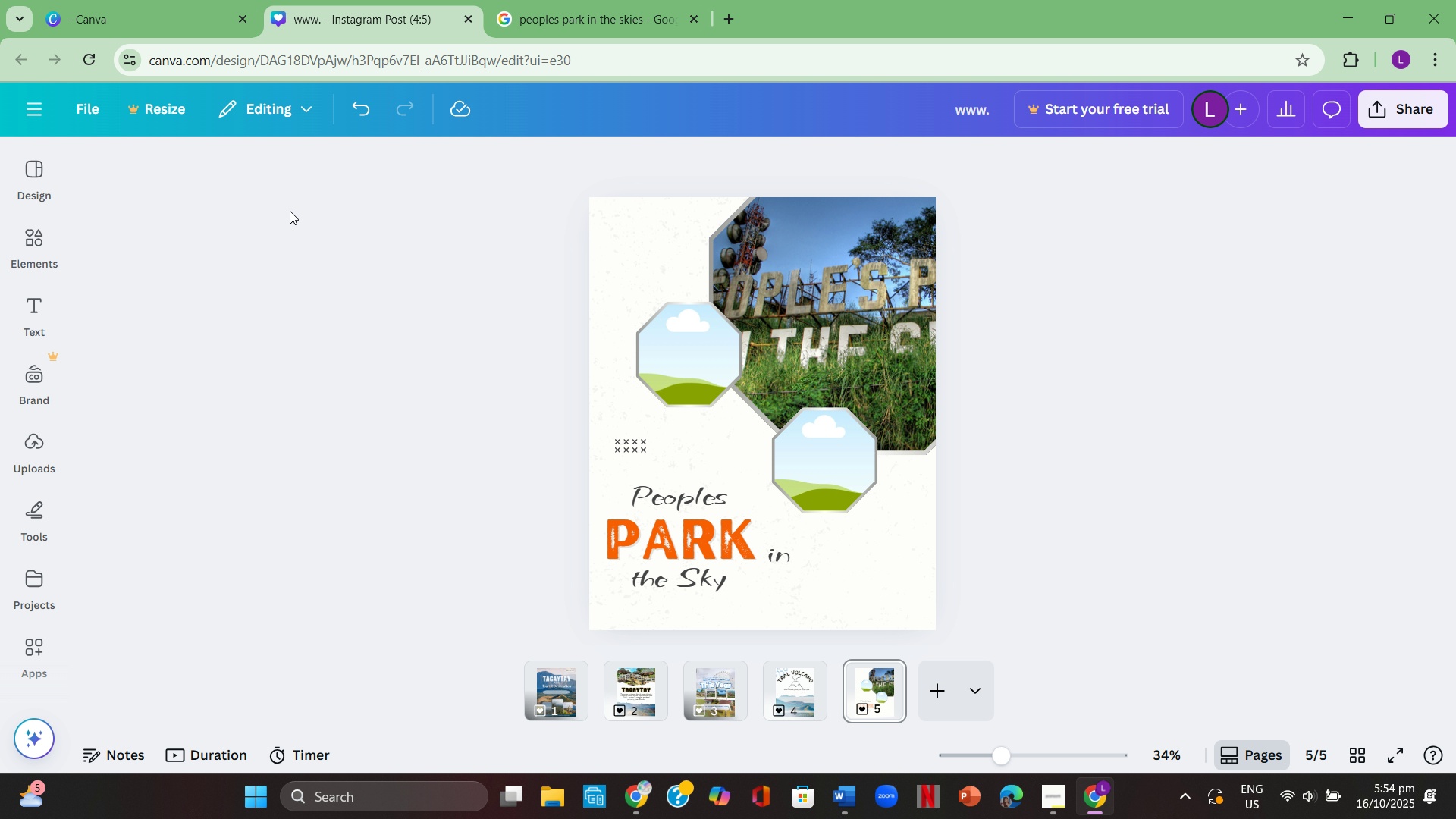 
key(Control+ControlLeft)
 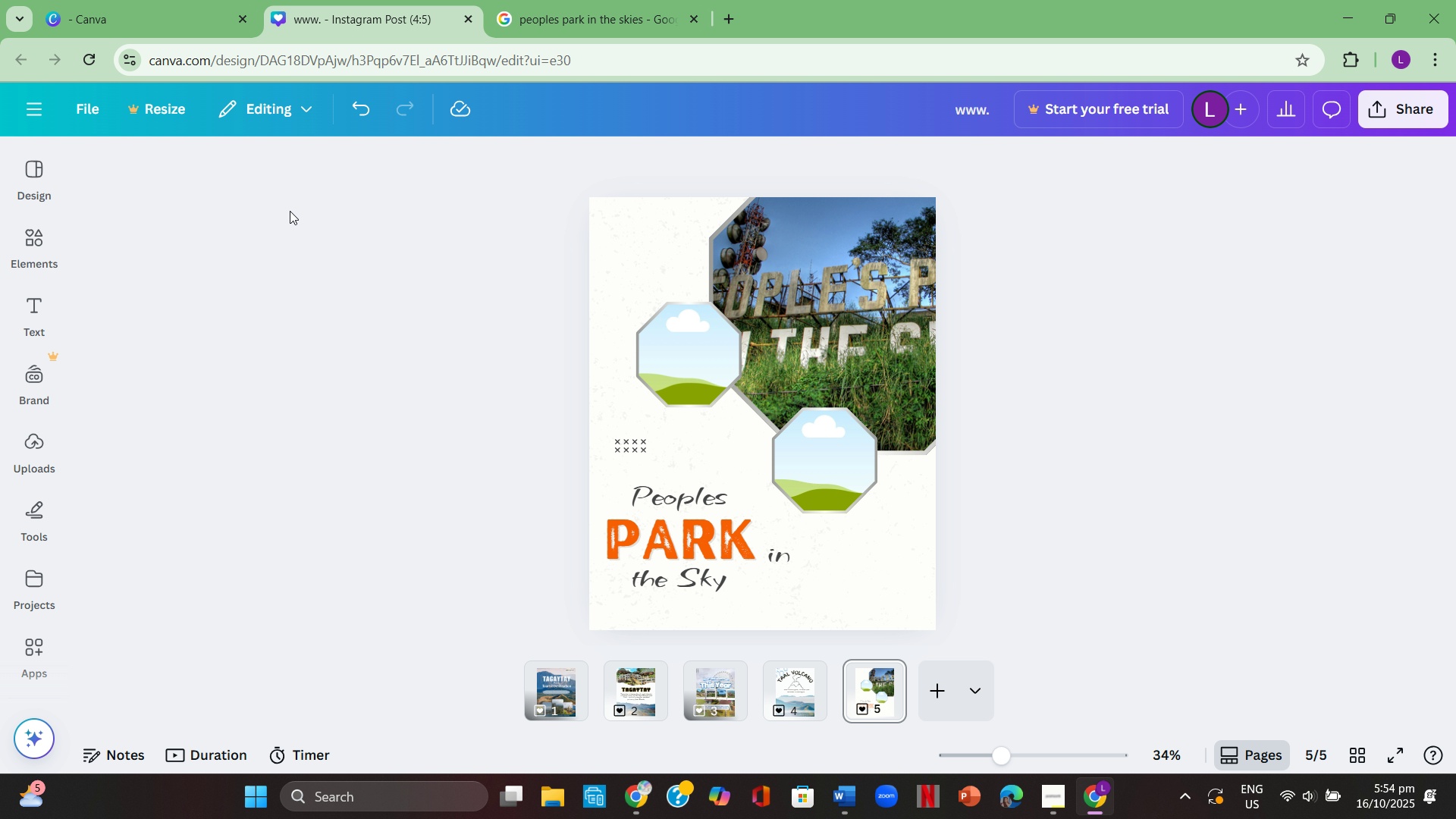 
key(Control+V)
 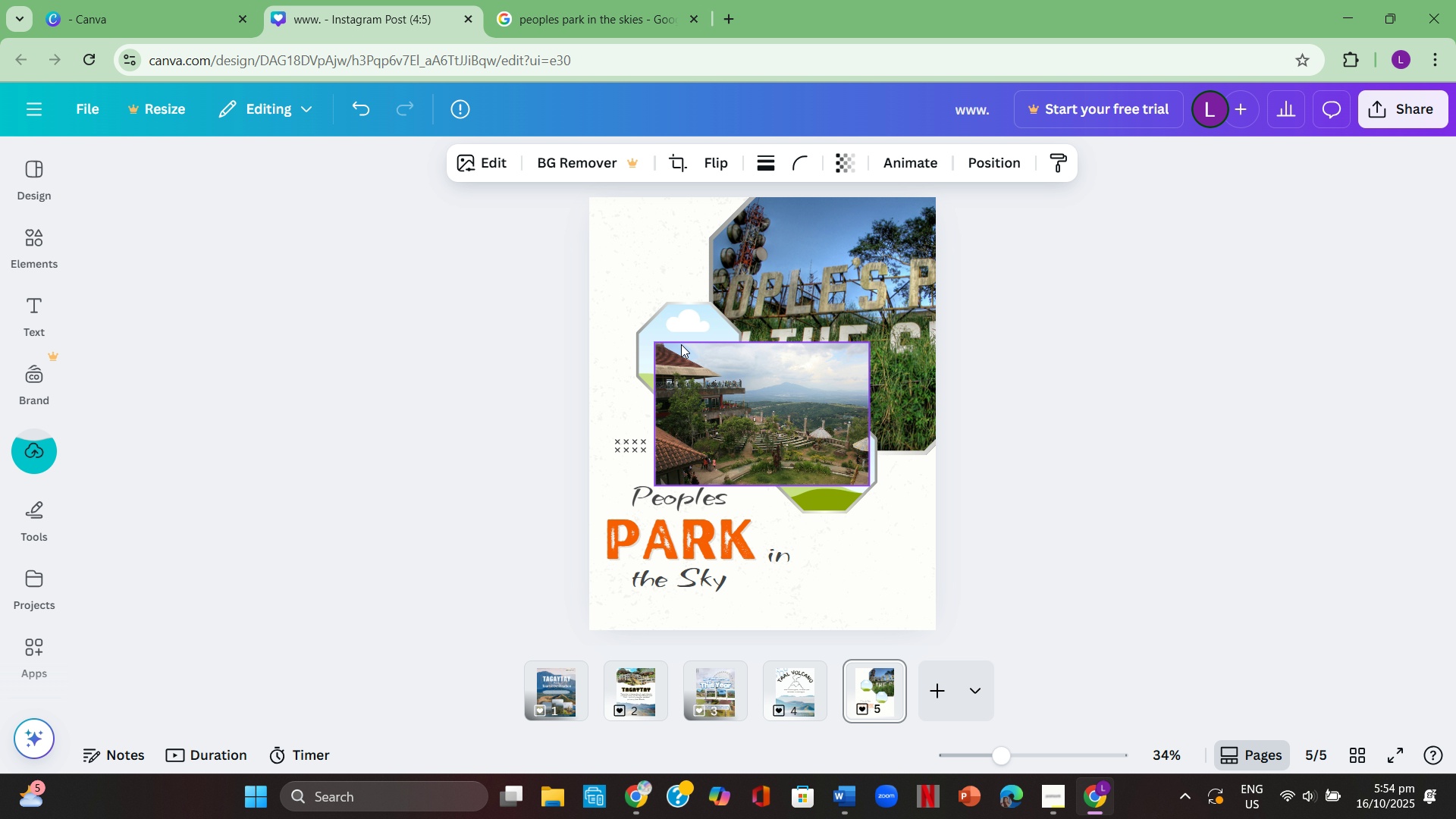 
left_click([464, 328])
 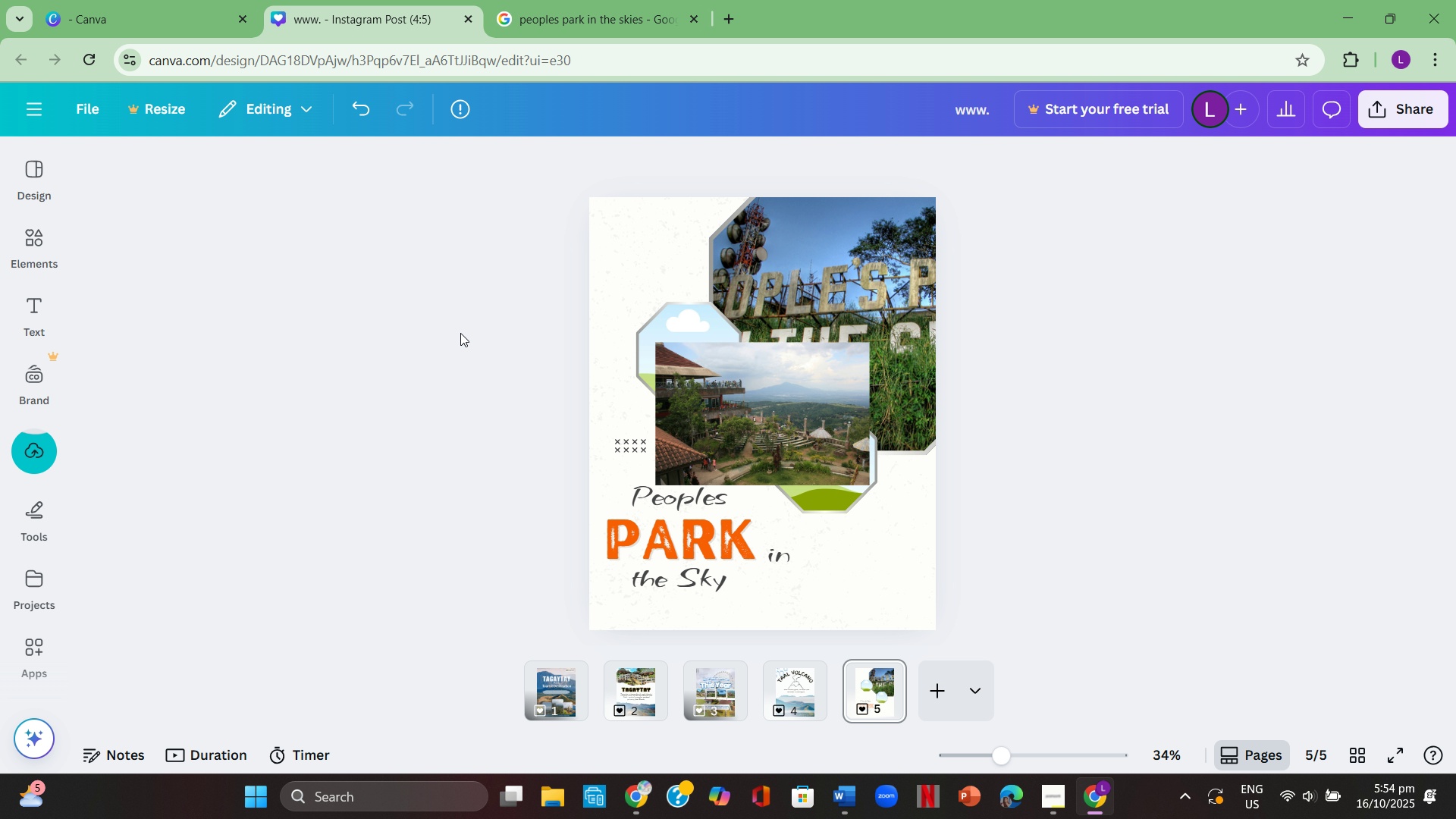 
left_click([460, 333])
 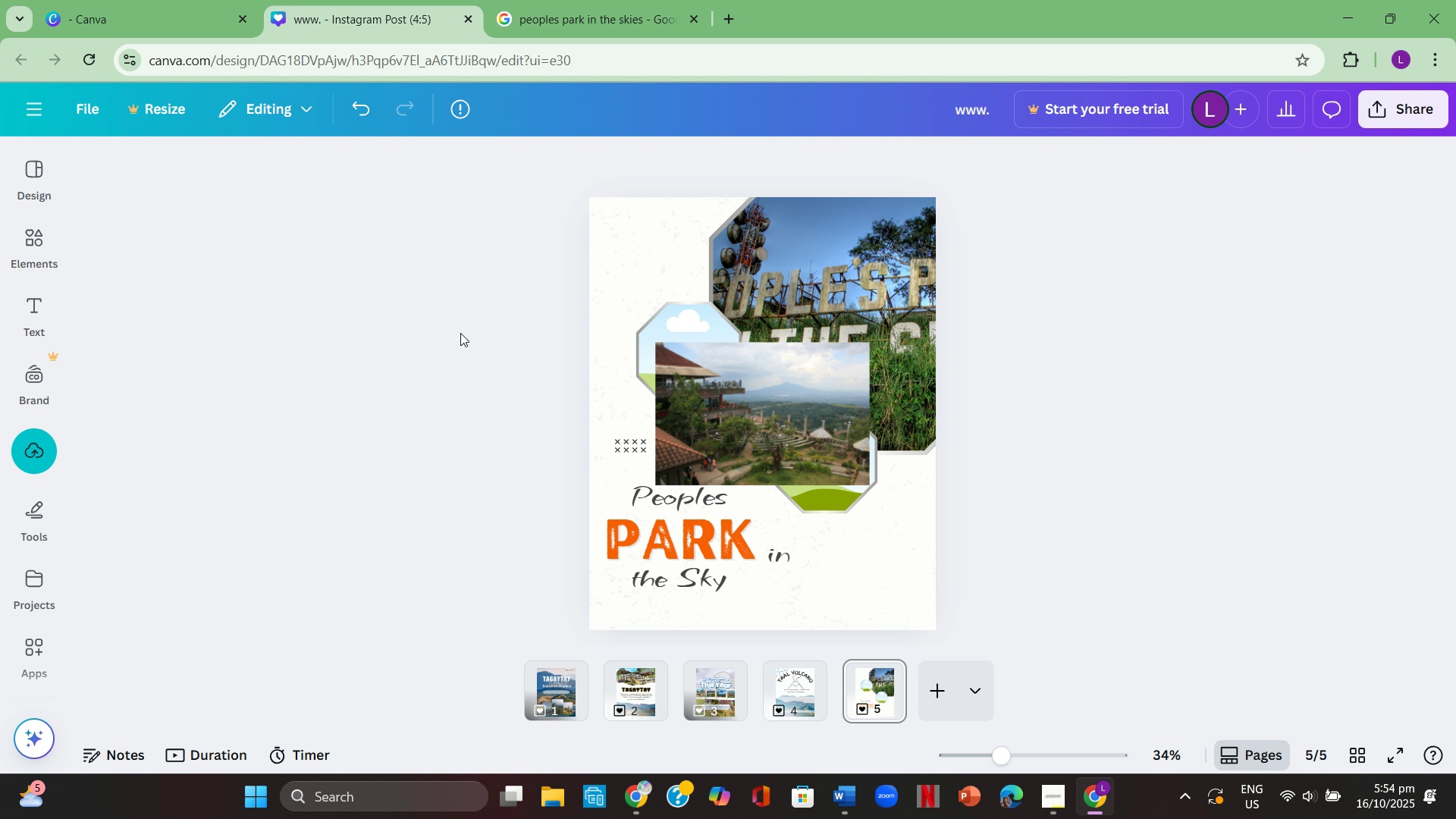 
left_click([460, 333])
 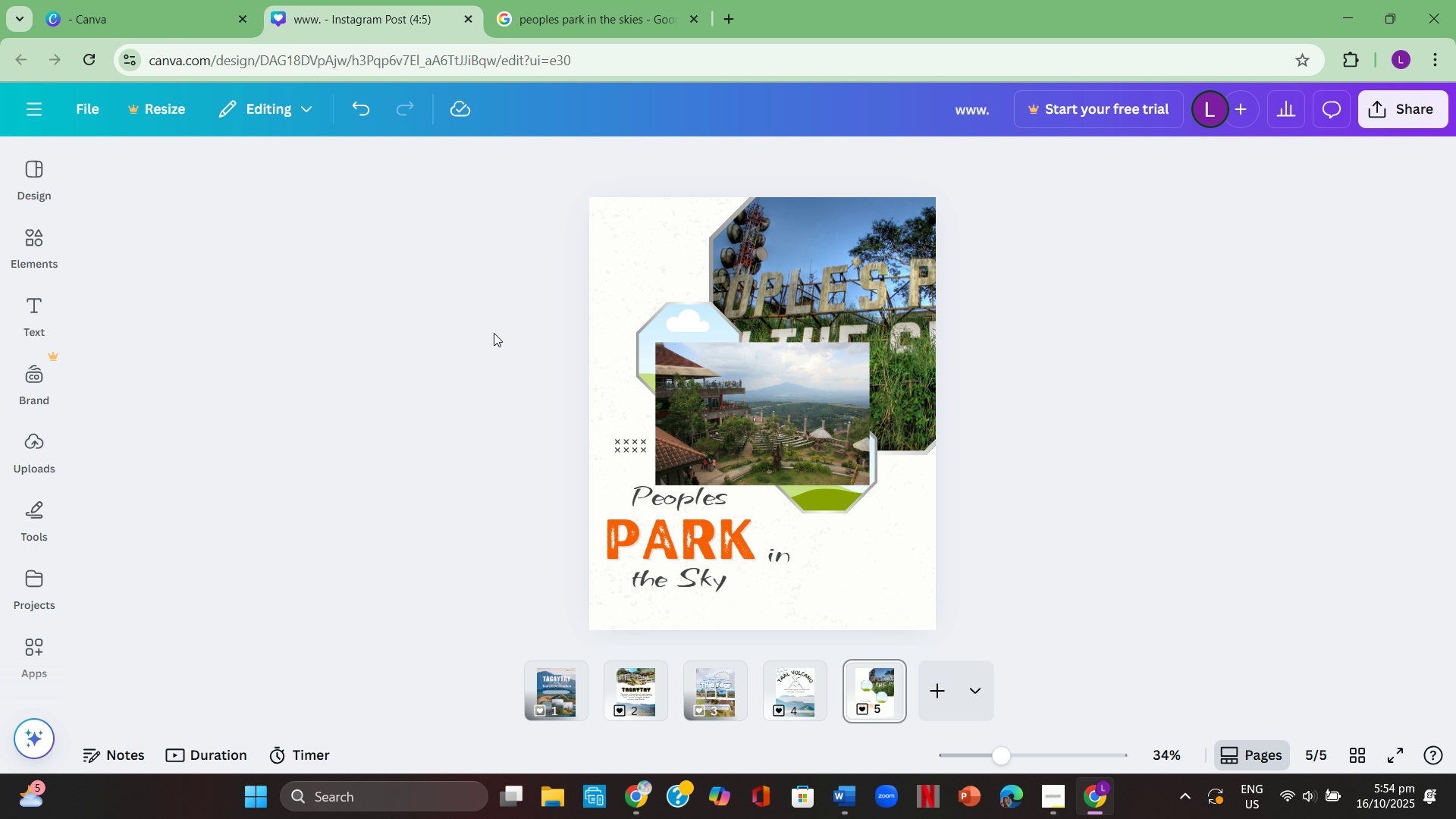 
left_click([460, 333])
 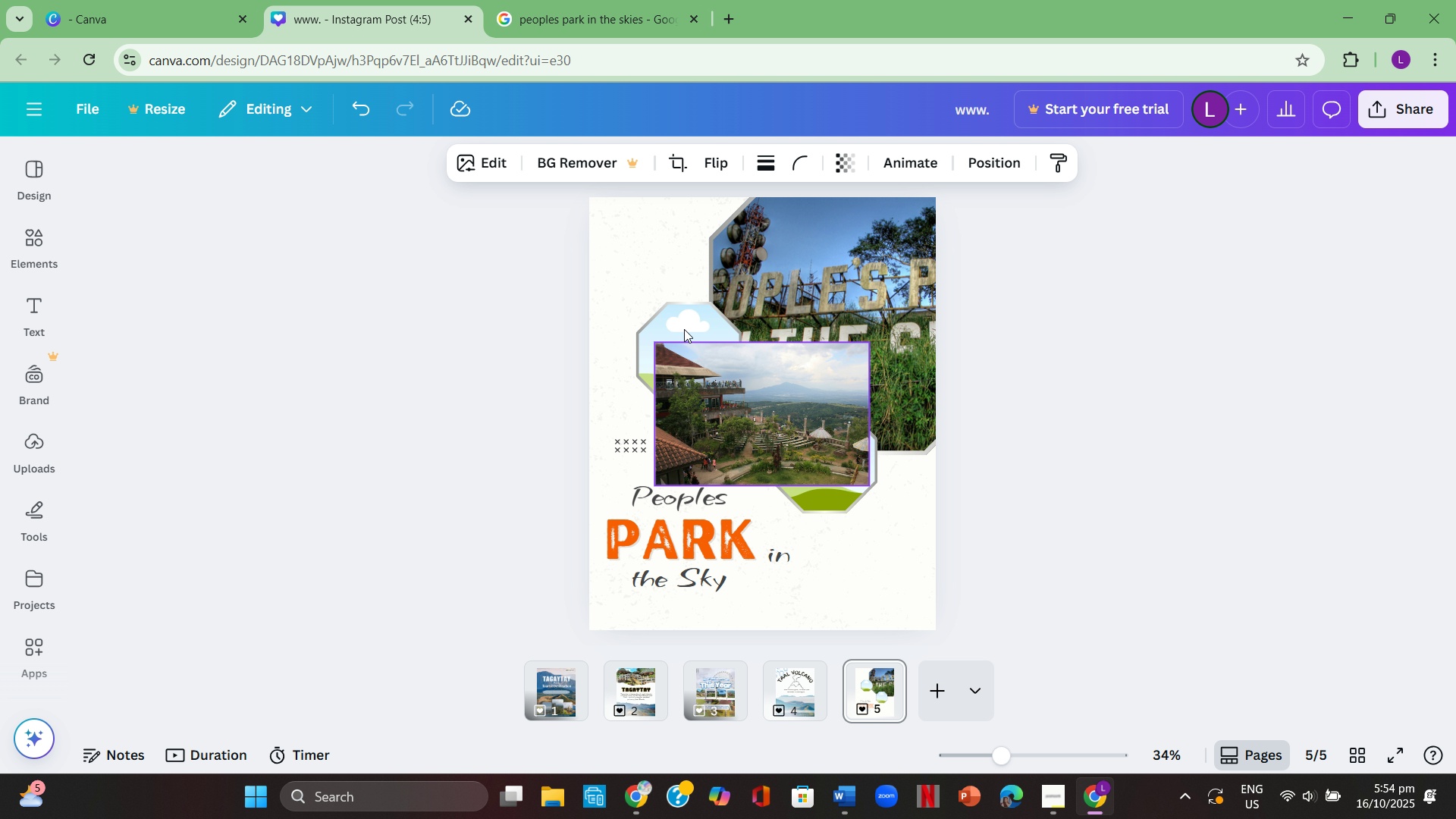 
left_click([433, 258])
 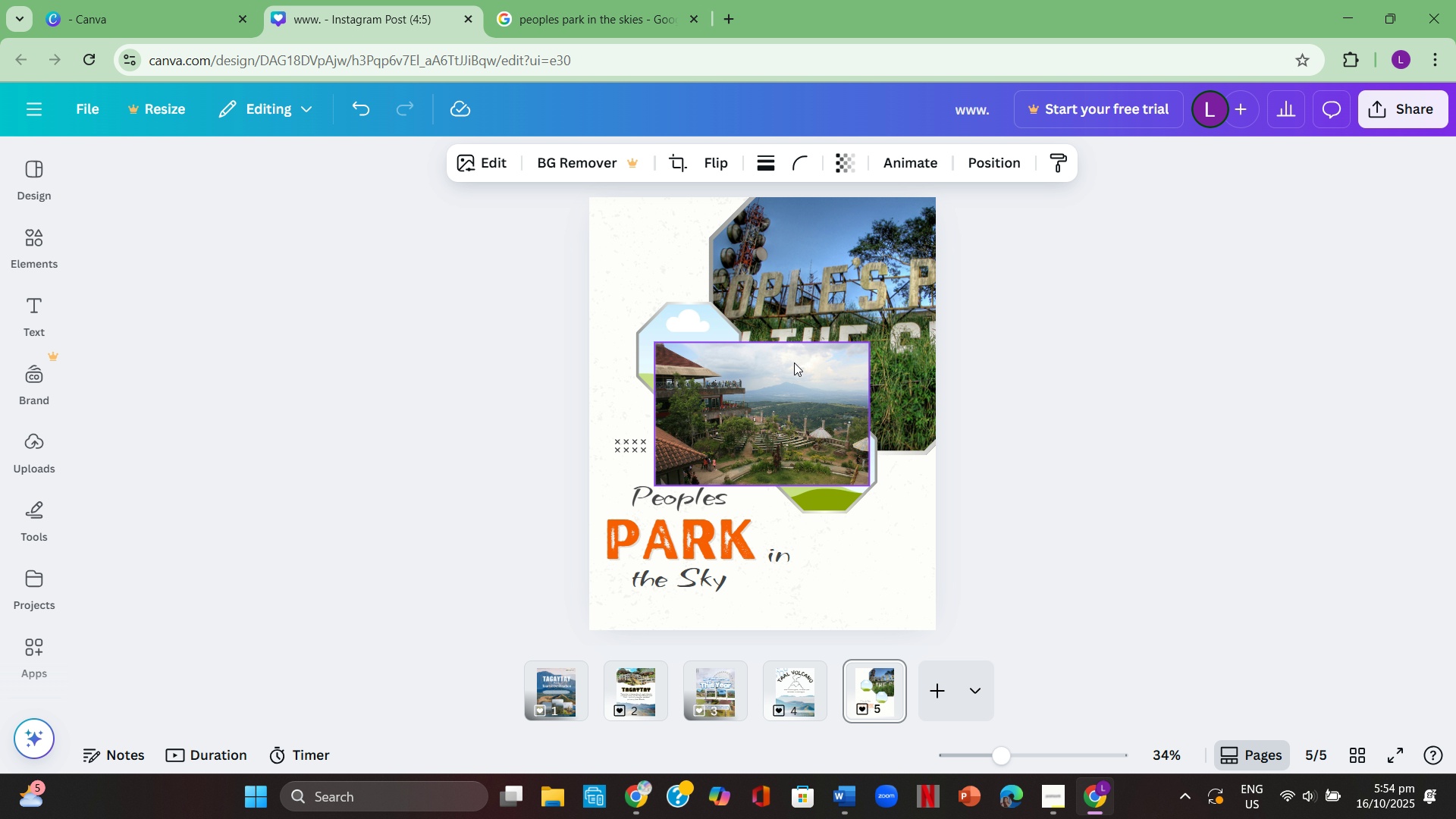 
left_click([794, 362])
 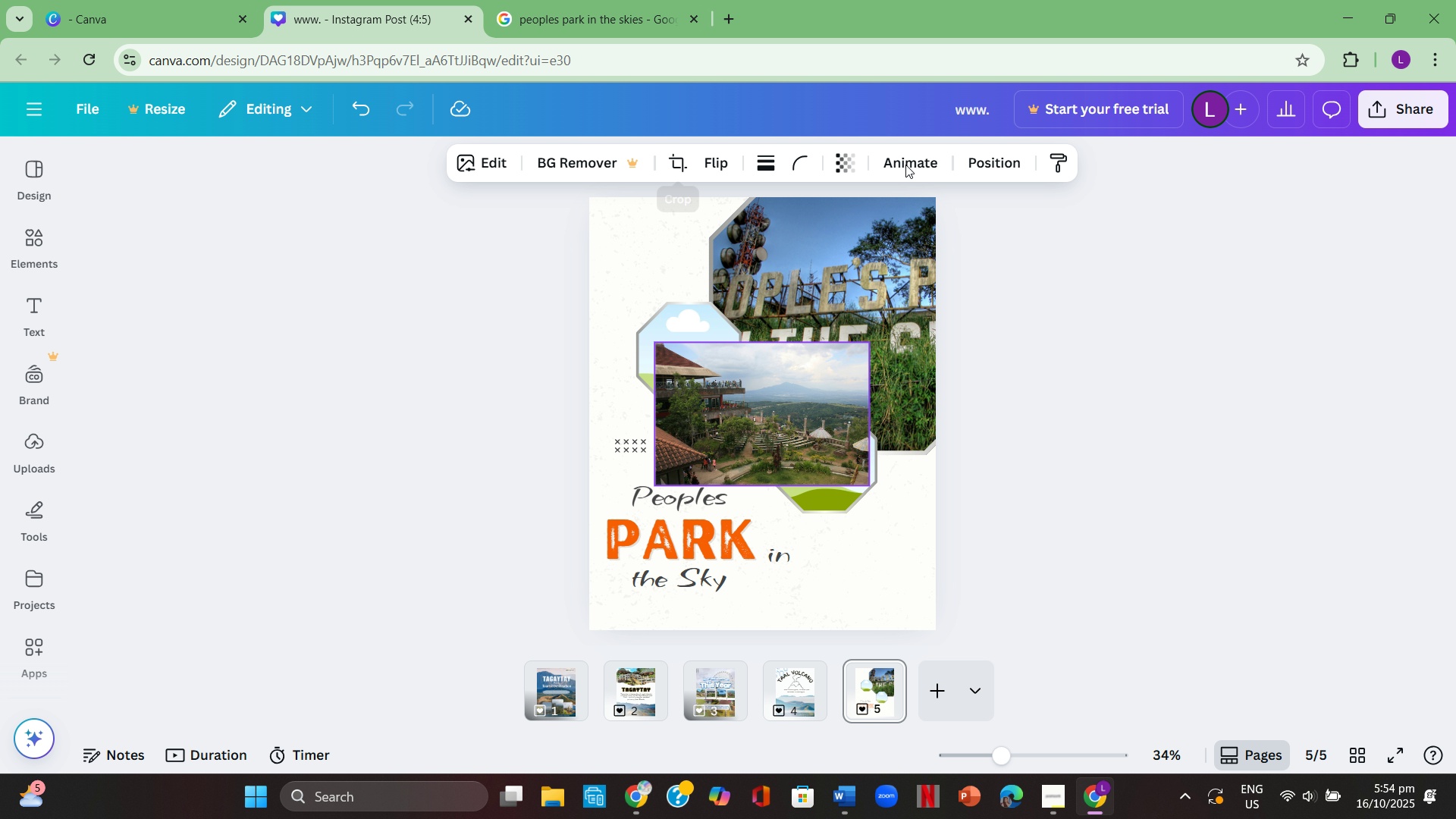 
left_click([969, 163])
 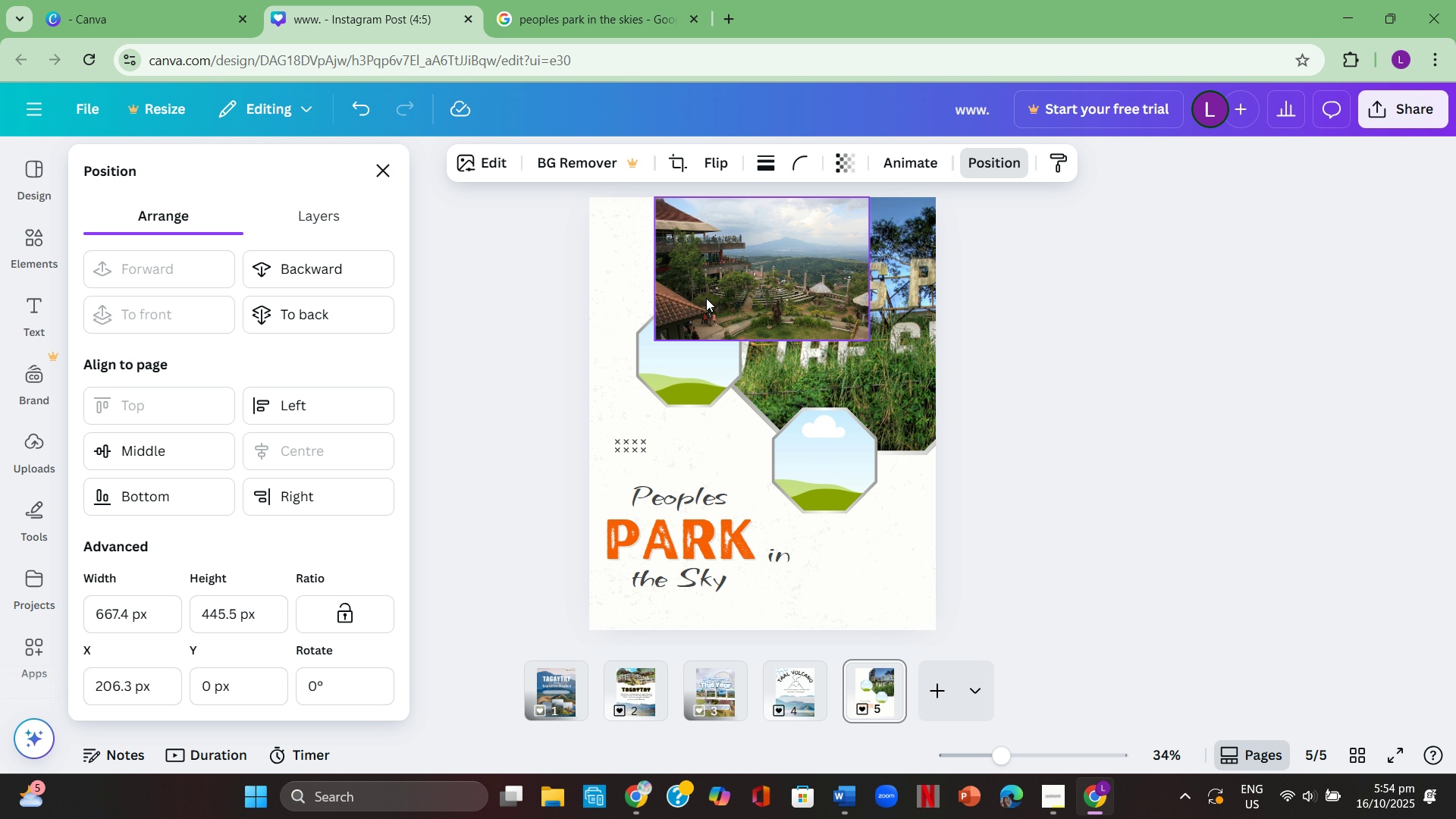 
double_click([516, 319])
 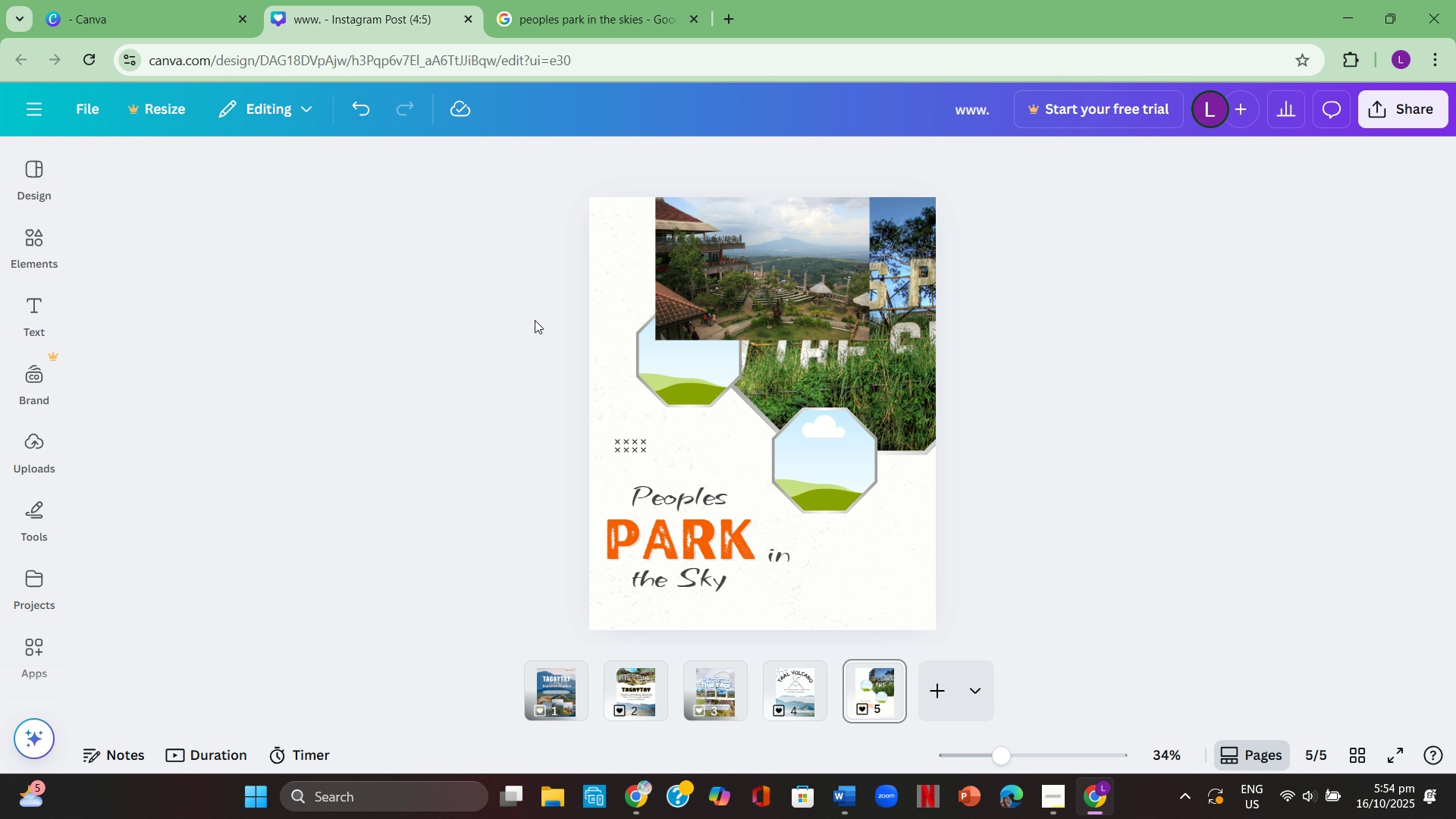 
triple_click([533, 320])
 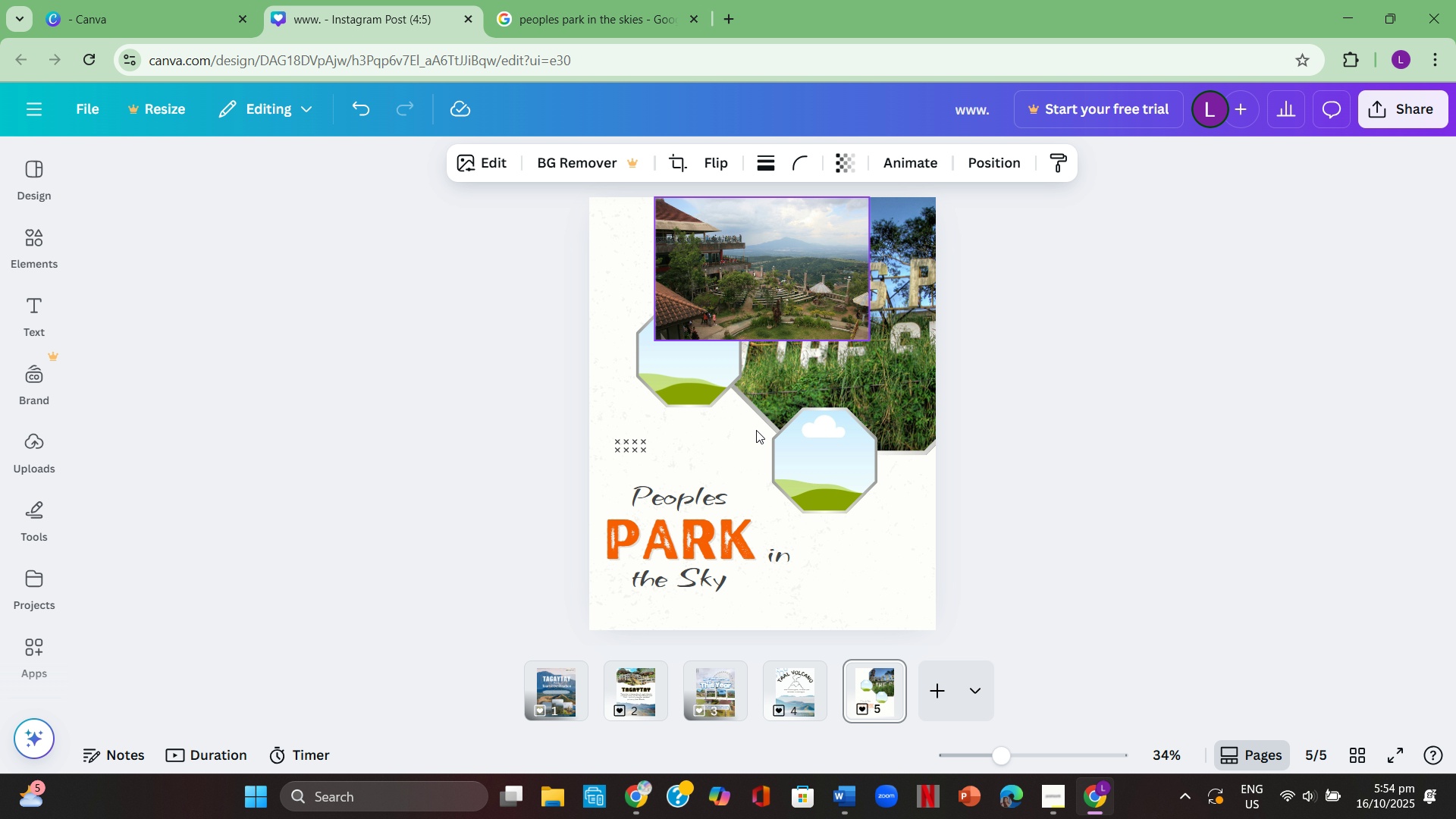 
left_click([745, 296])
 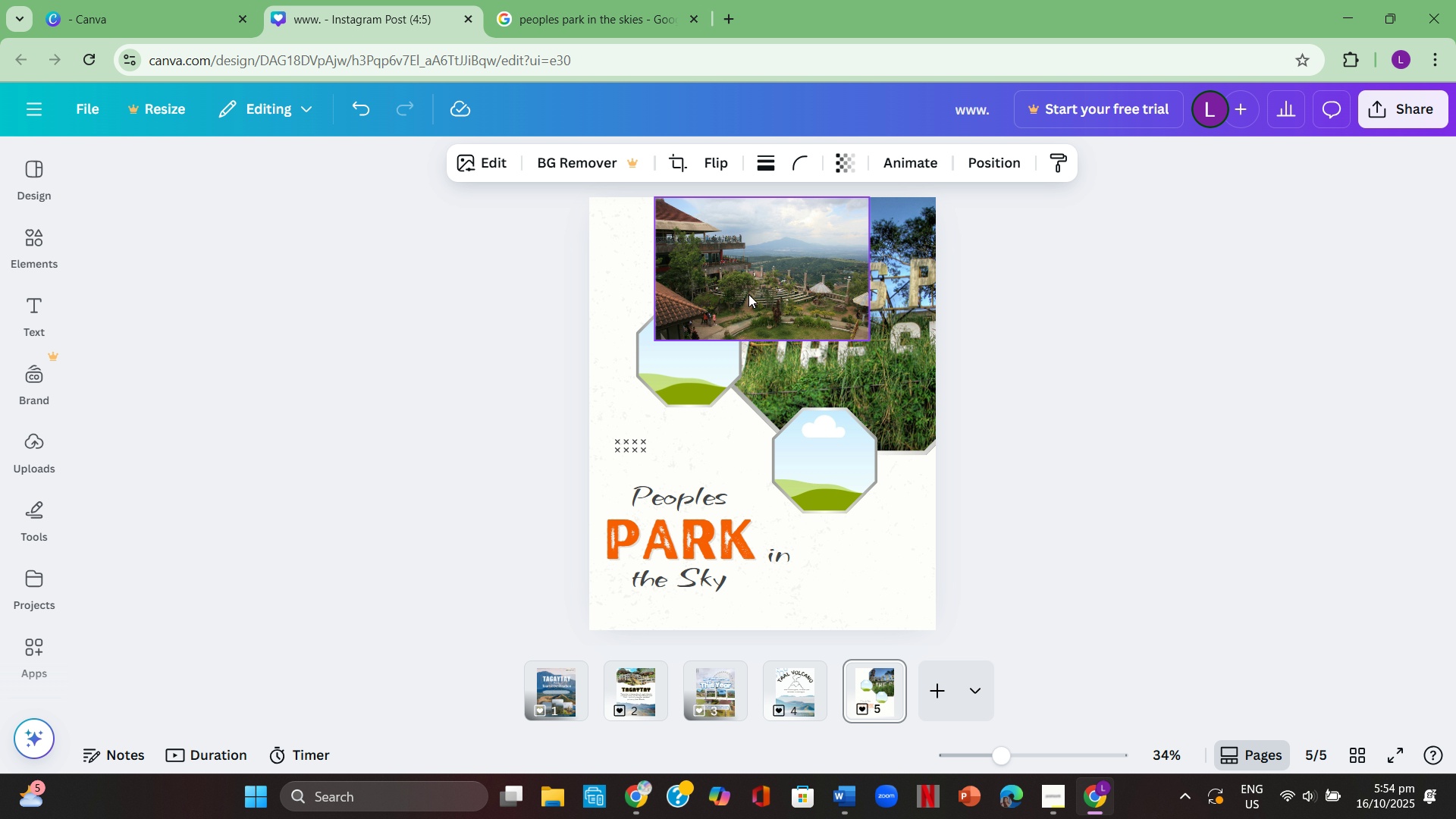 
right_click([746, 295])
 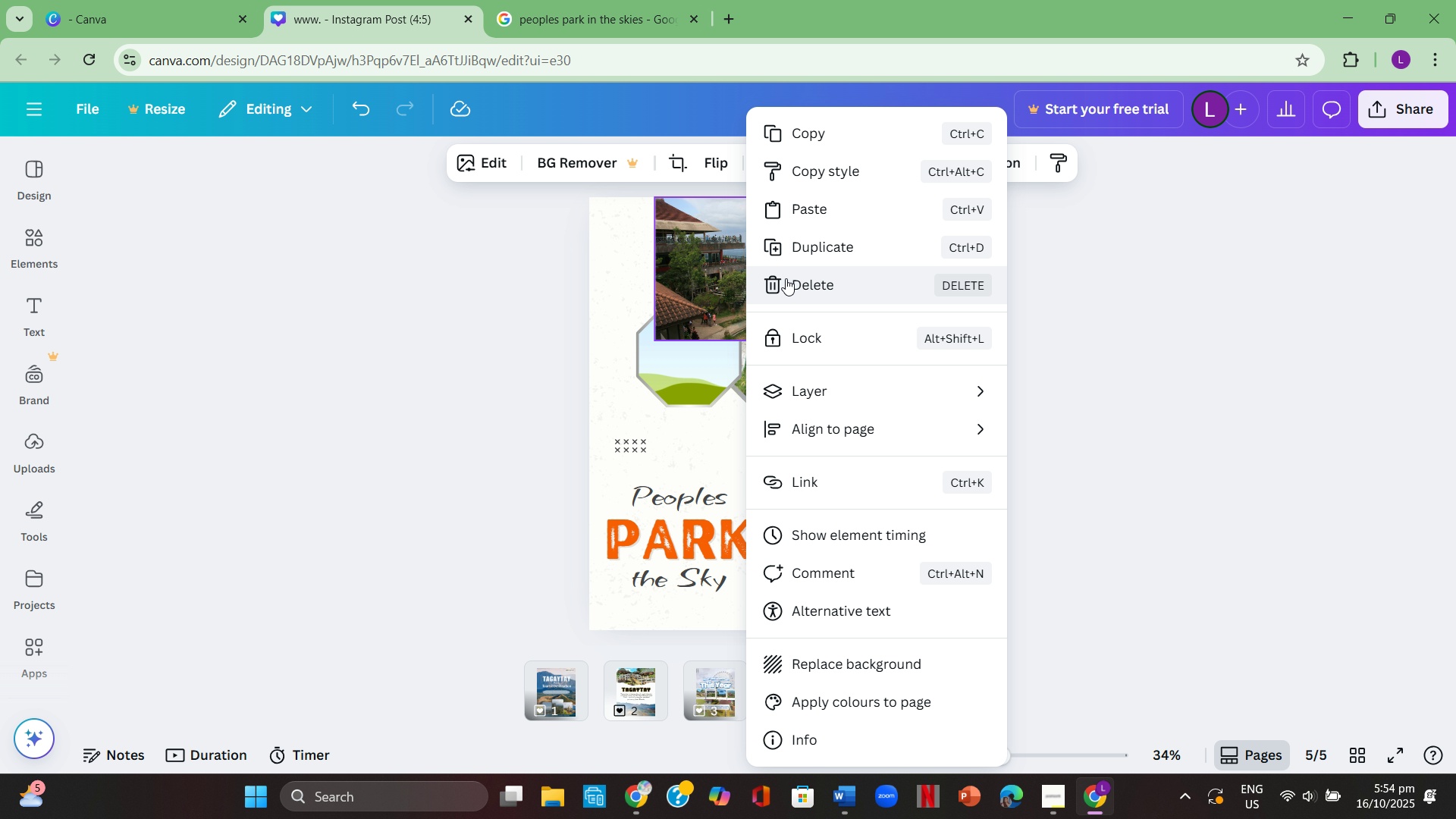 
left_click([817, 340])
 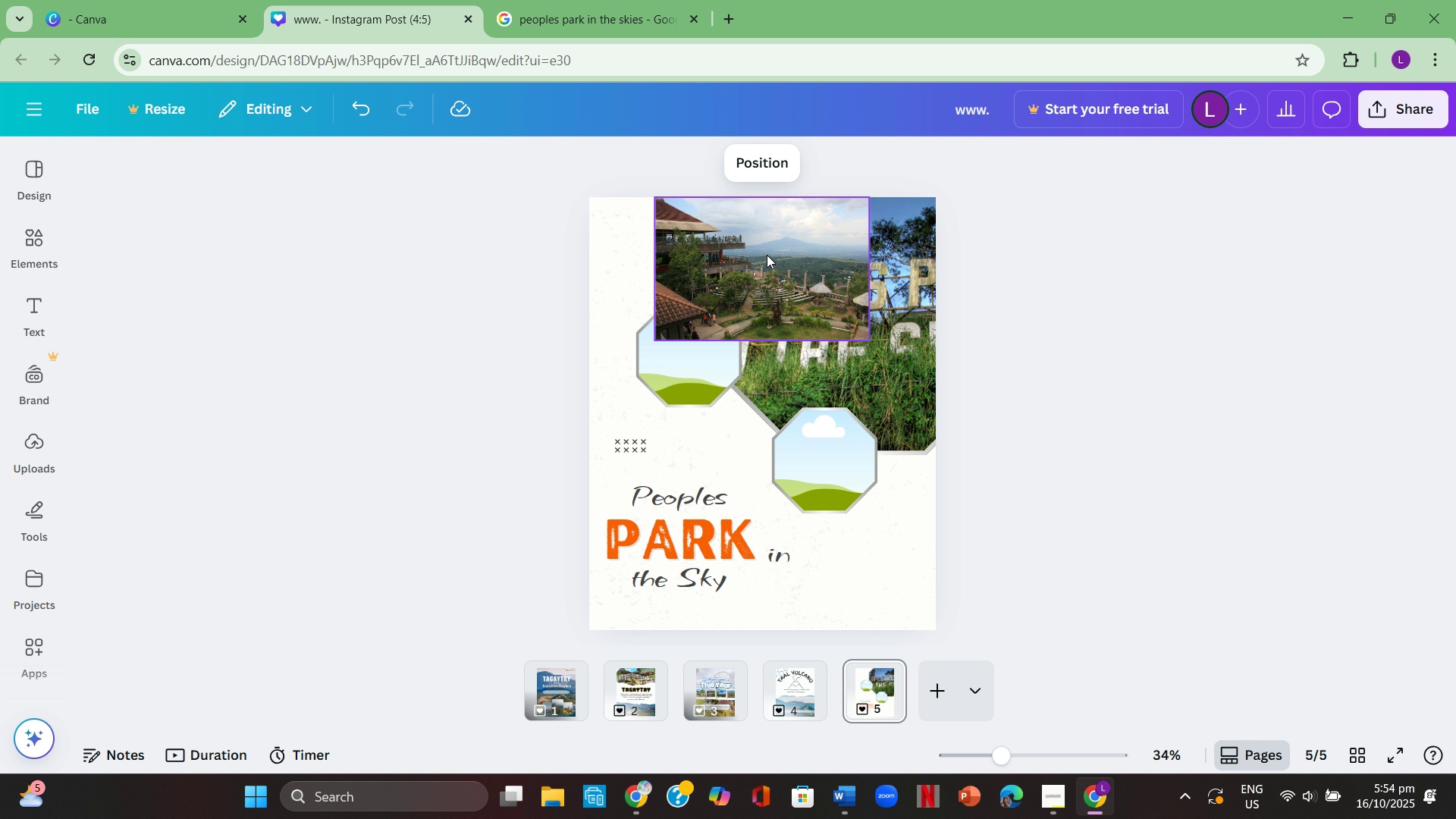 
right_click([764, 252])
 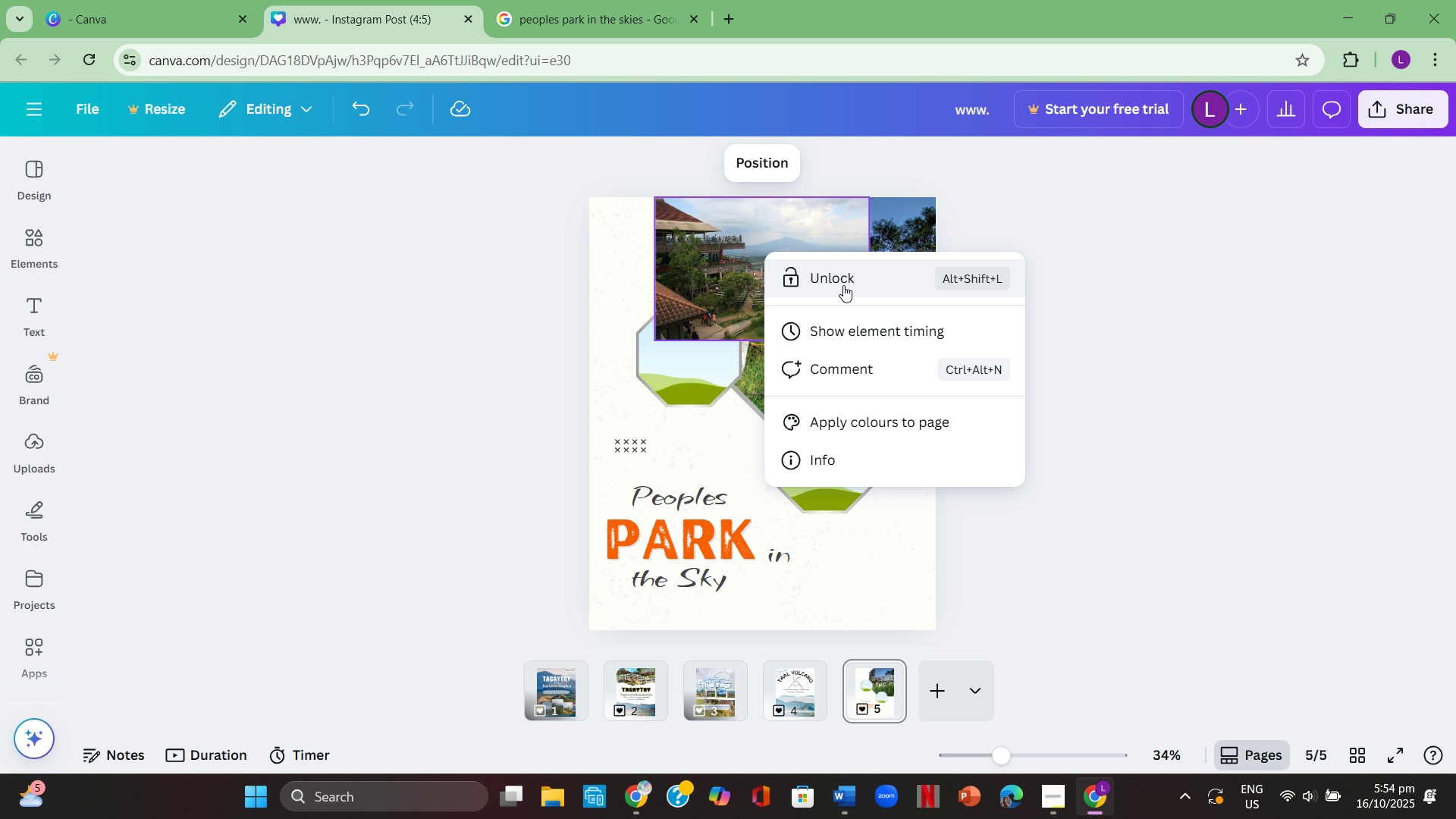 
left_click([843, 285])
 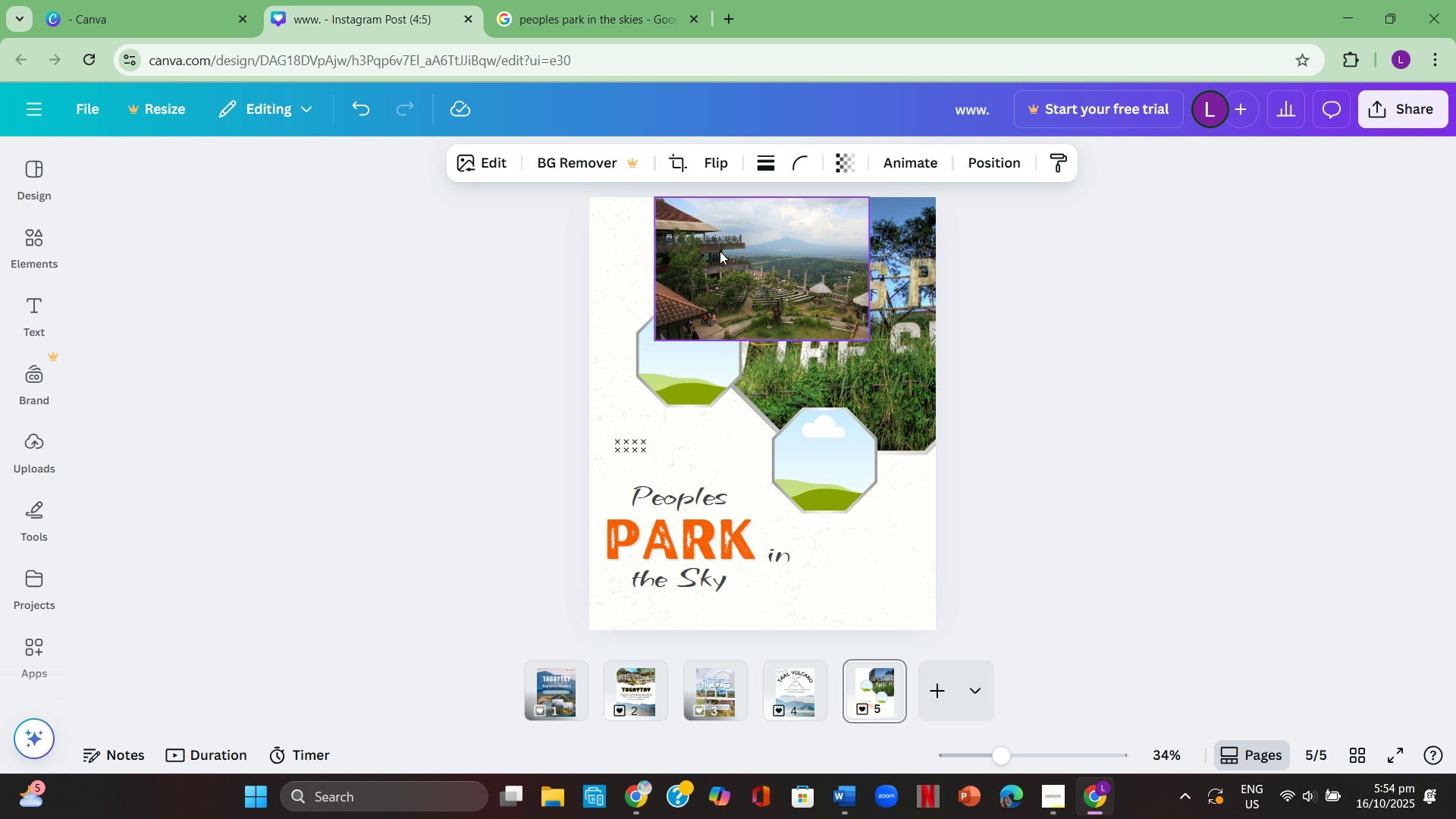 
double_click([1347, 470])
 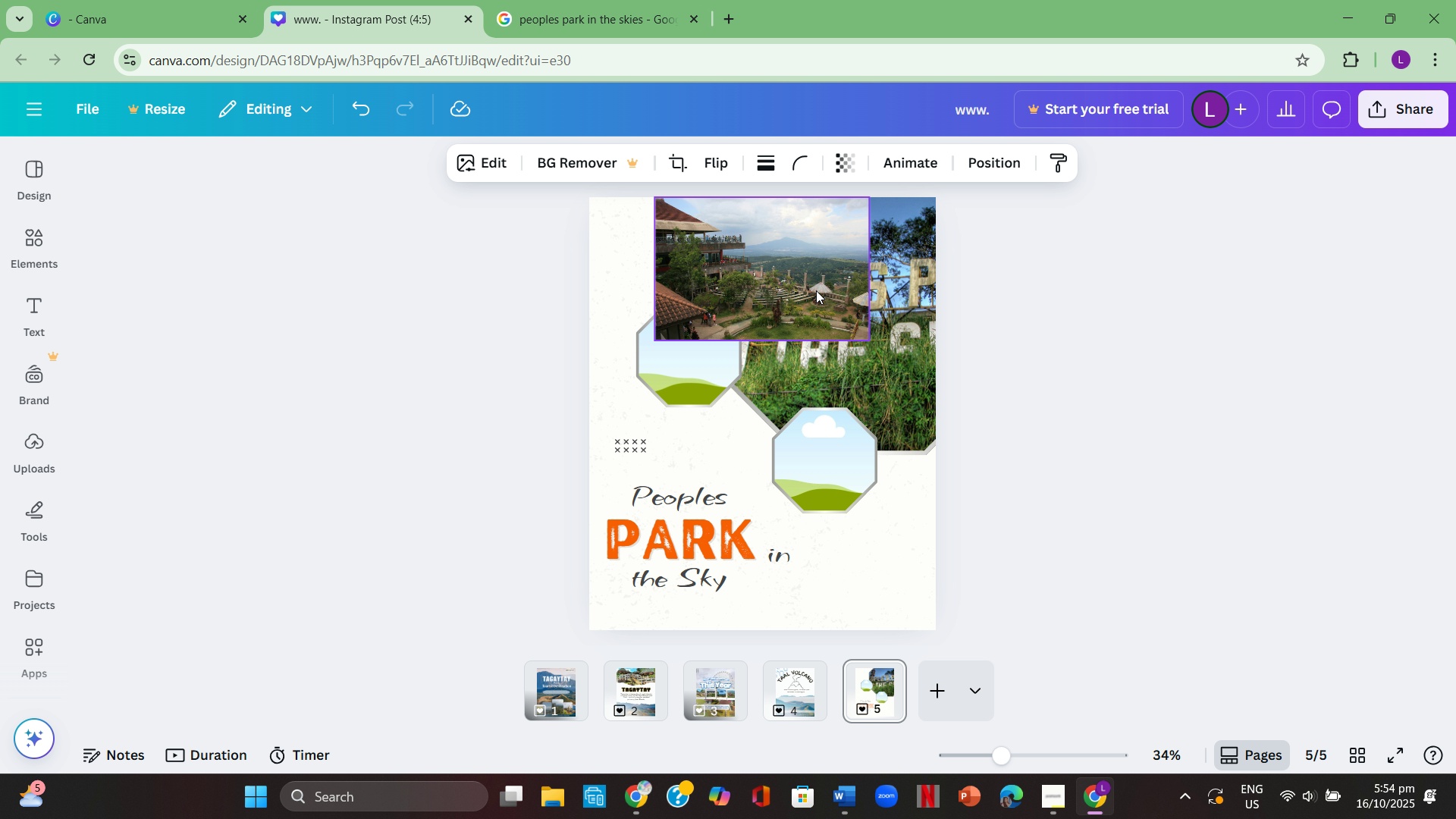 
left_click([817, 290])
 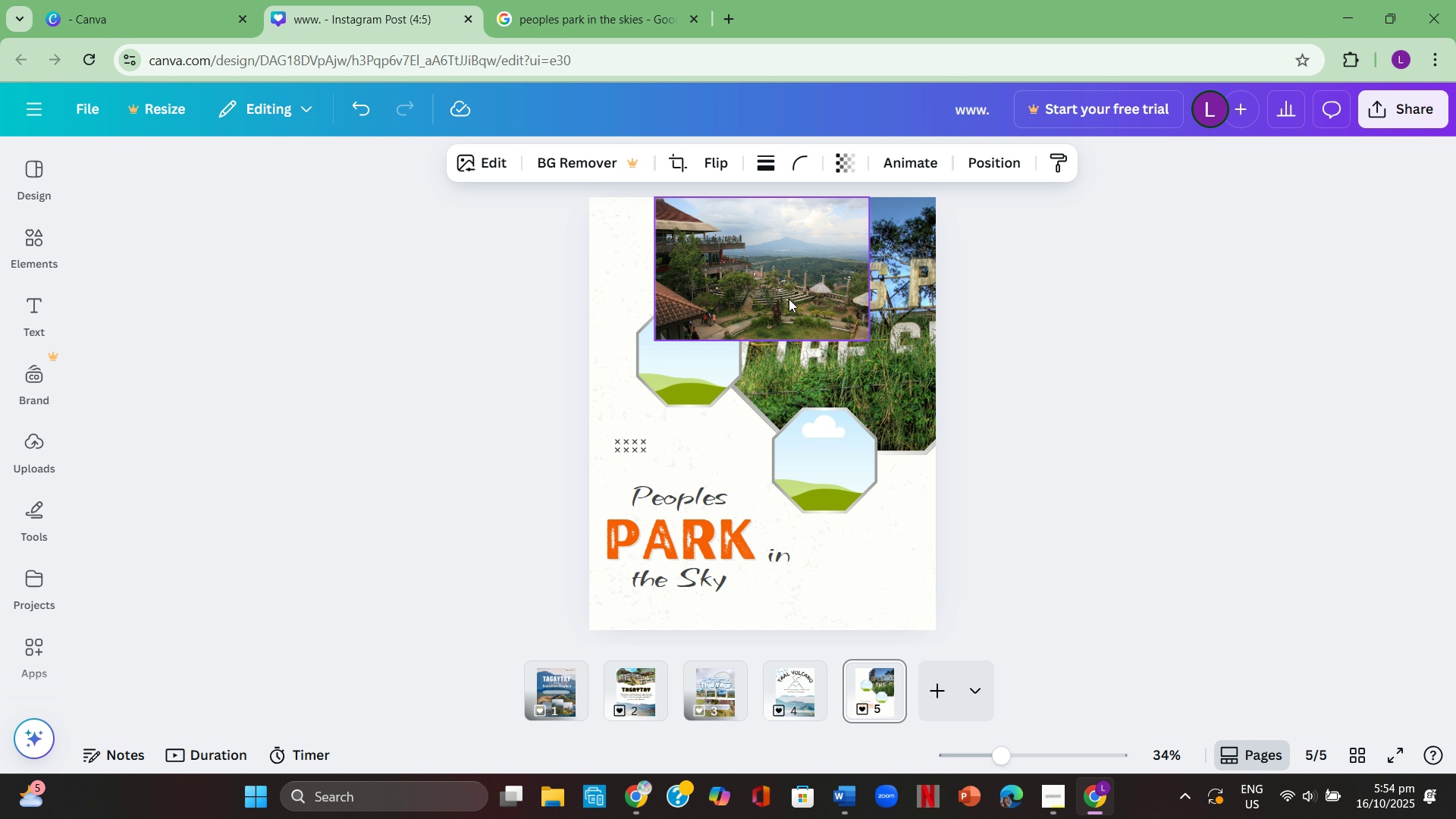 
key(Backspace)
 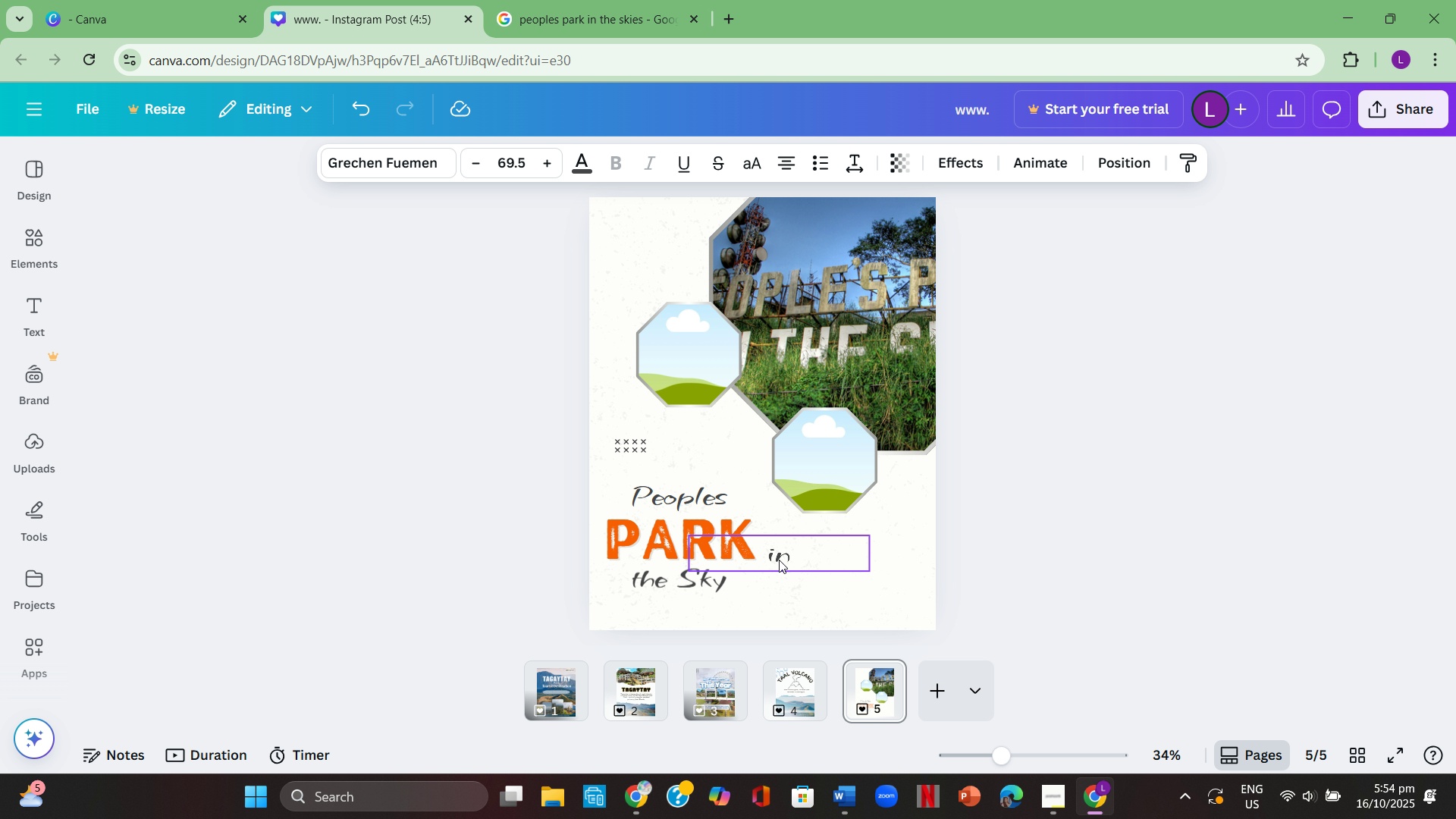 
left_click([792, 551])
 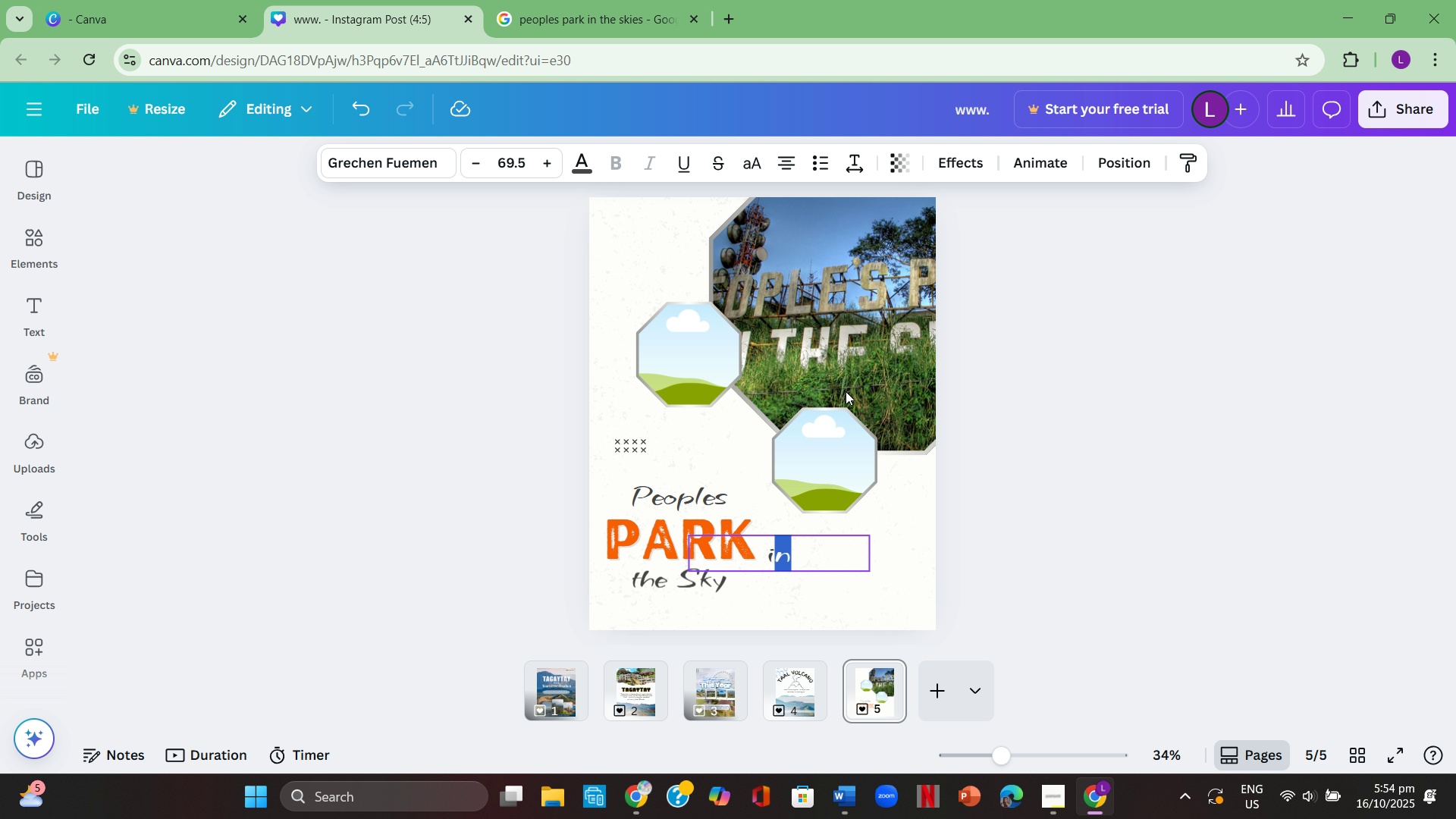 
left_click([839, 448])
 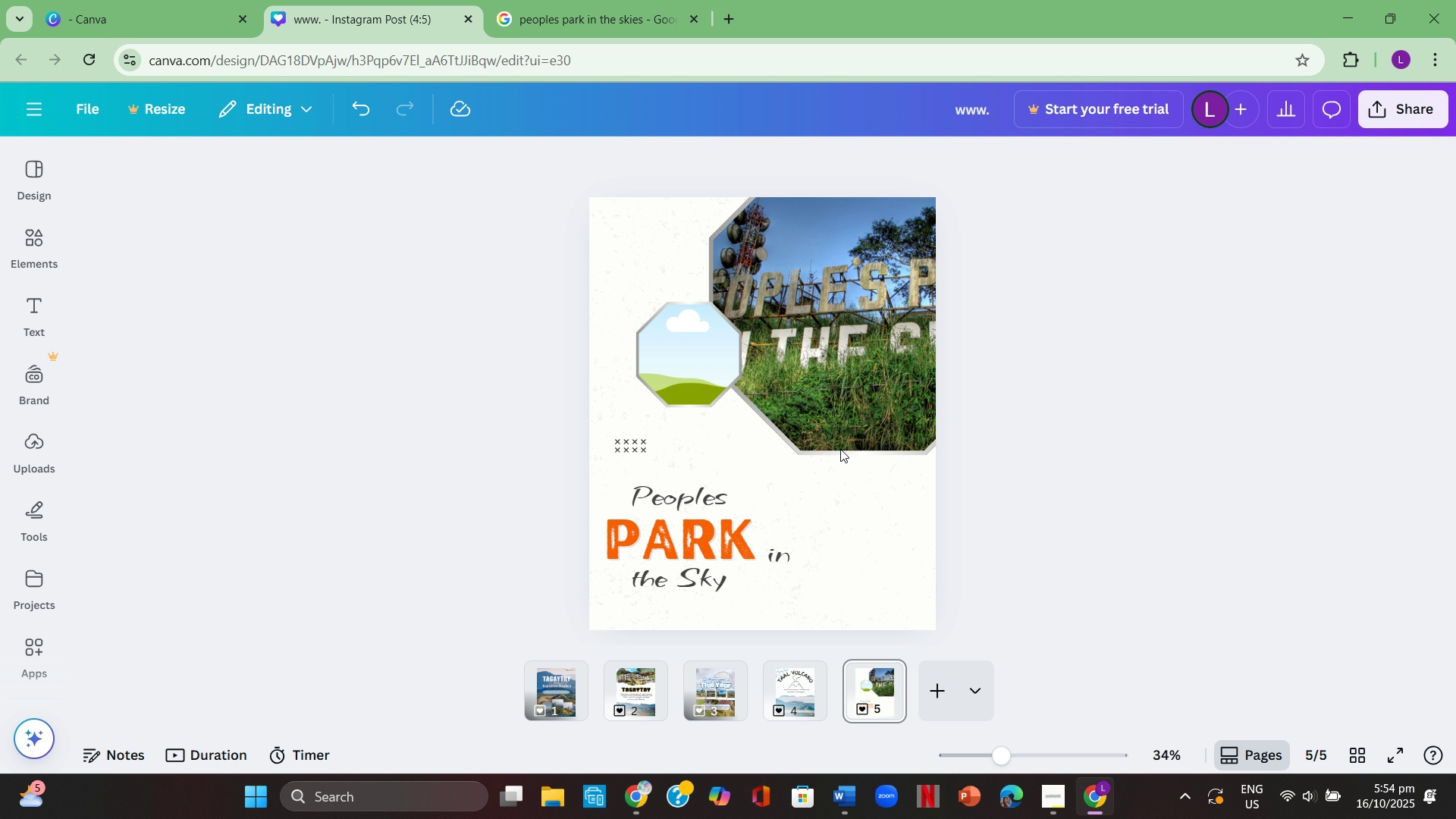 
key(Backspace)
 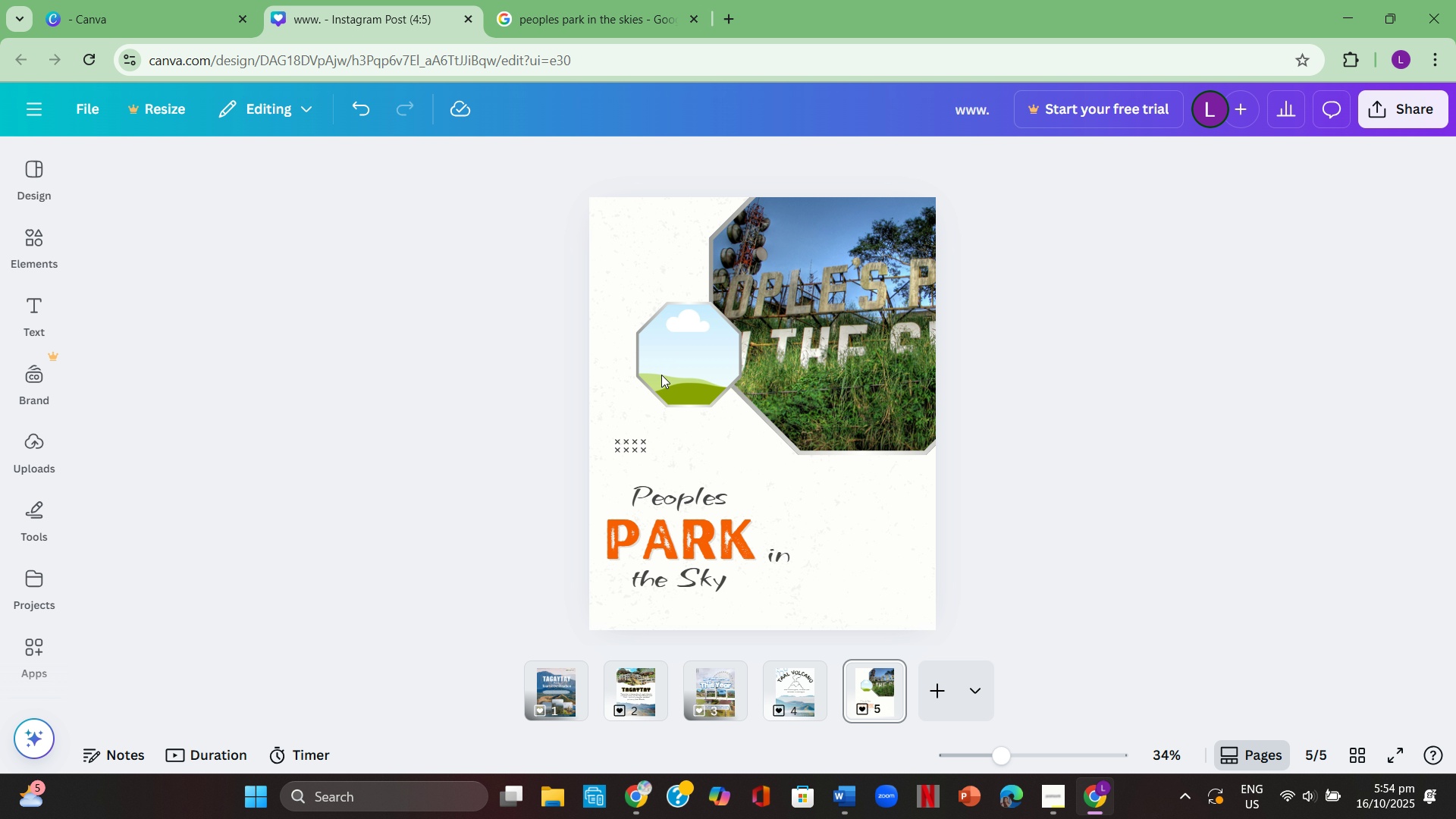 
left_click([661, 374])
 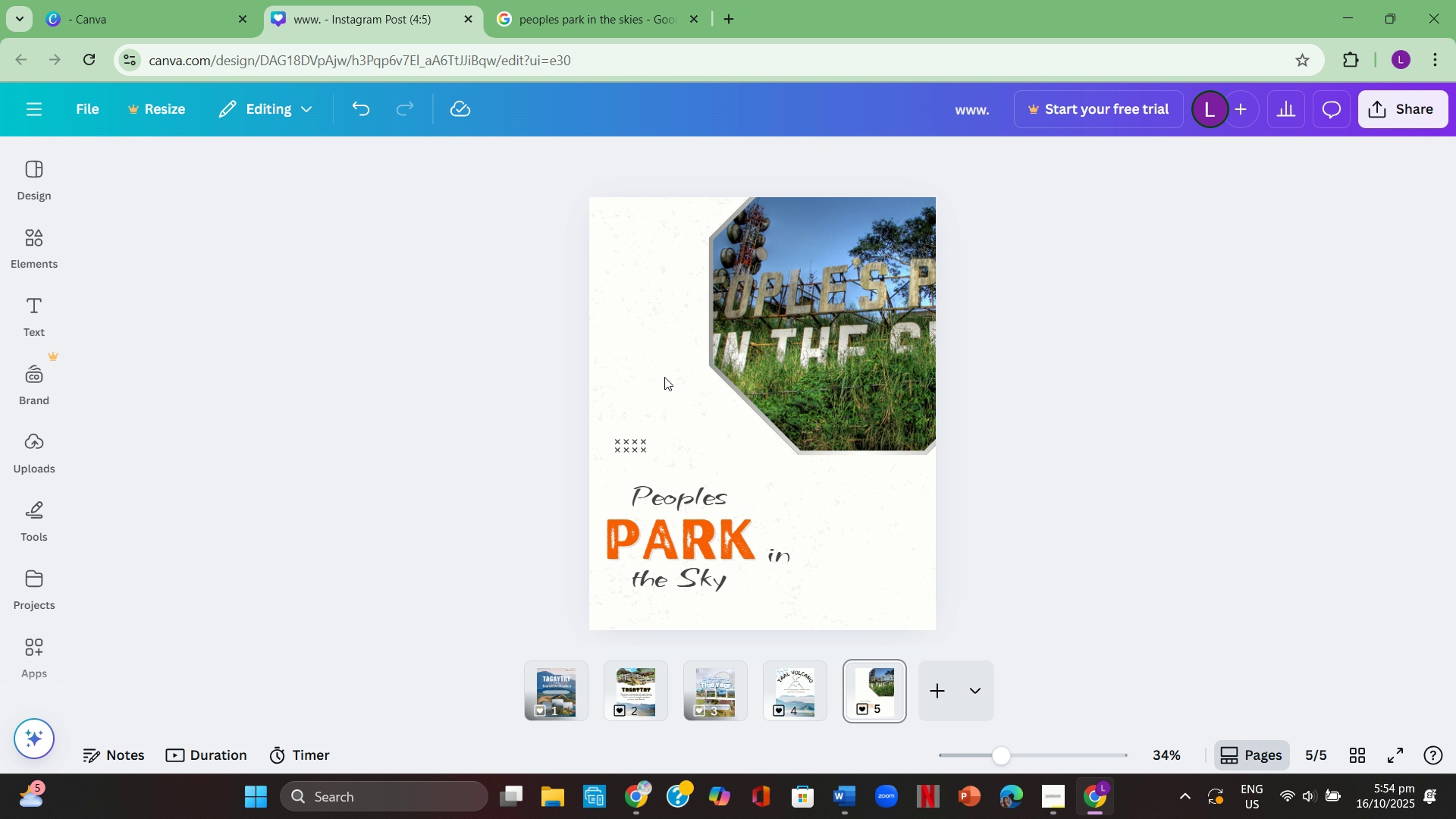 
key(Backspace)
 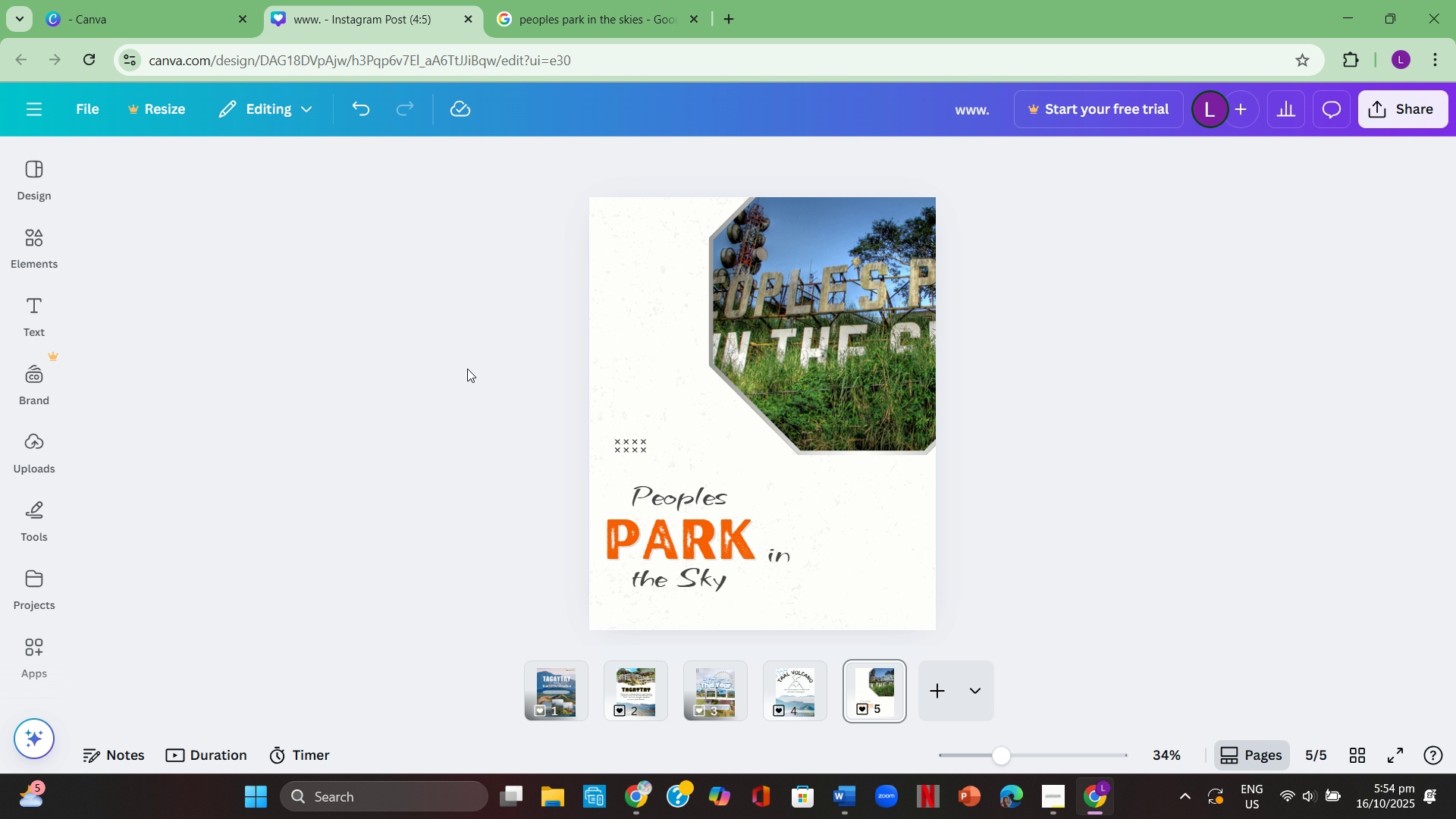 
left_click([456, 366])
 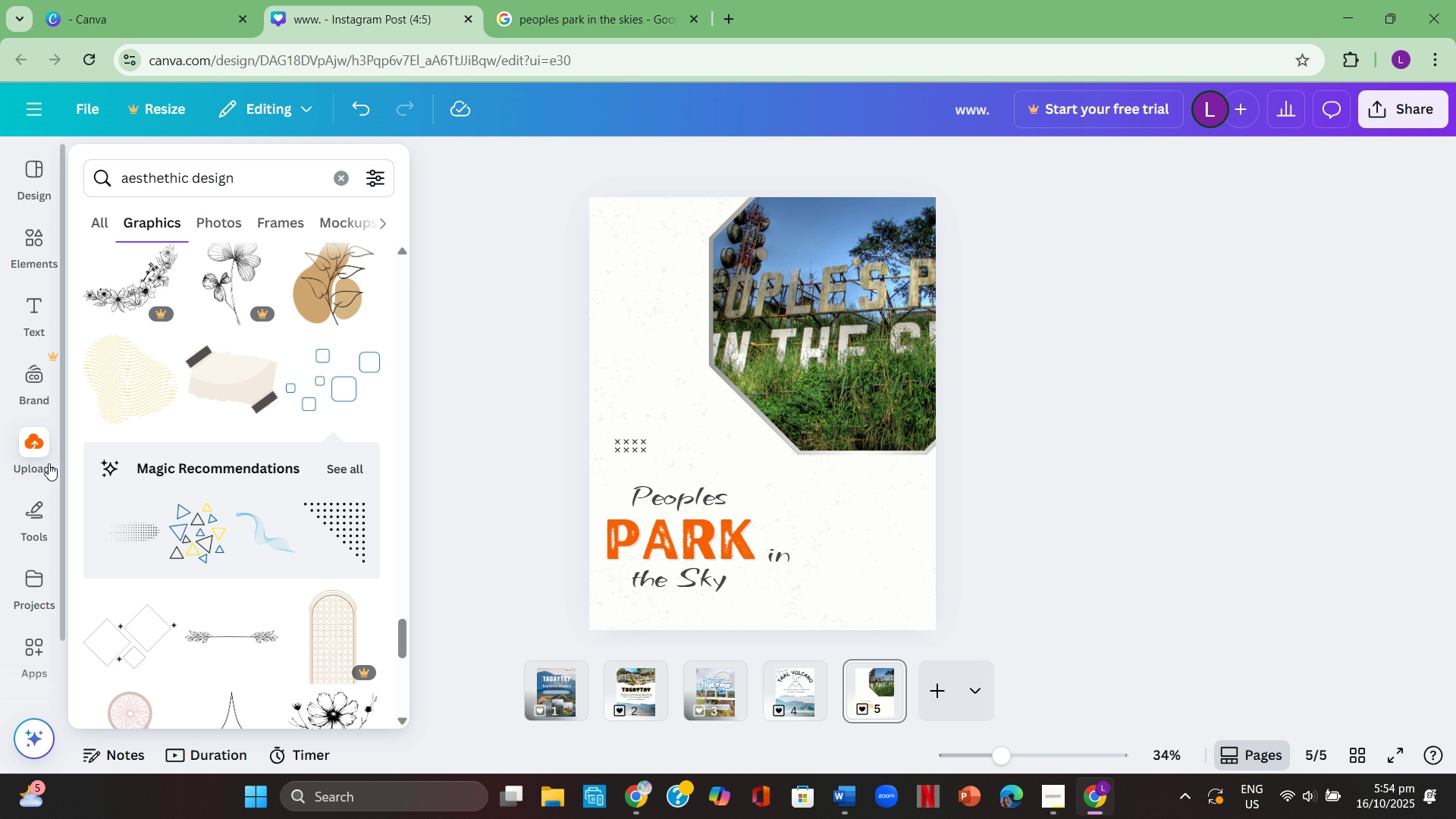 
left_click([420, 302])
 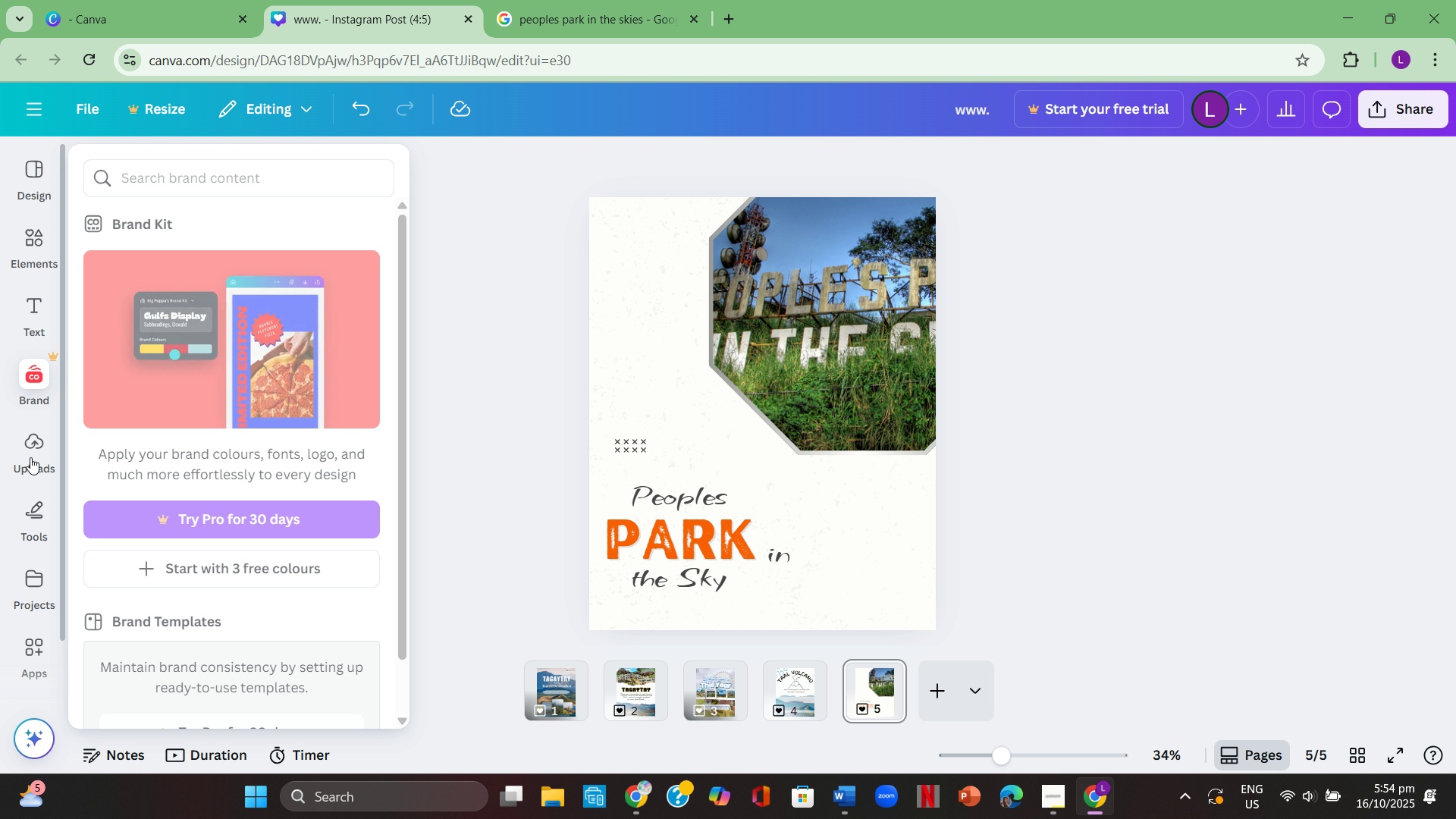 
left_click([27, 448])
 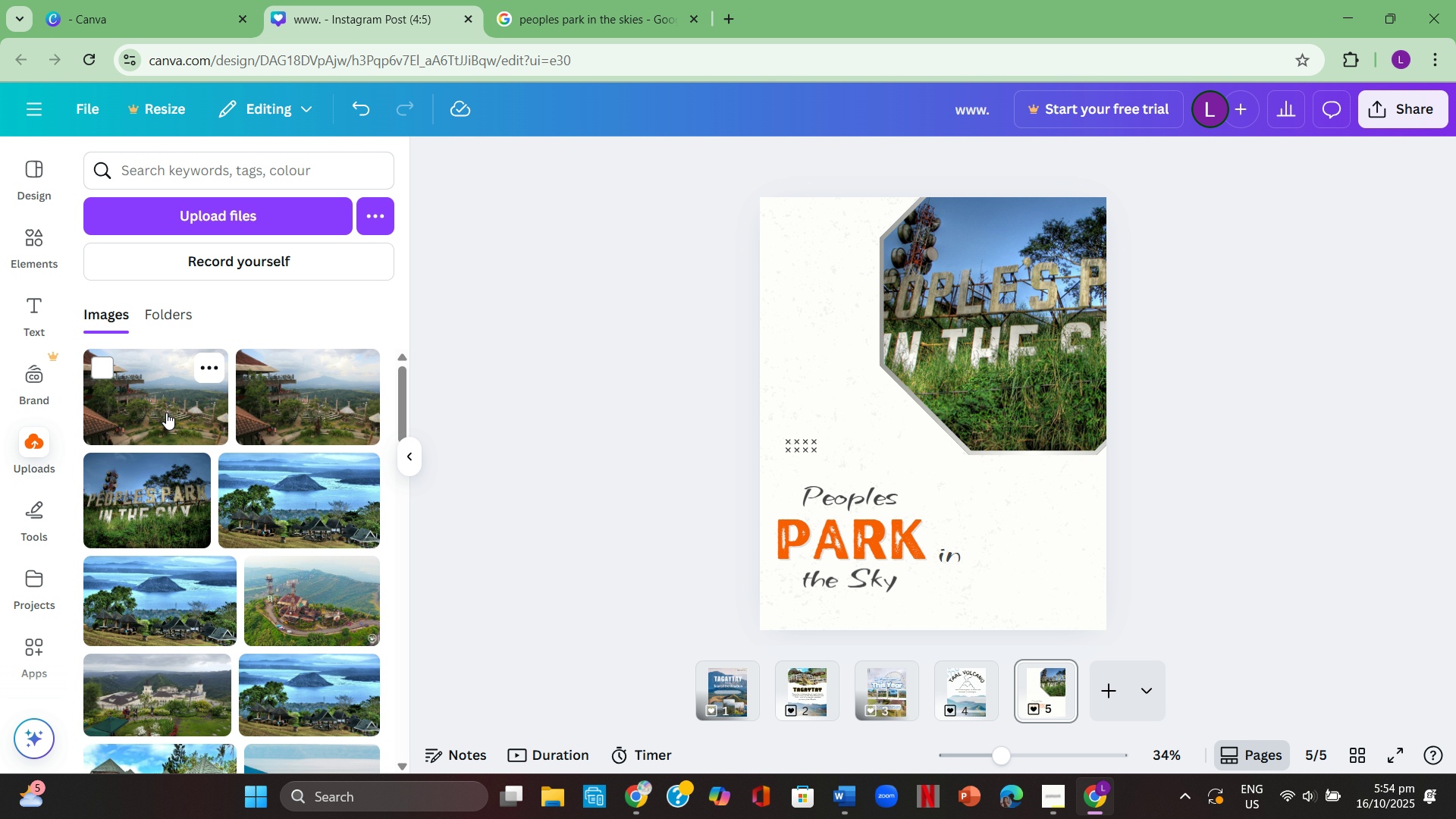 
left_click([166, 413])
 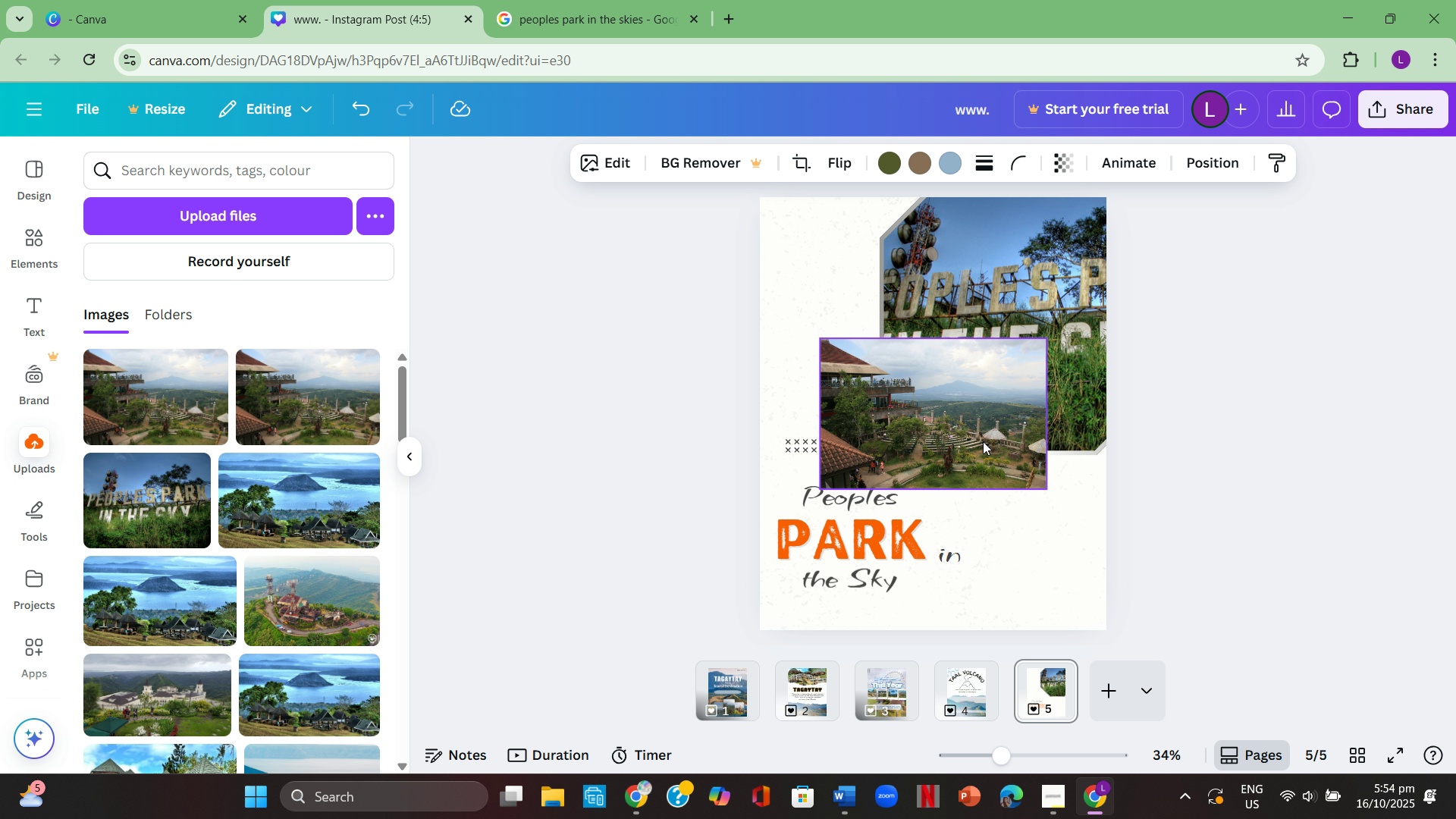 
double_click([952, 422])
 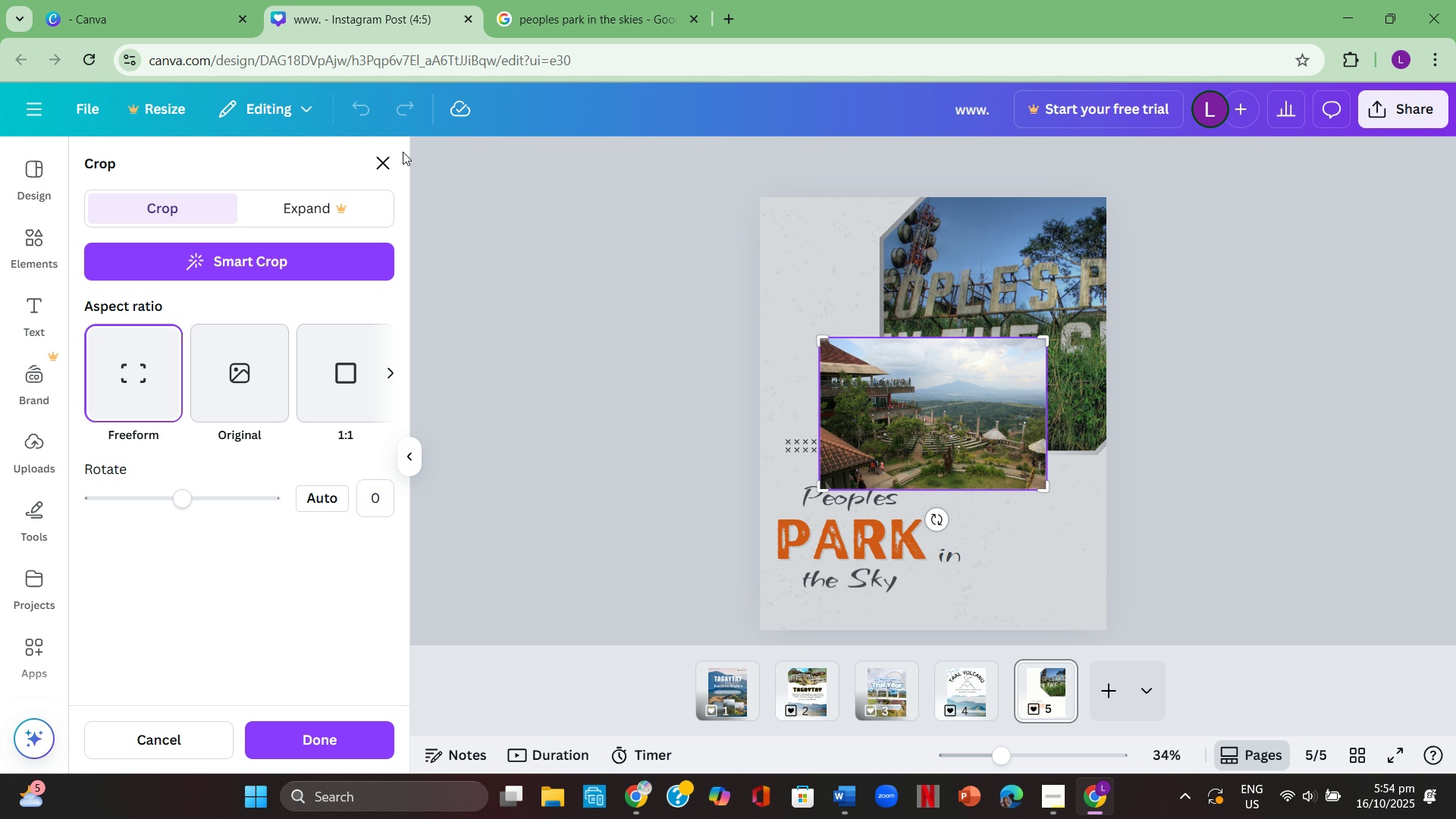 
left_click([389, 164])
 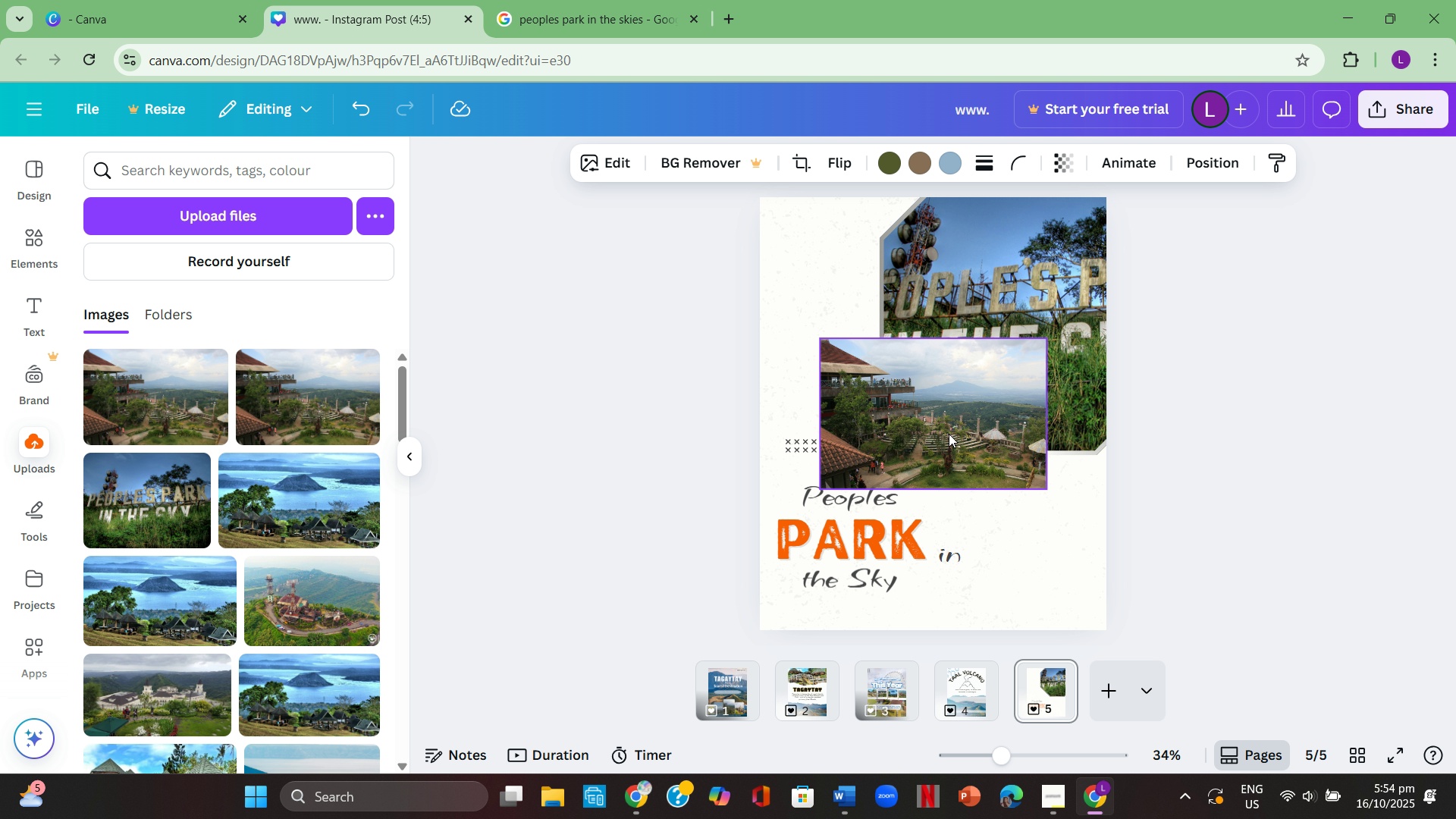 
double_click([949, 435])
 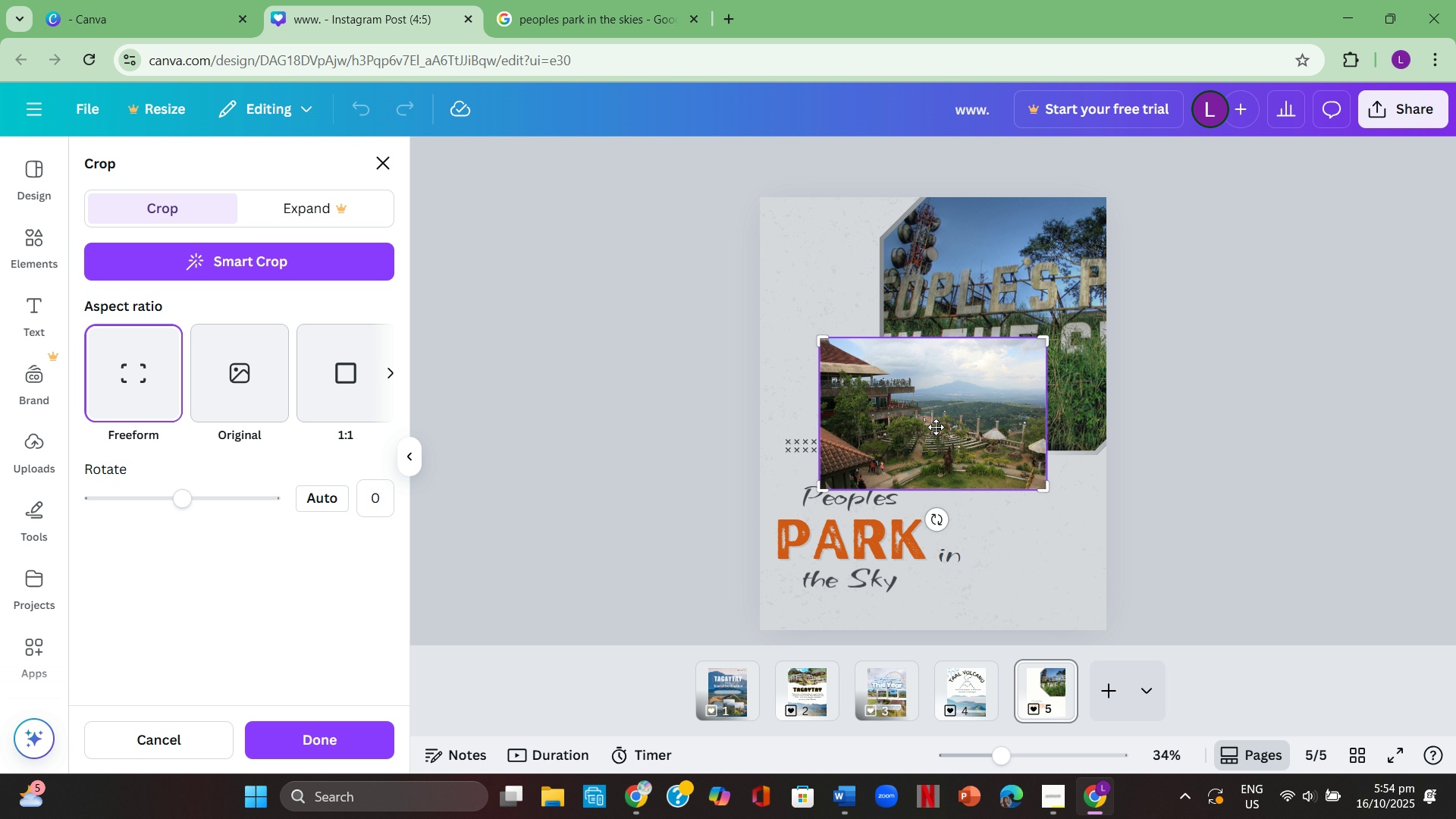 
key(Backspace)
 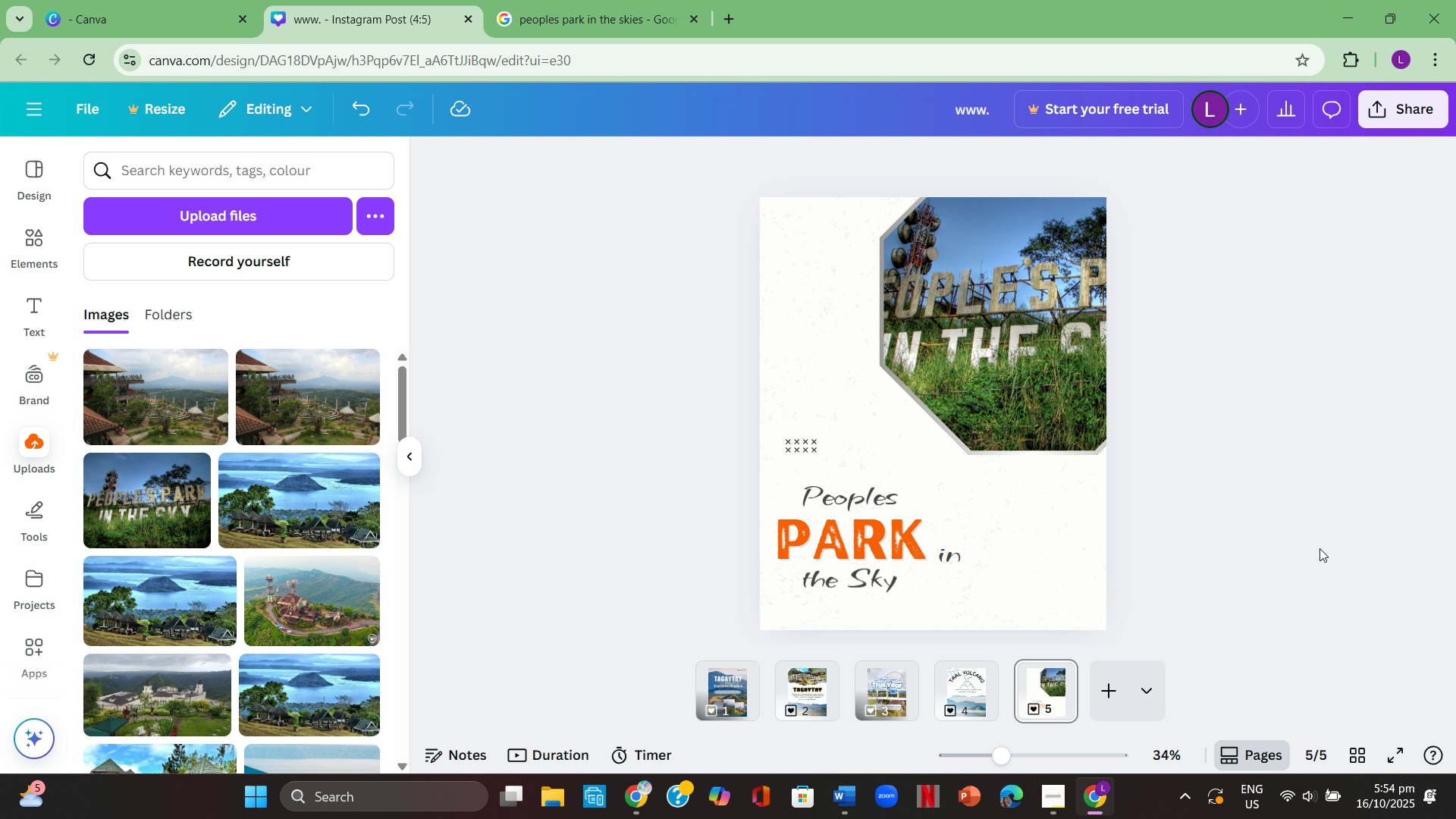 
left_click([1330, 548])
 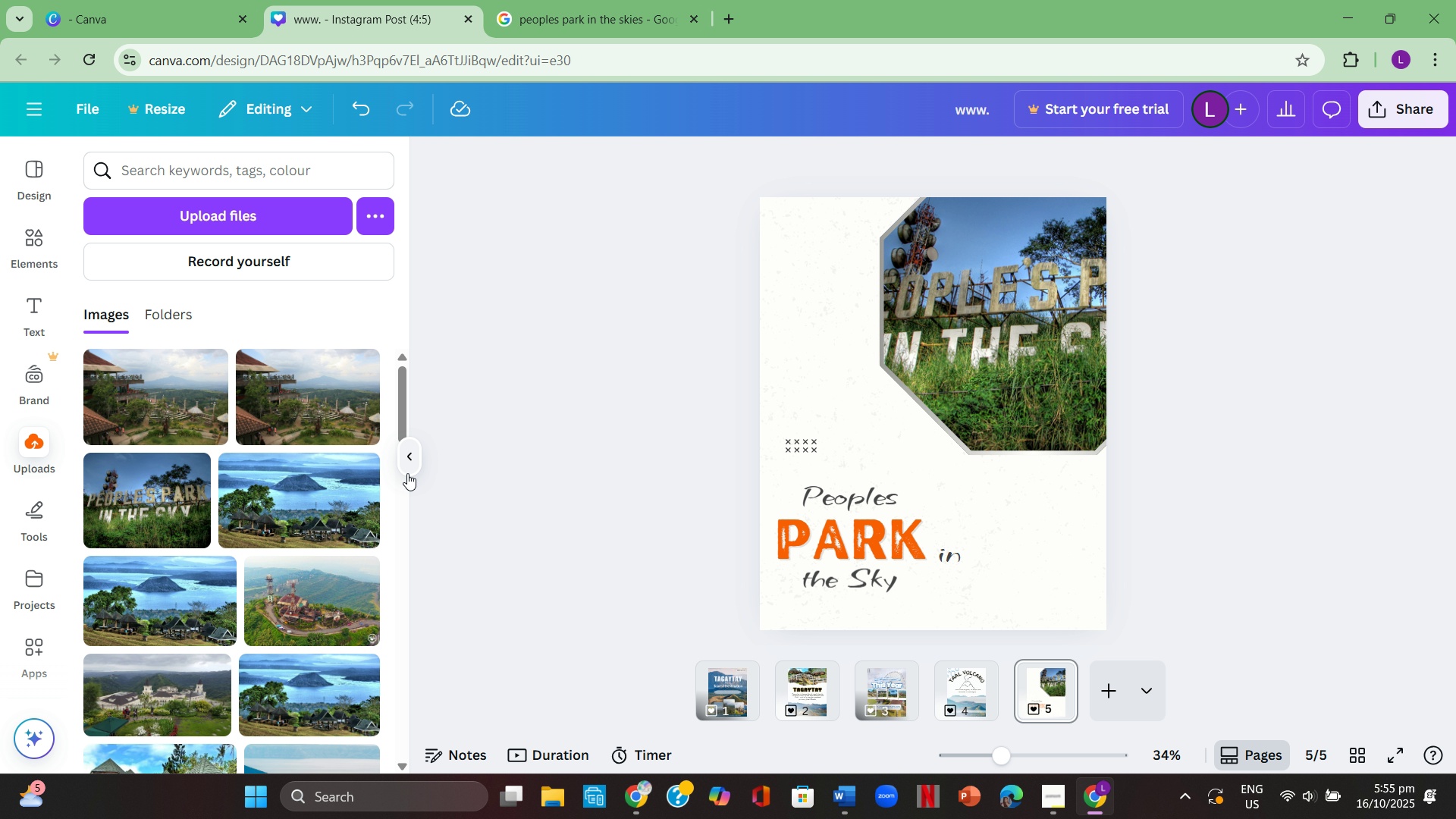 
left_click([407, 473])
 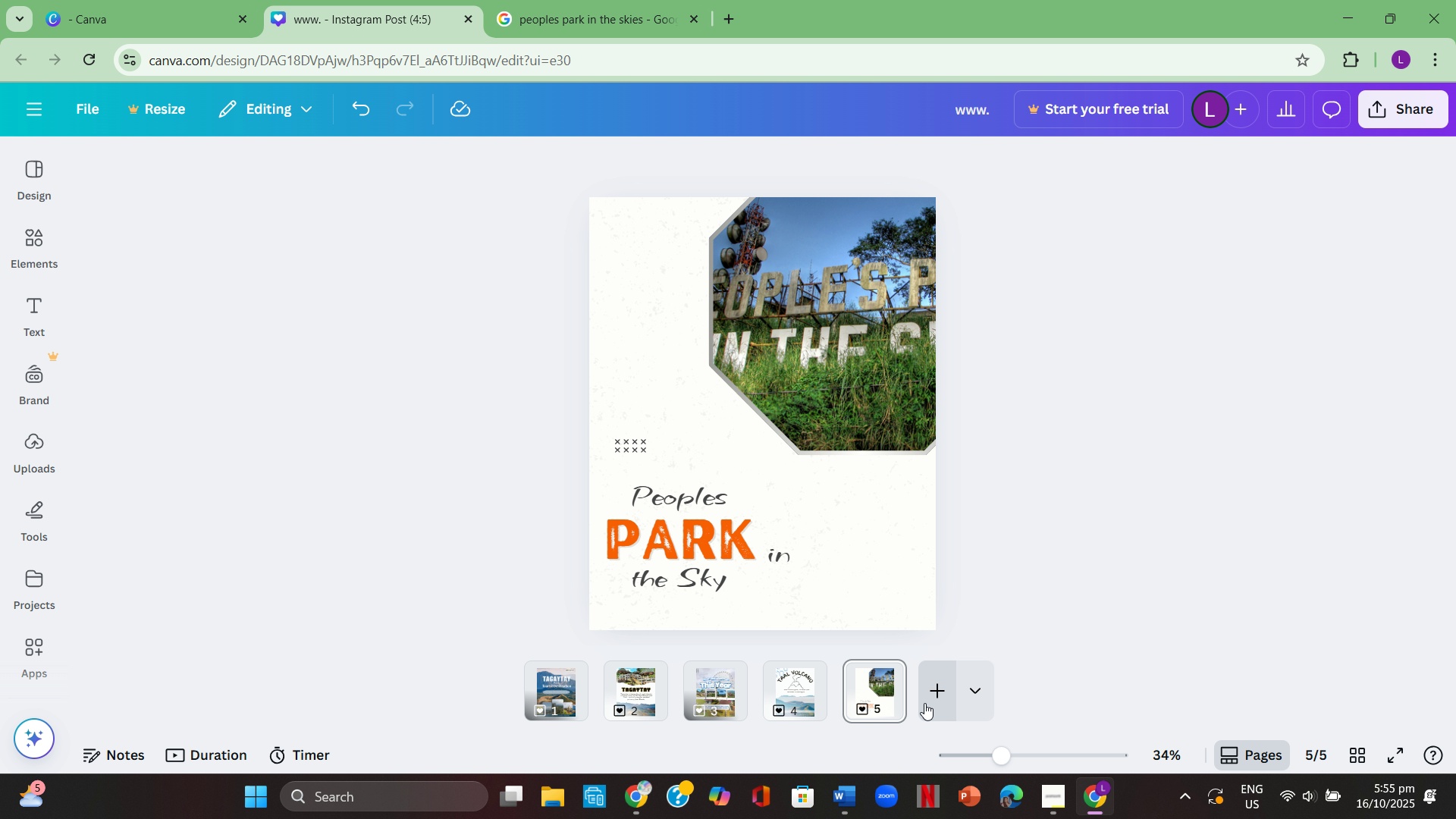 
left_click([927, 700])
 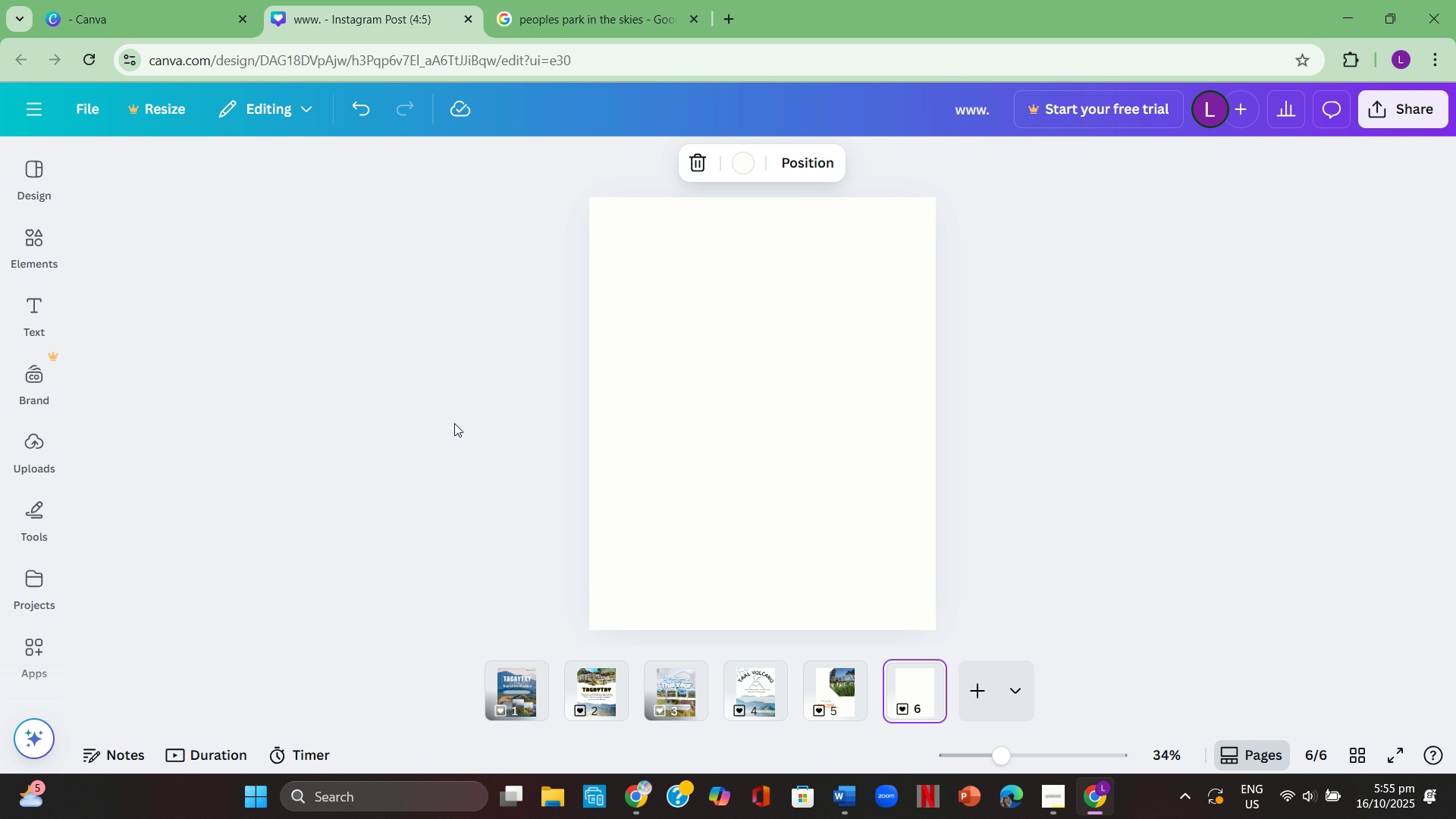 
left_click([332, 391])
 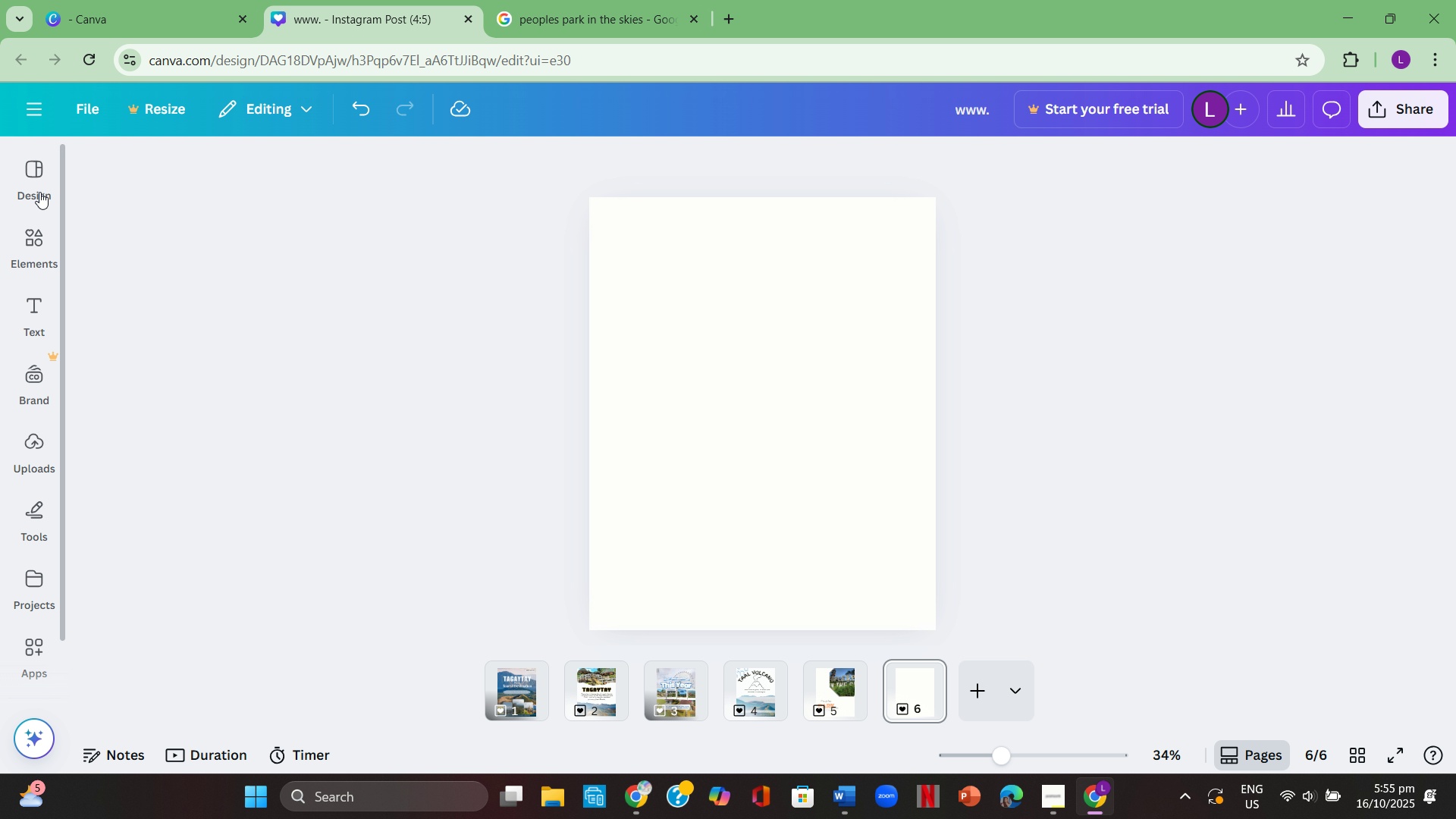 
left_click([57, 174])
 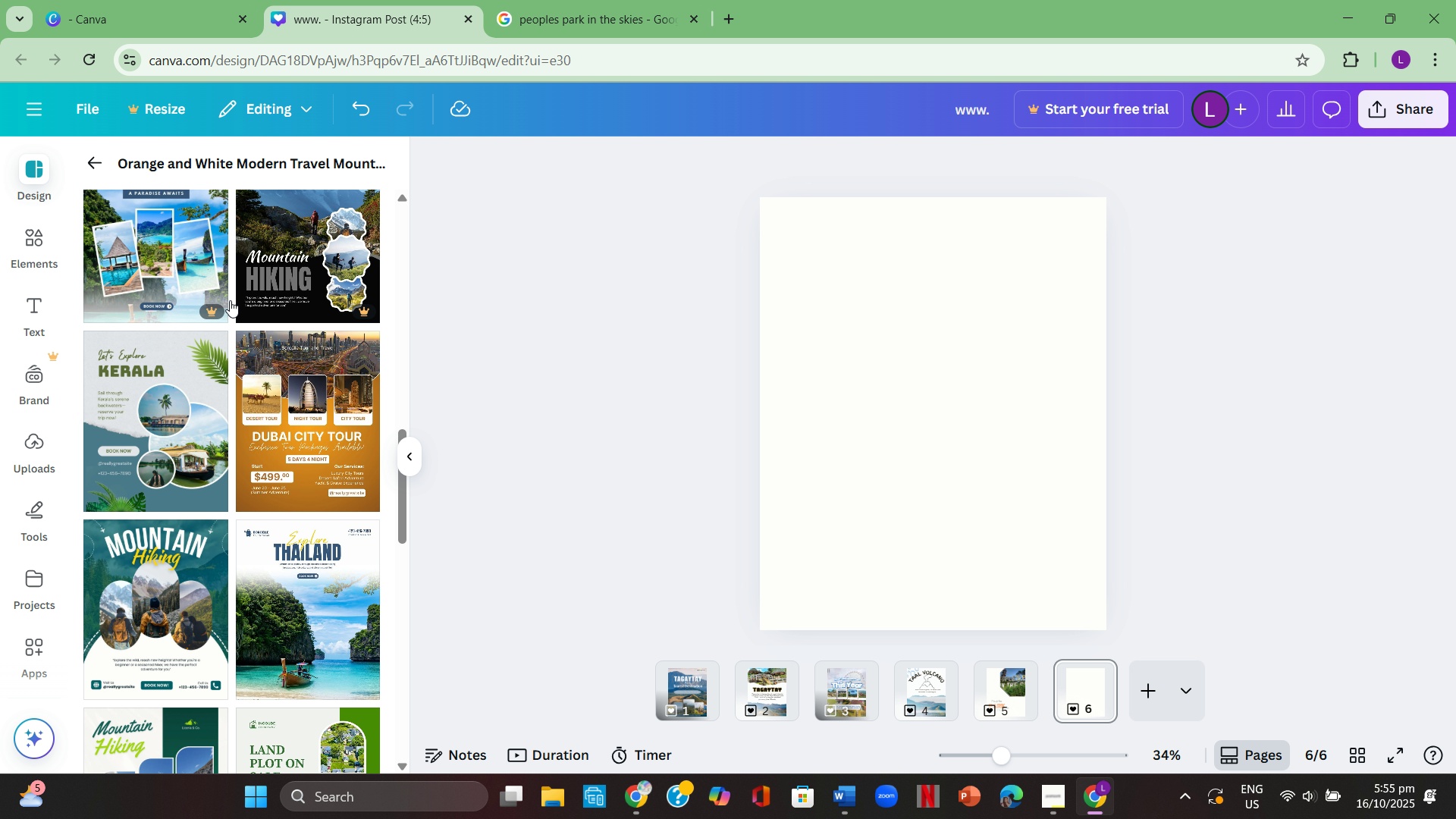 
scroll: coordinate [262, 388], scroll_direction: up, amount: 9.0
 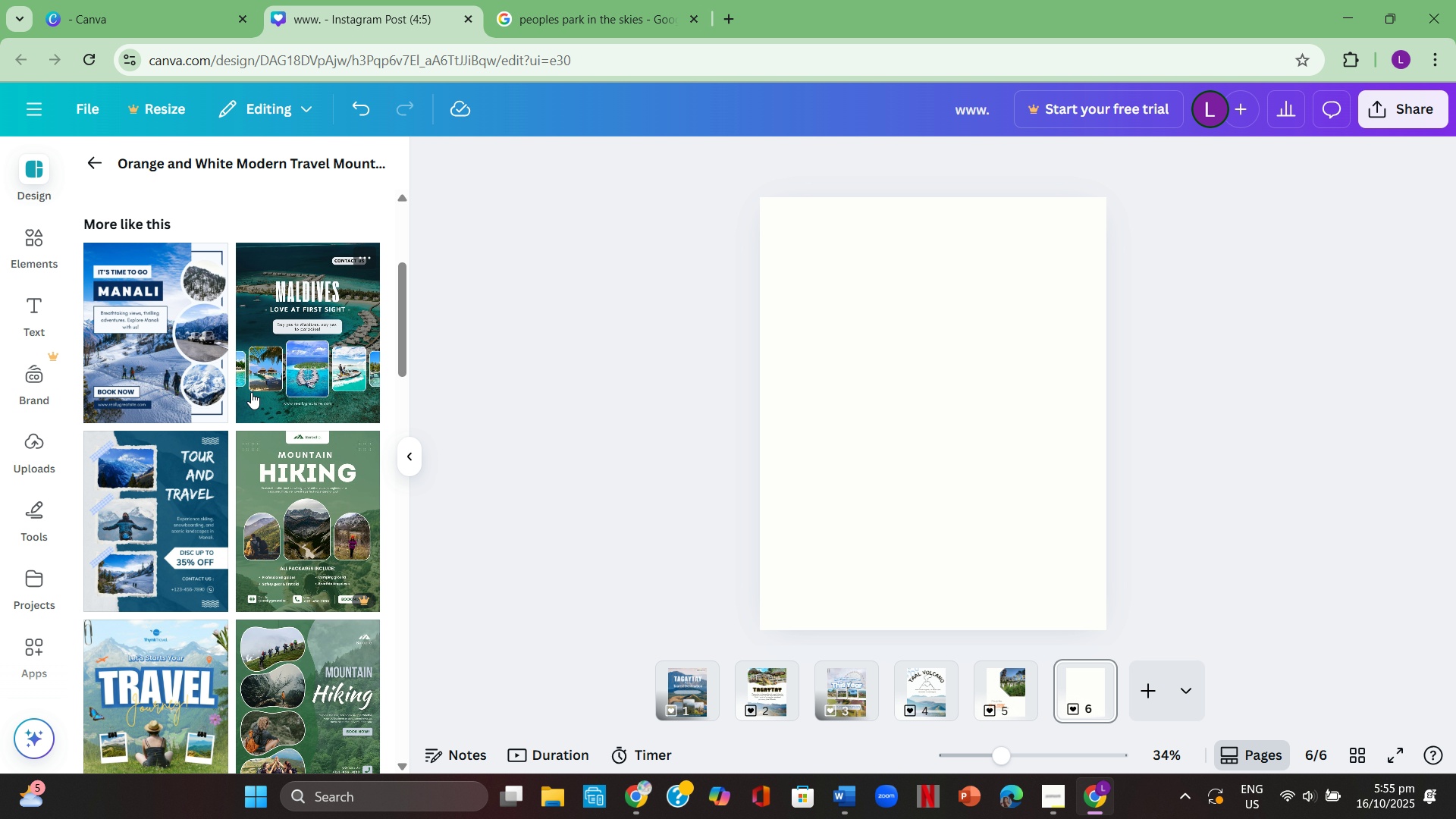 
mouse_move([236, 387])
 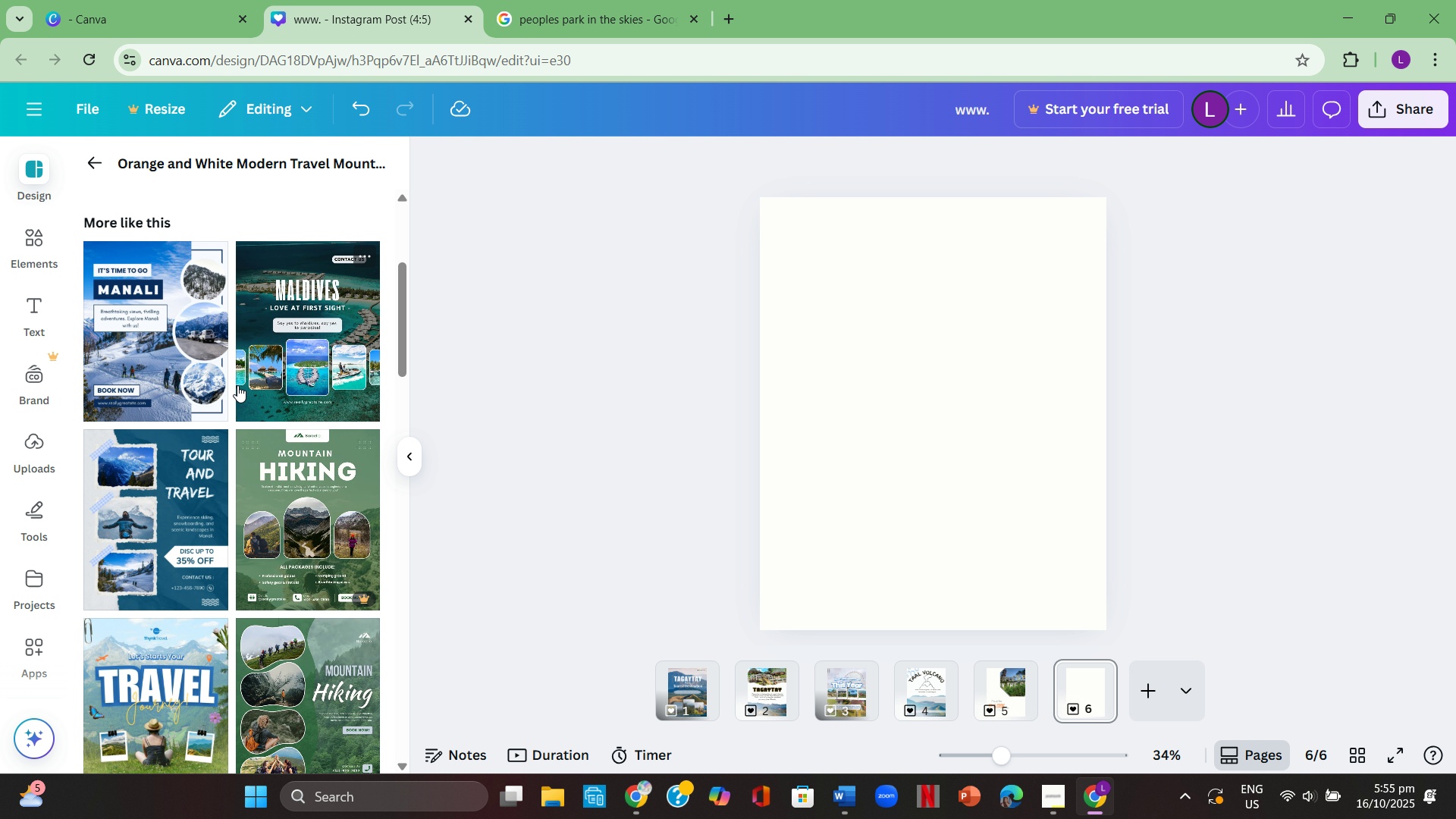 
scroll: coordinate [232, 364], scroll_direction: down, amount: 11.0
 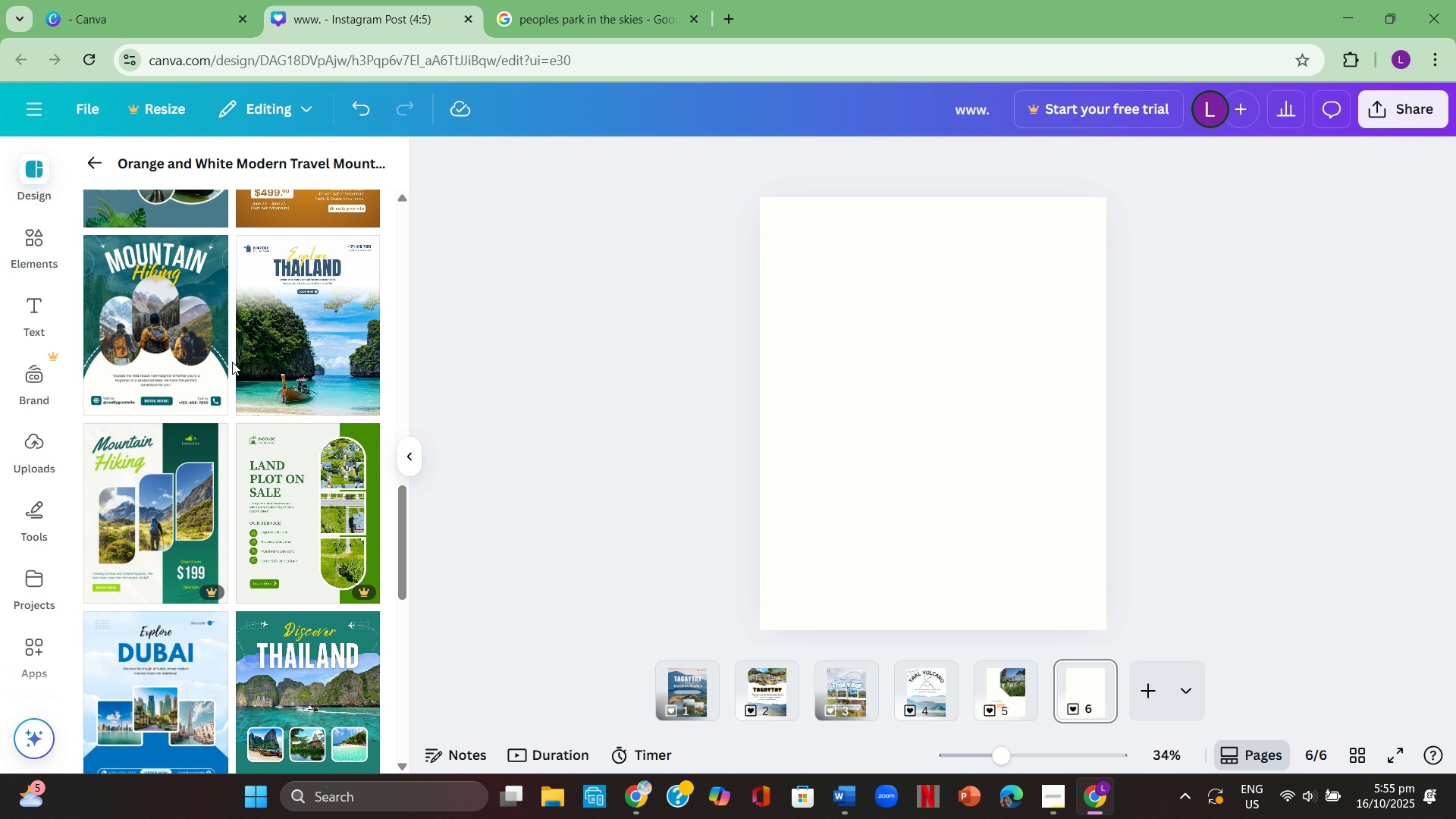 
scroll: coordinate [293, 404], scroll_direction: down, amount: 8.0
 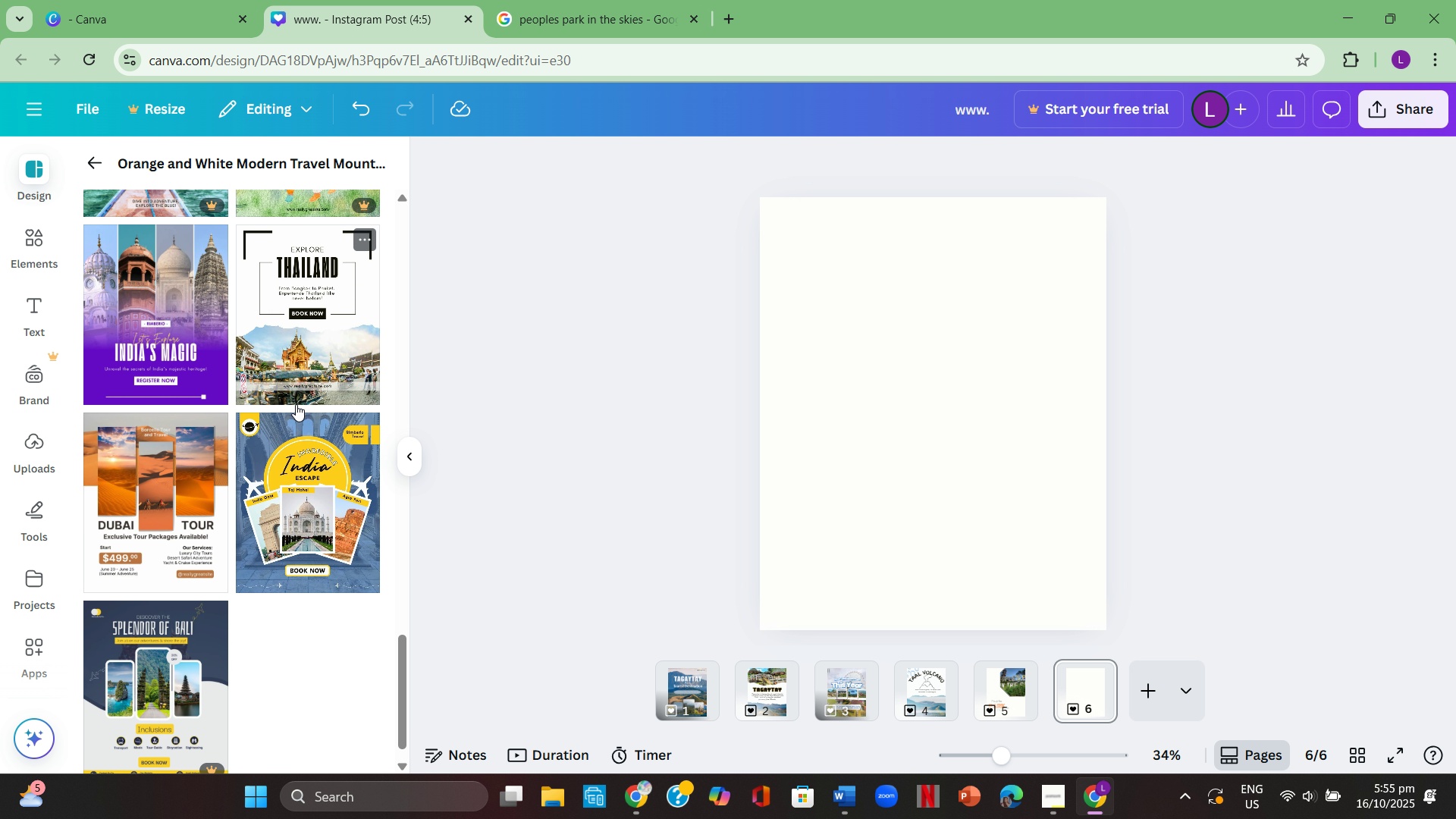 
scroll: coordinate [295, 404], scroll_direction: down, amount: 1.0
 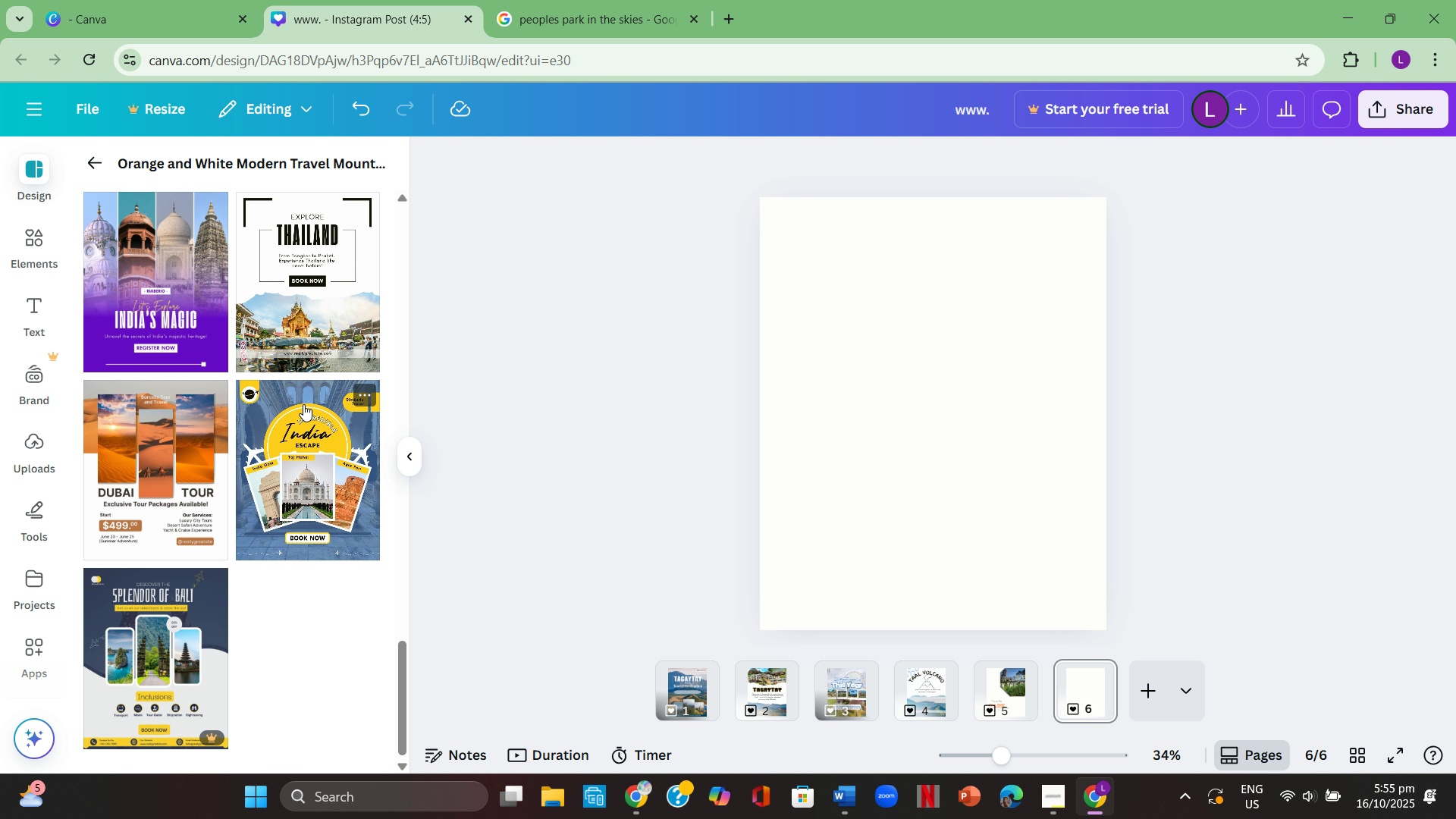 
scroll: coordinate [303, 404], scroll_direction: up, amount: 2.0
 